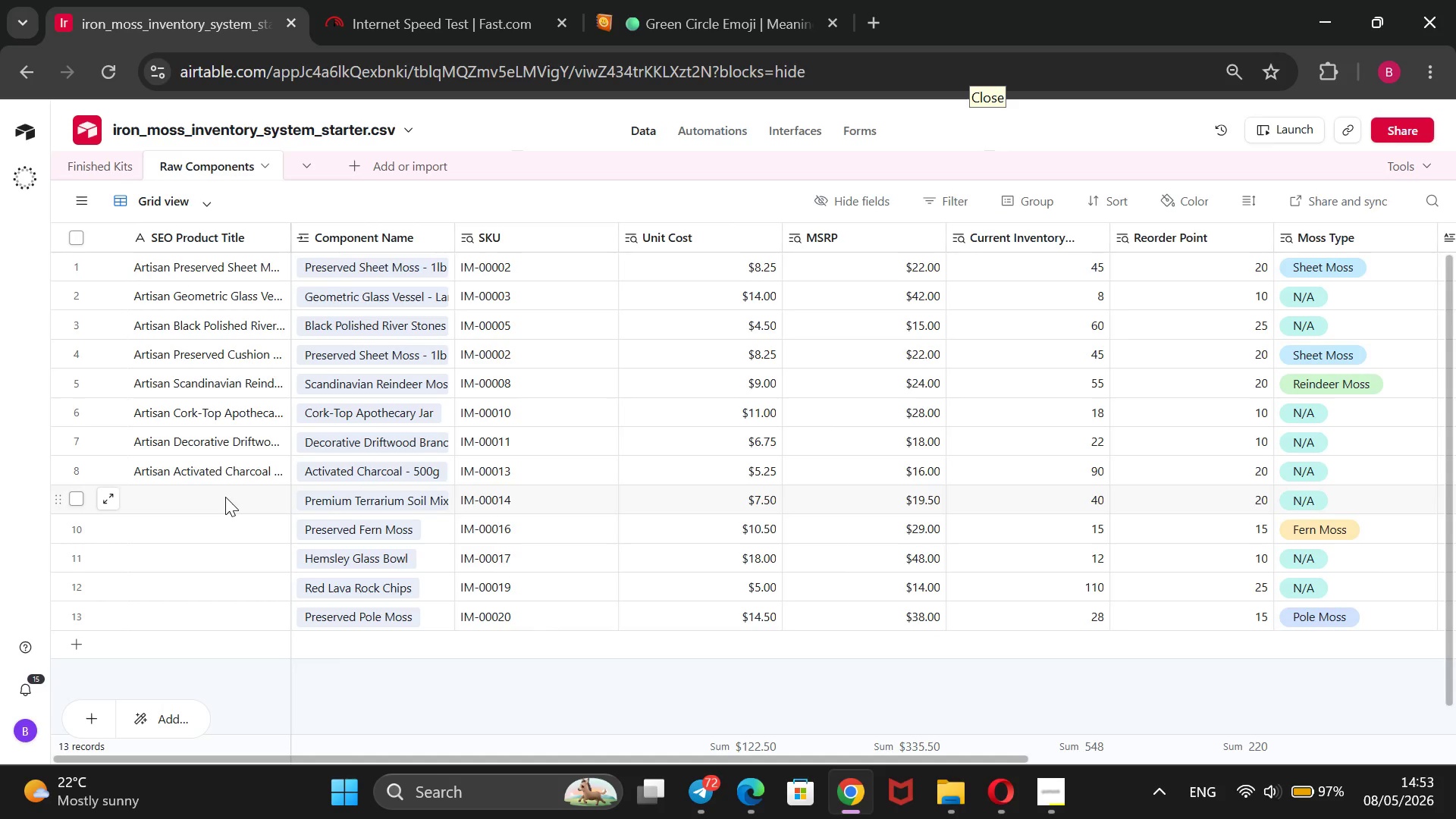 
left_click([225, 495])
 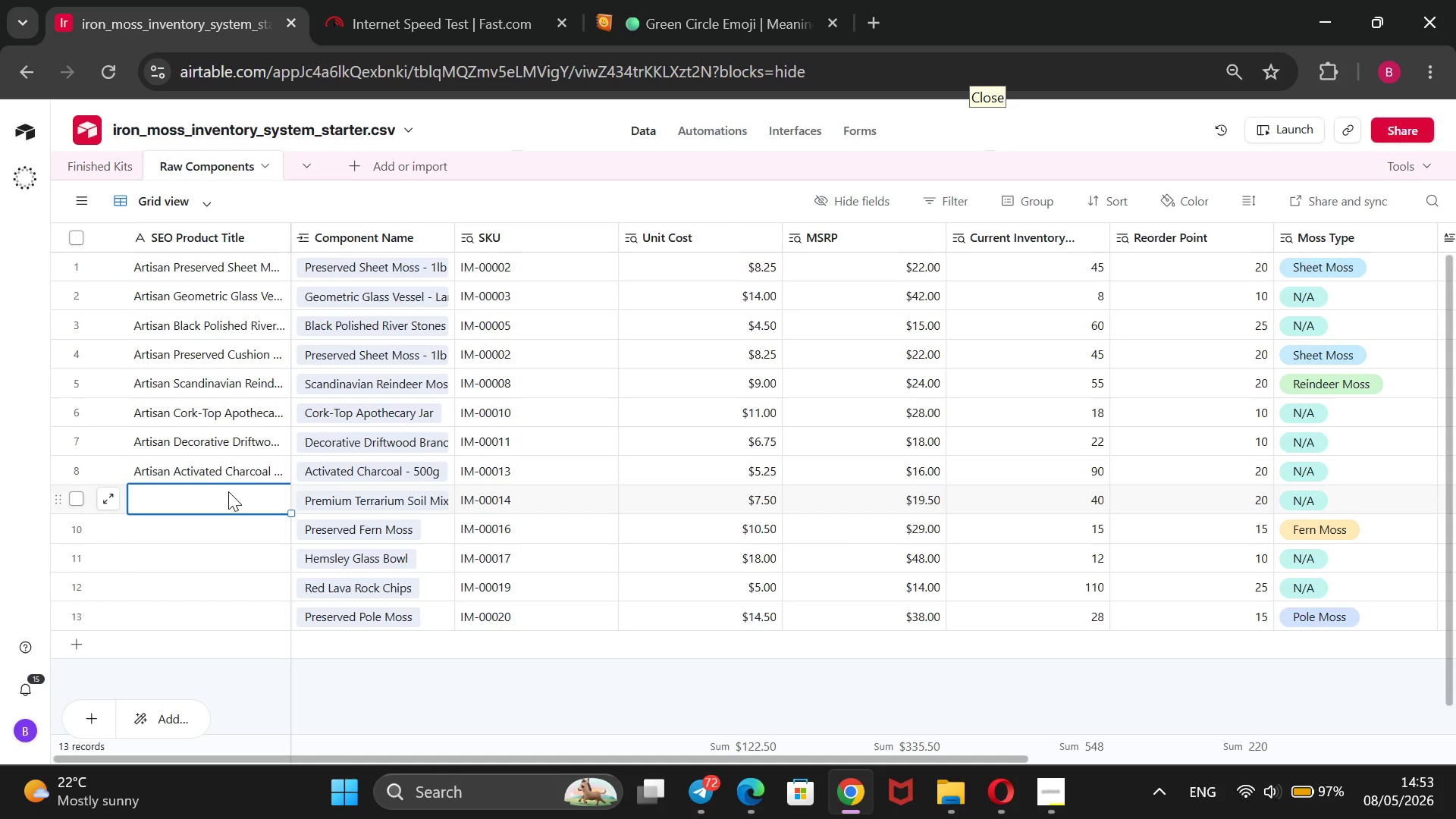 
key(Control+V)
 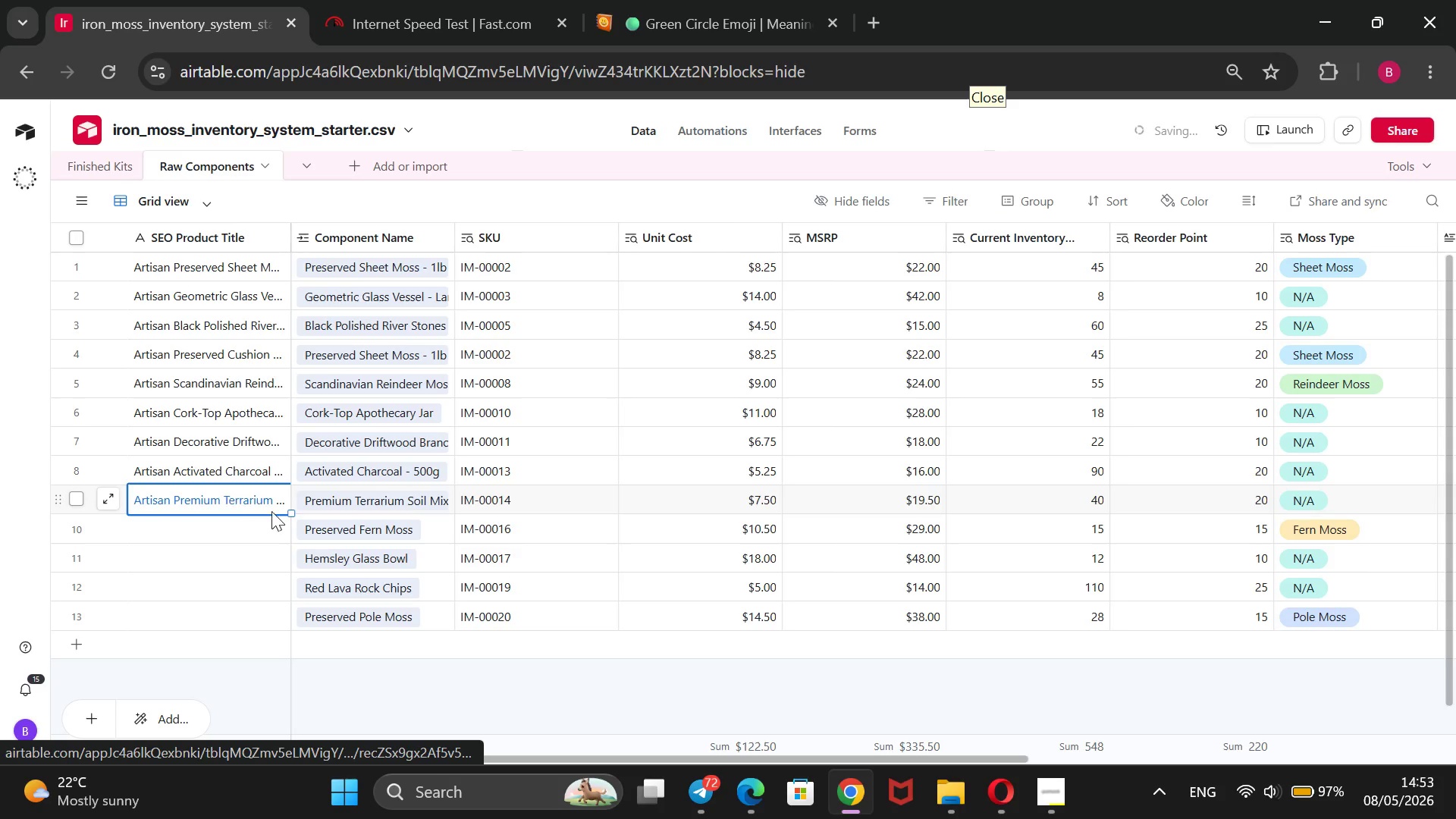 
left_click([376, 656])
 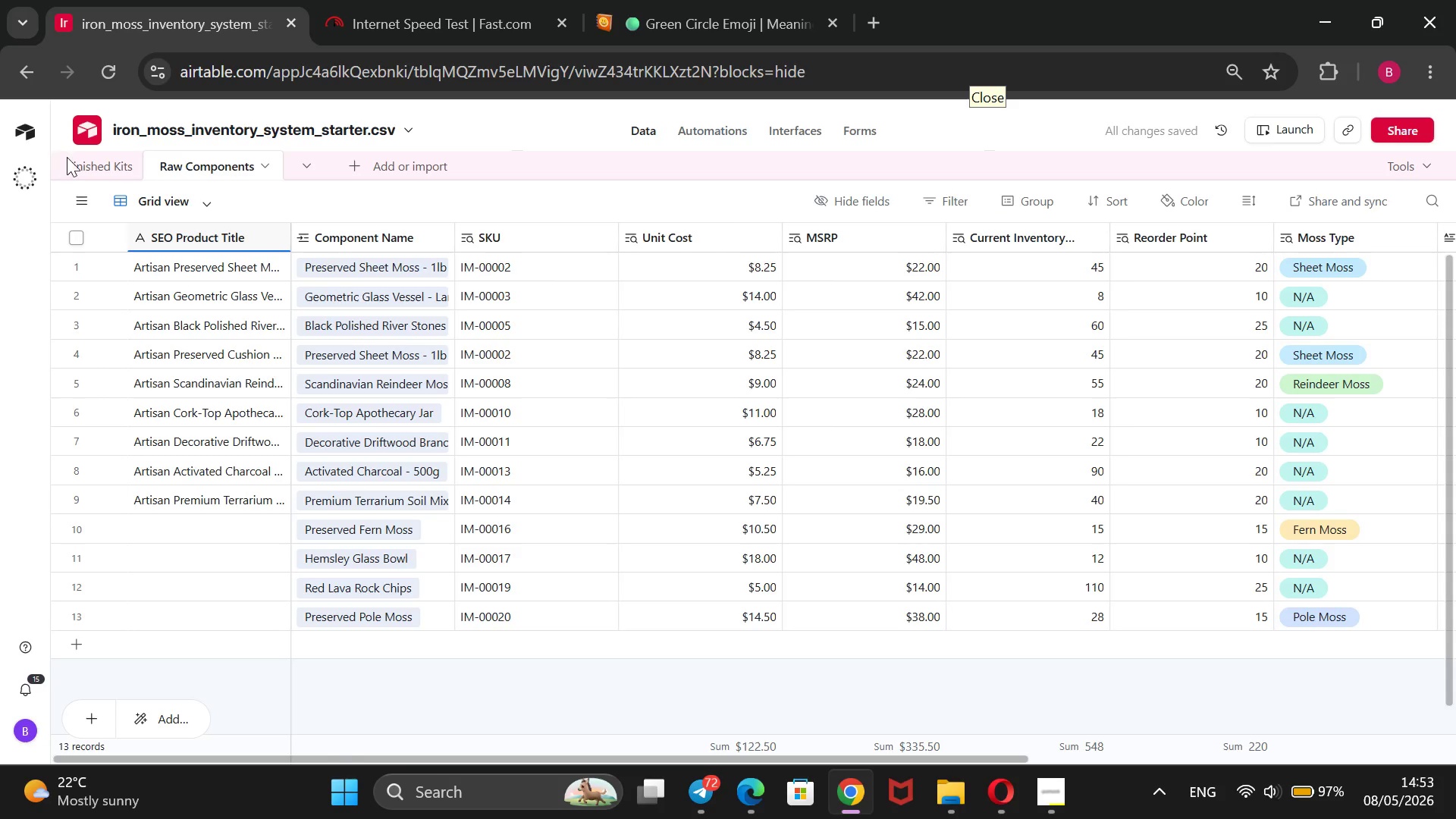 
left_click([80, 172])
 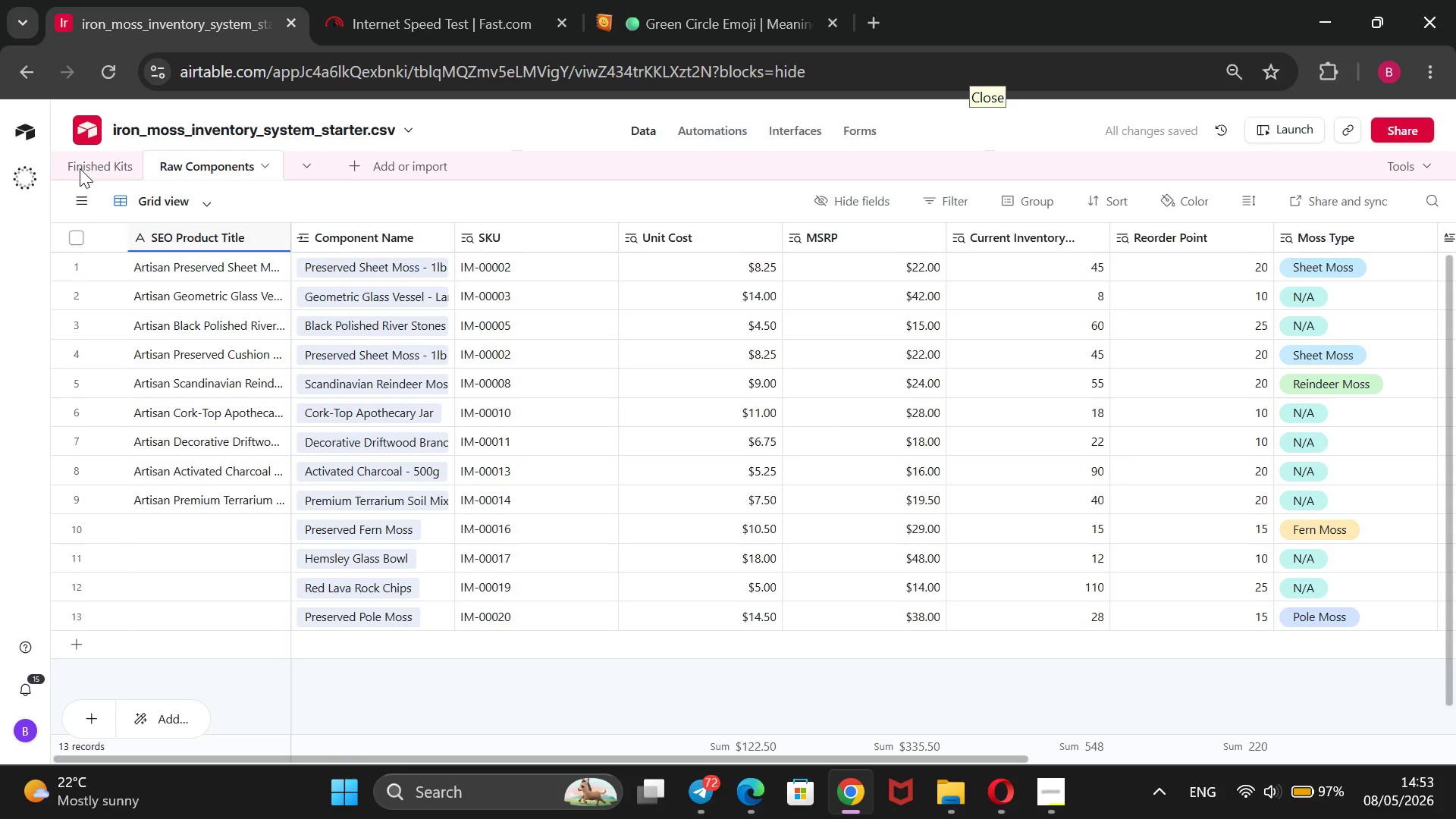 
left_click([80, 168])
 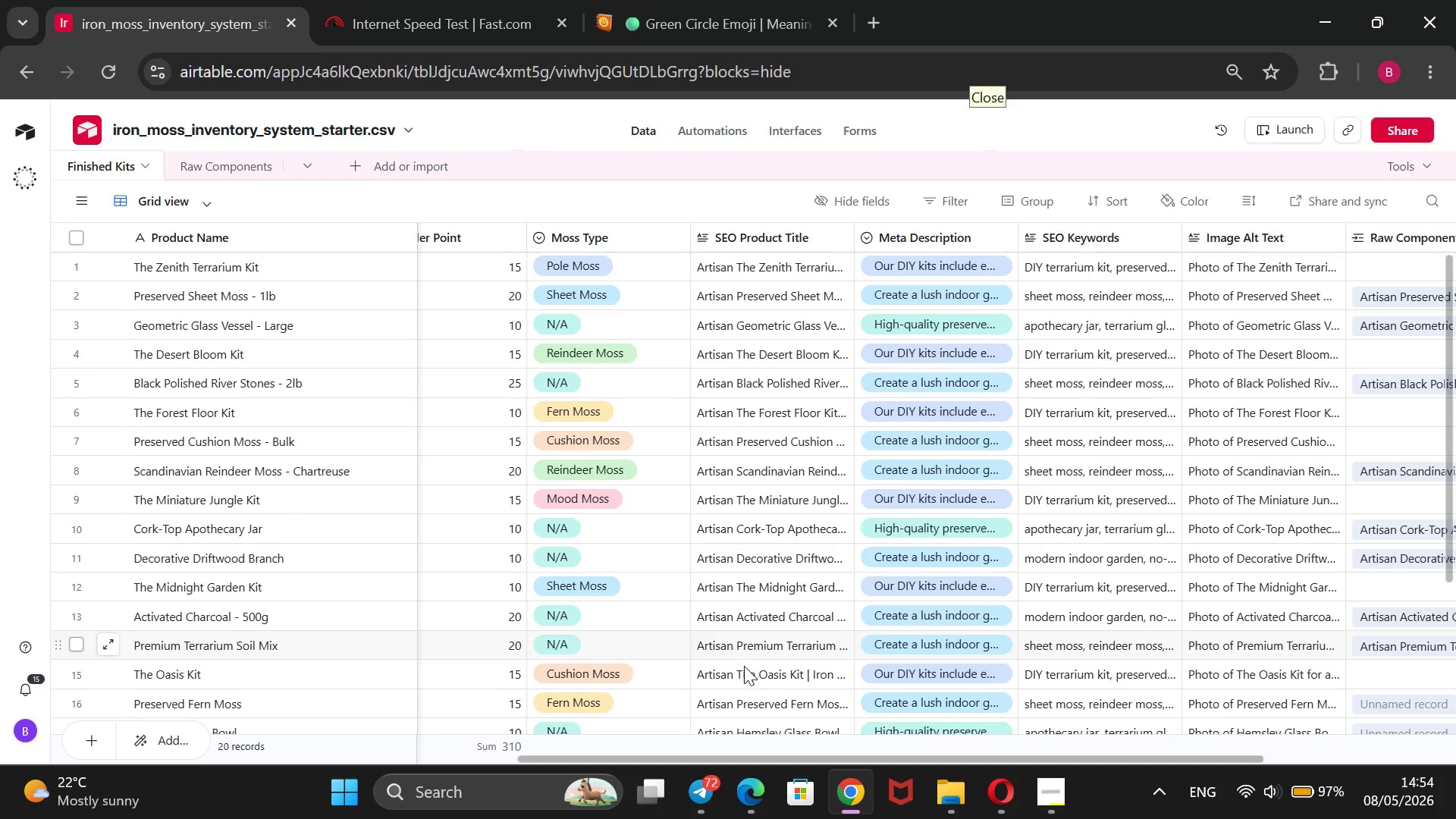 
wait(29.11)
 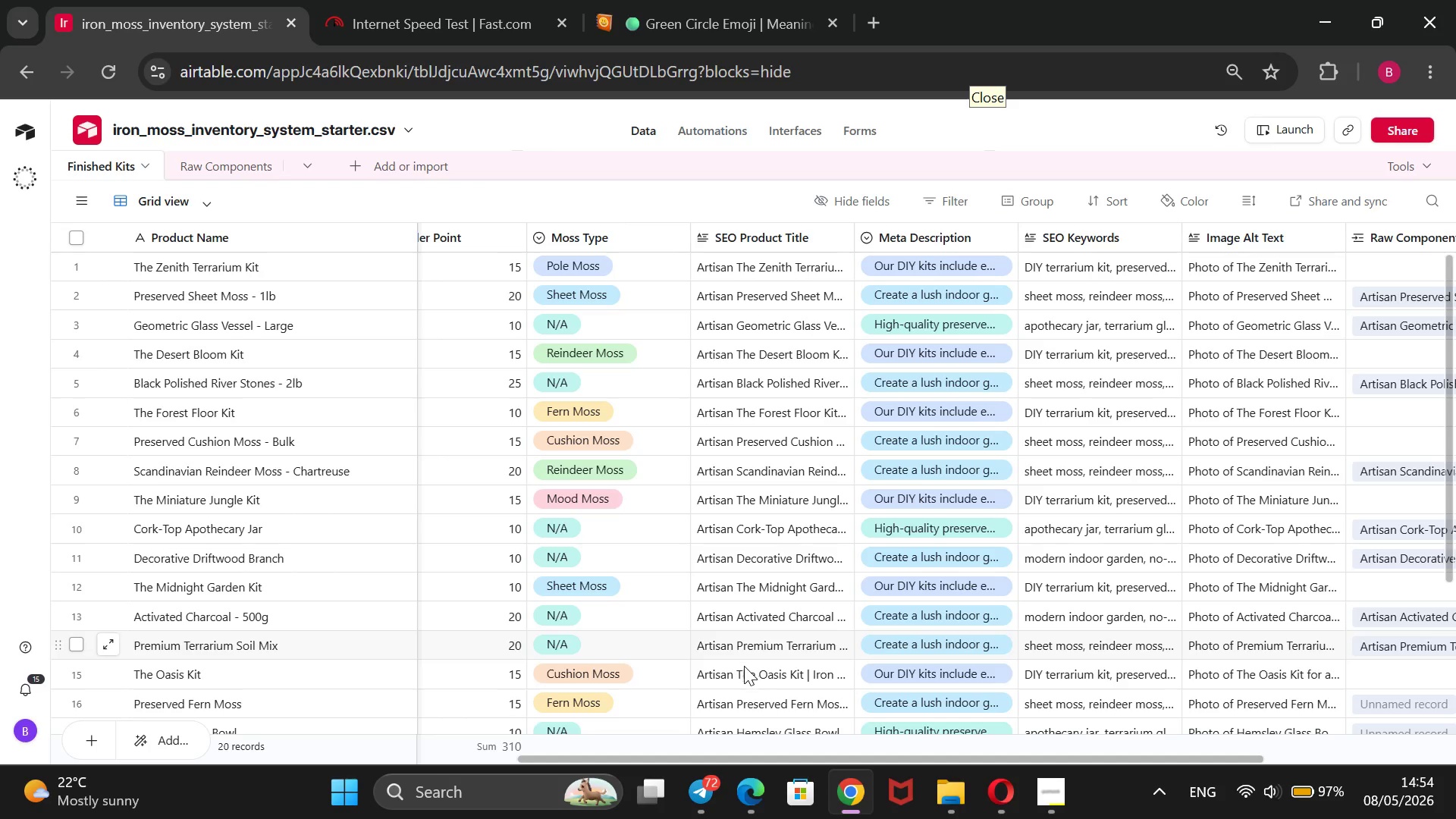 
left_click([772, 705])
 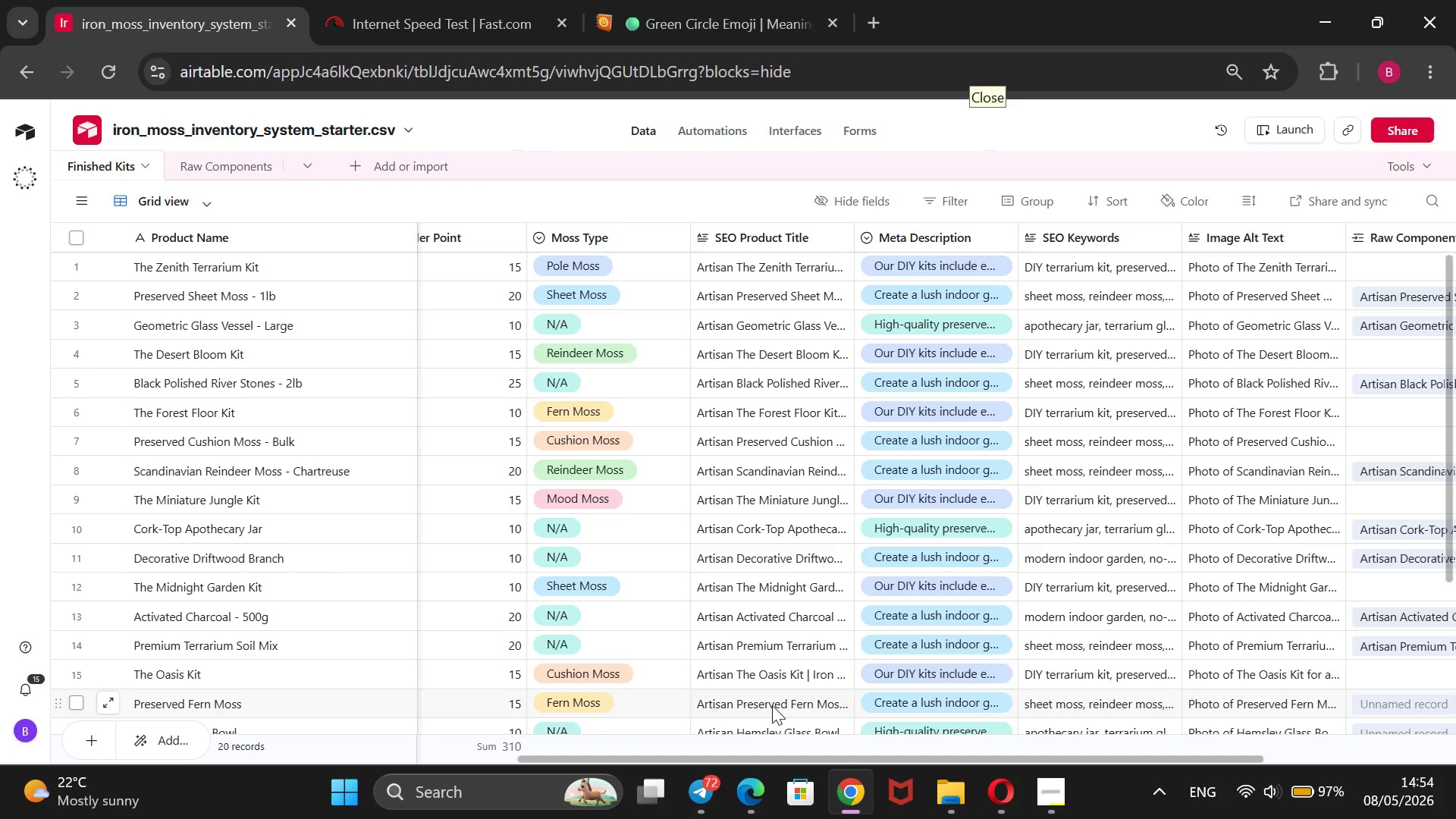 
double_click([772, 705])
 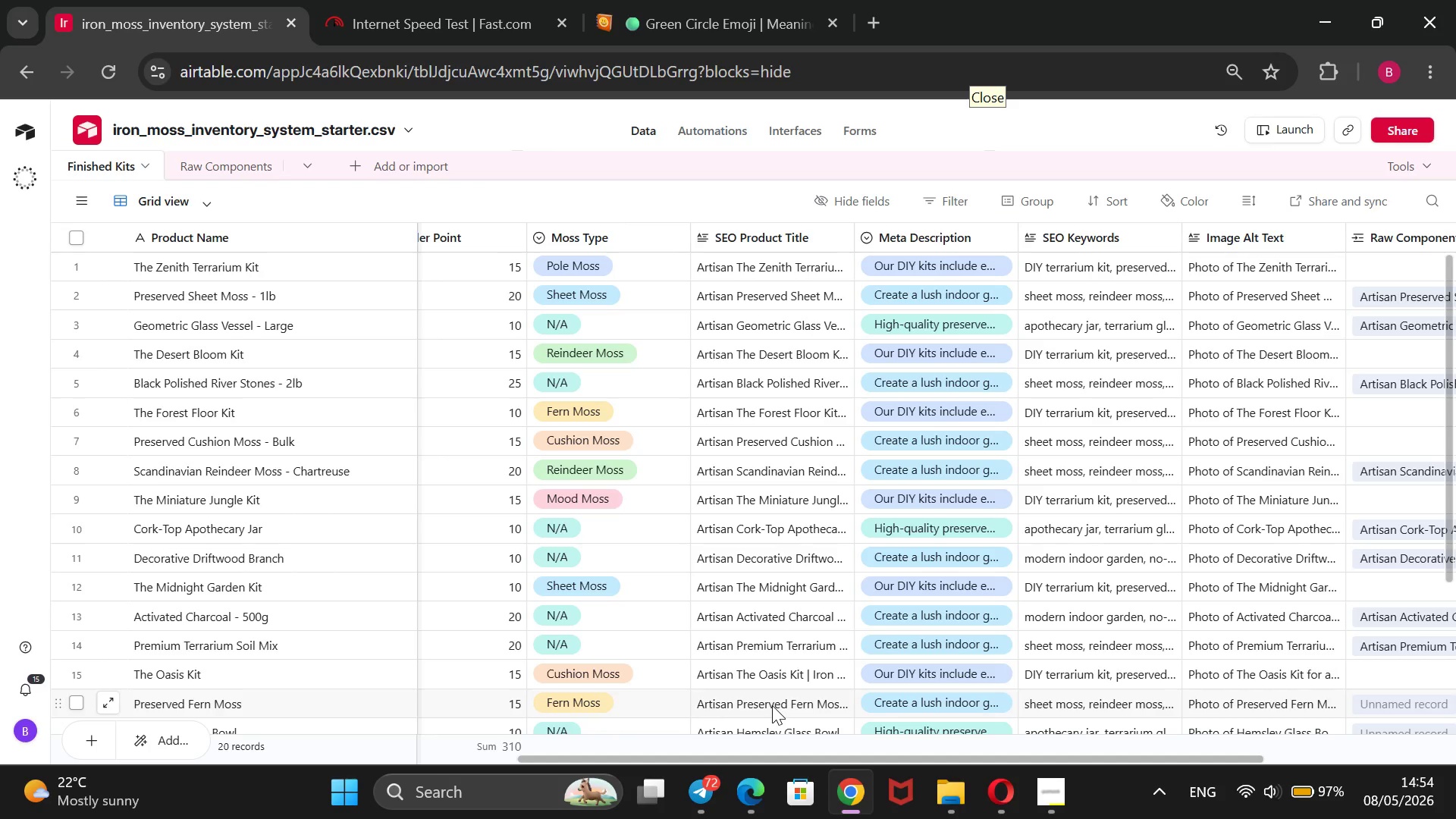 
triple_click([772, 705])
 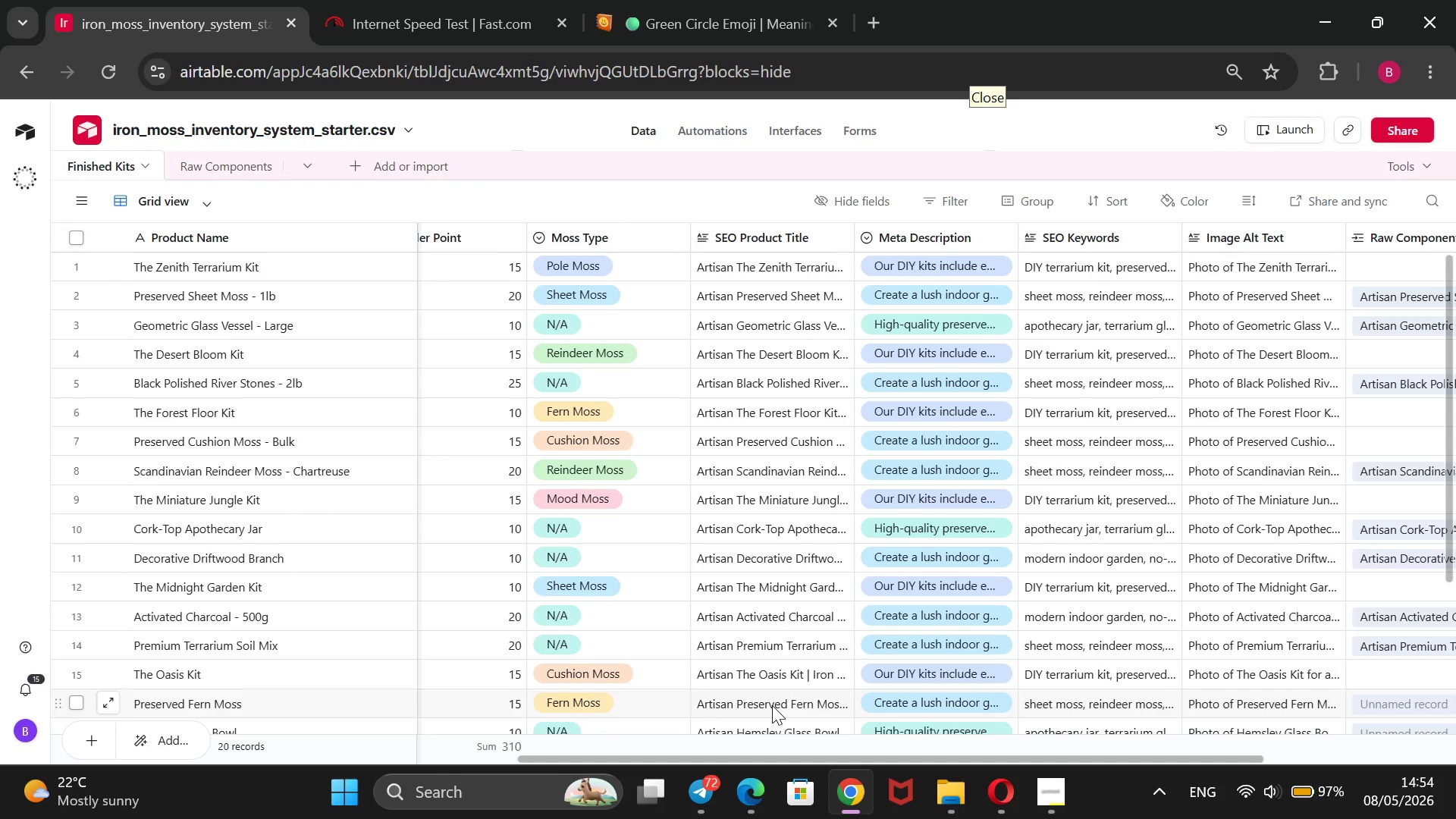 
triple_click([772, 705])
 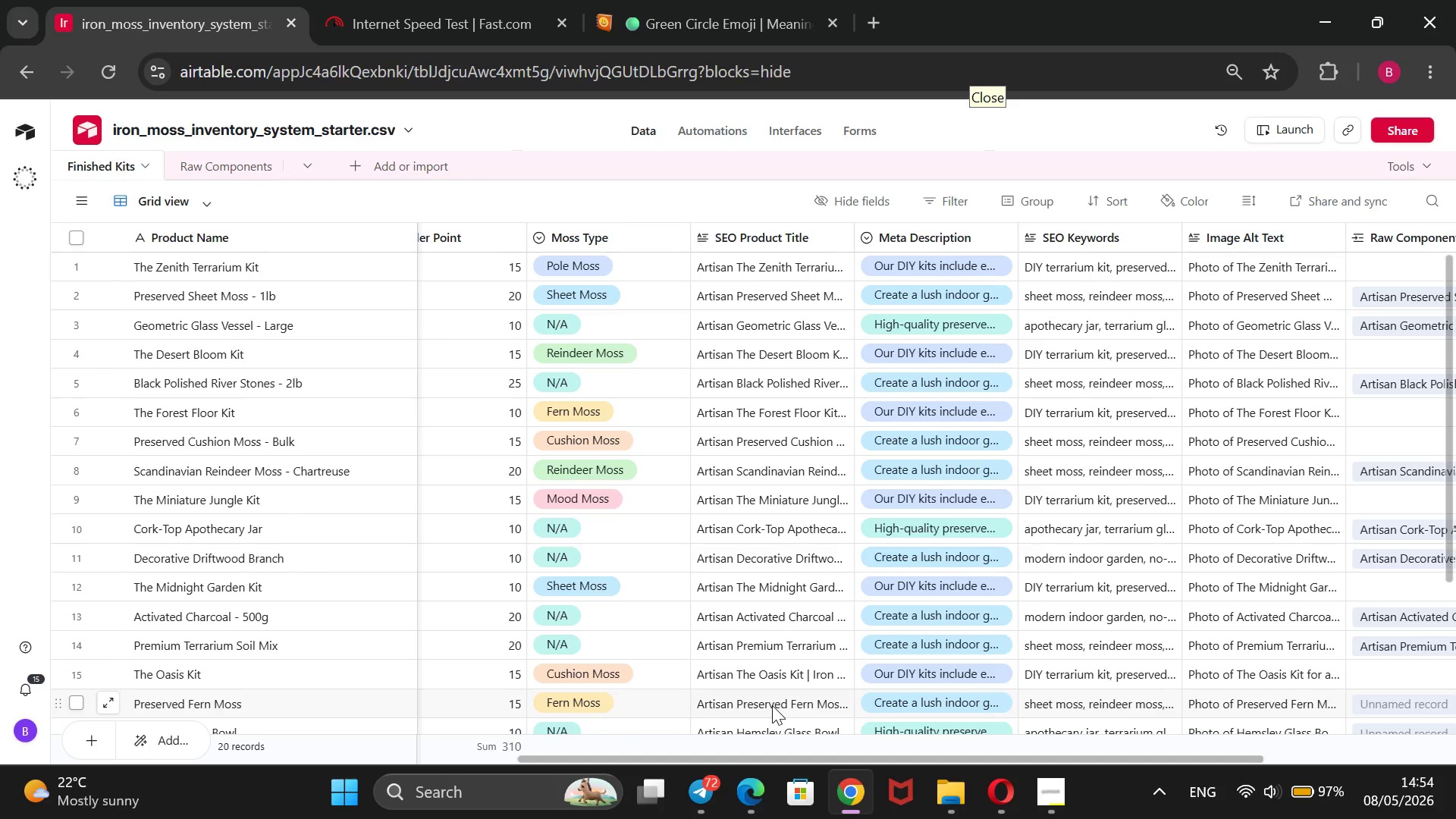 
triple_click([772, 705])
 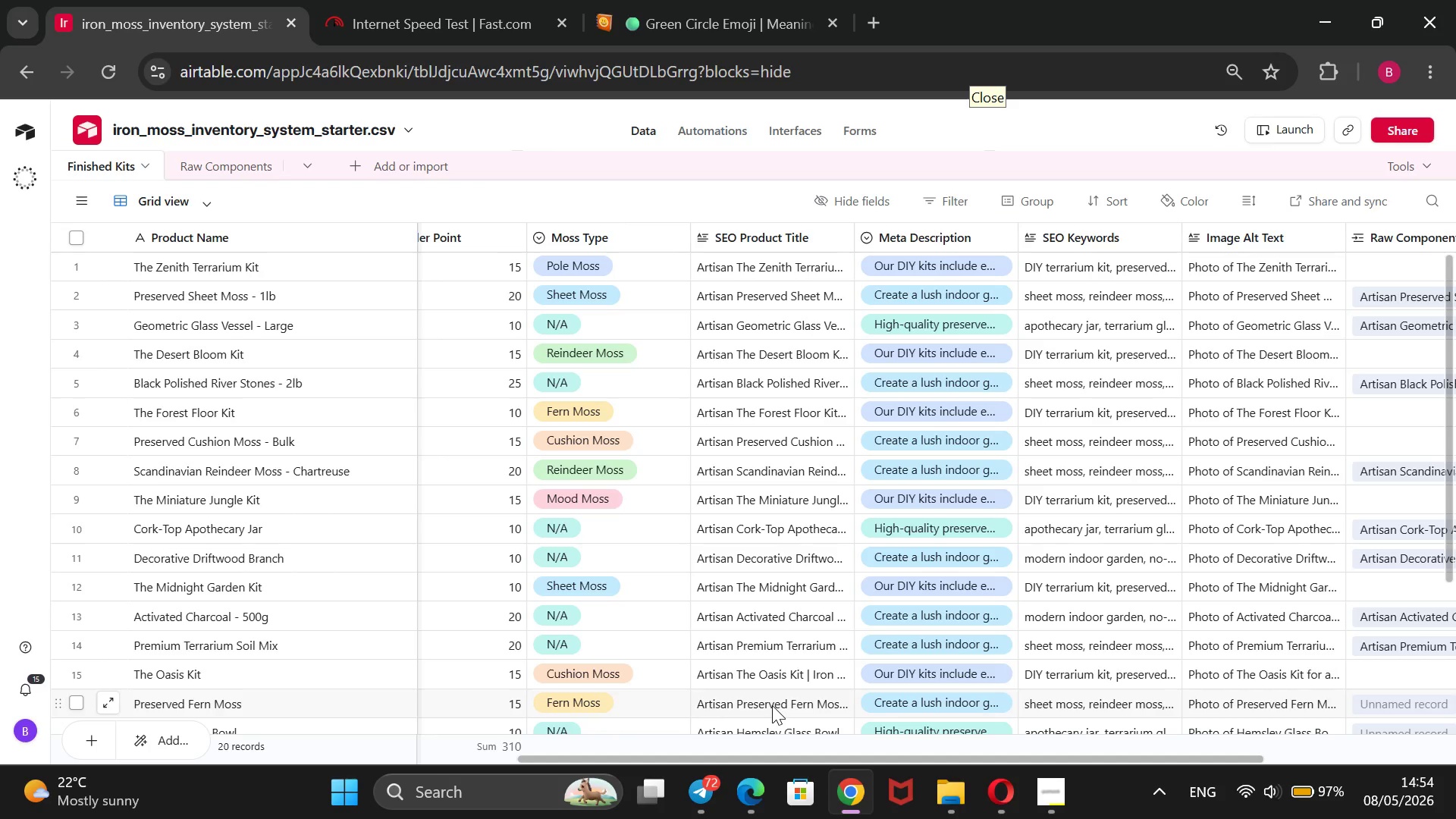 
wait(9.53)
 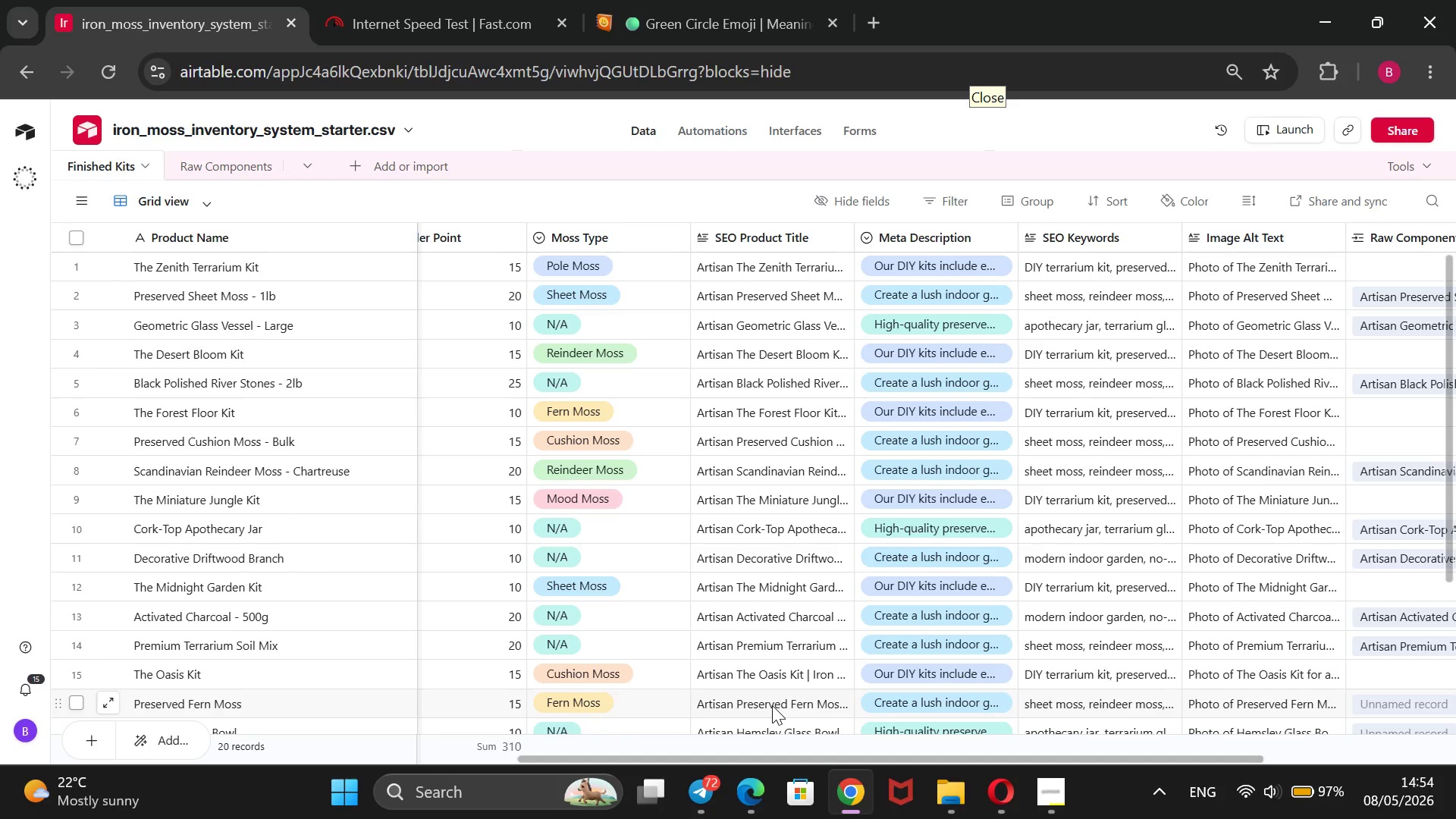 
double_click([772, 705])
 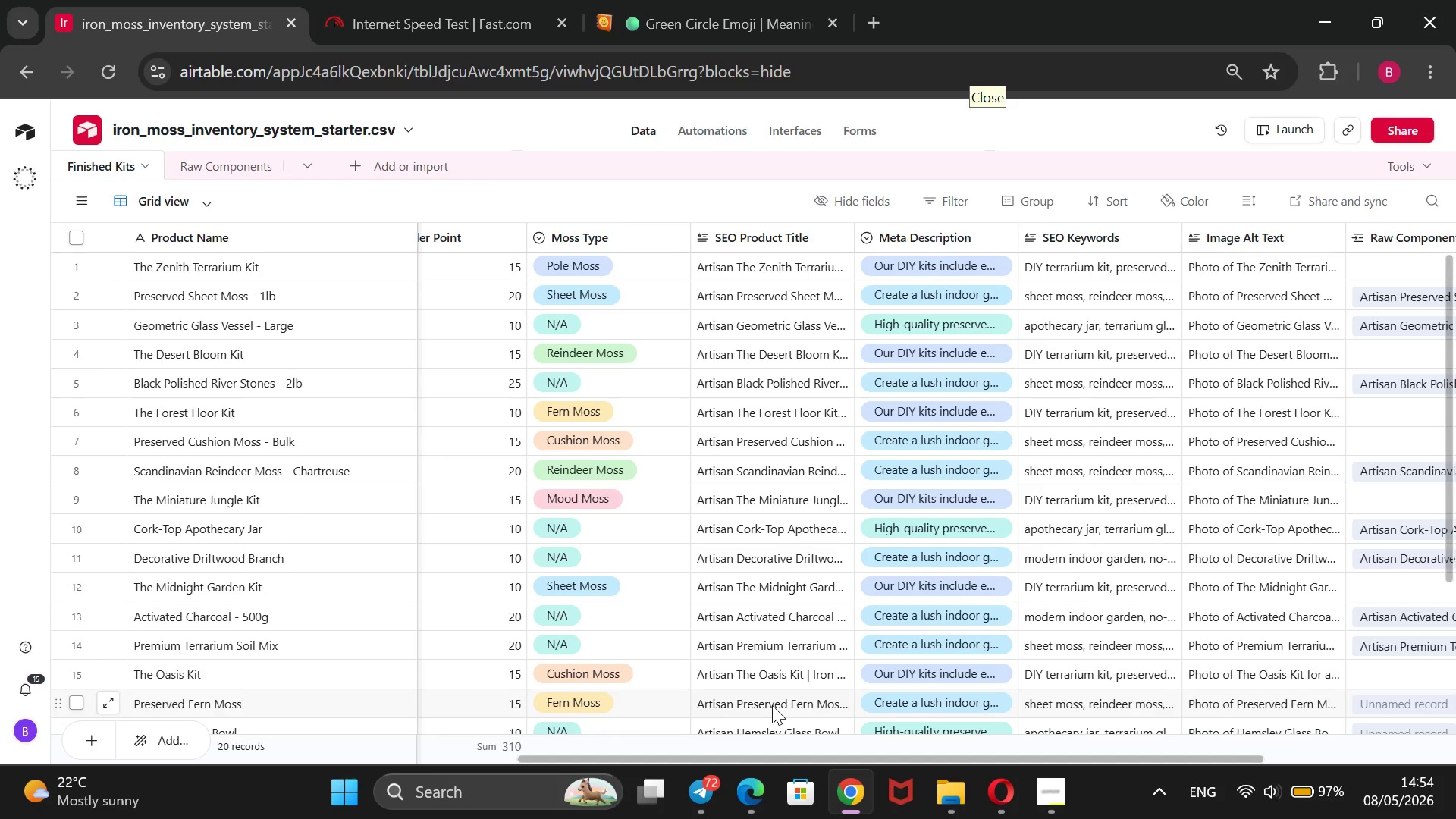 
triple_click([772, 705])
 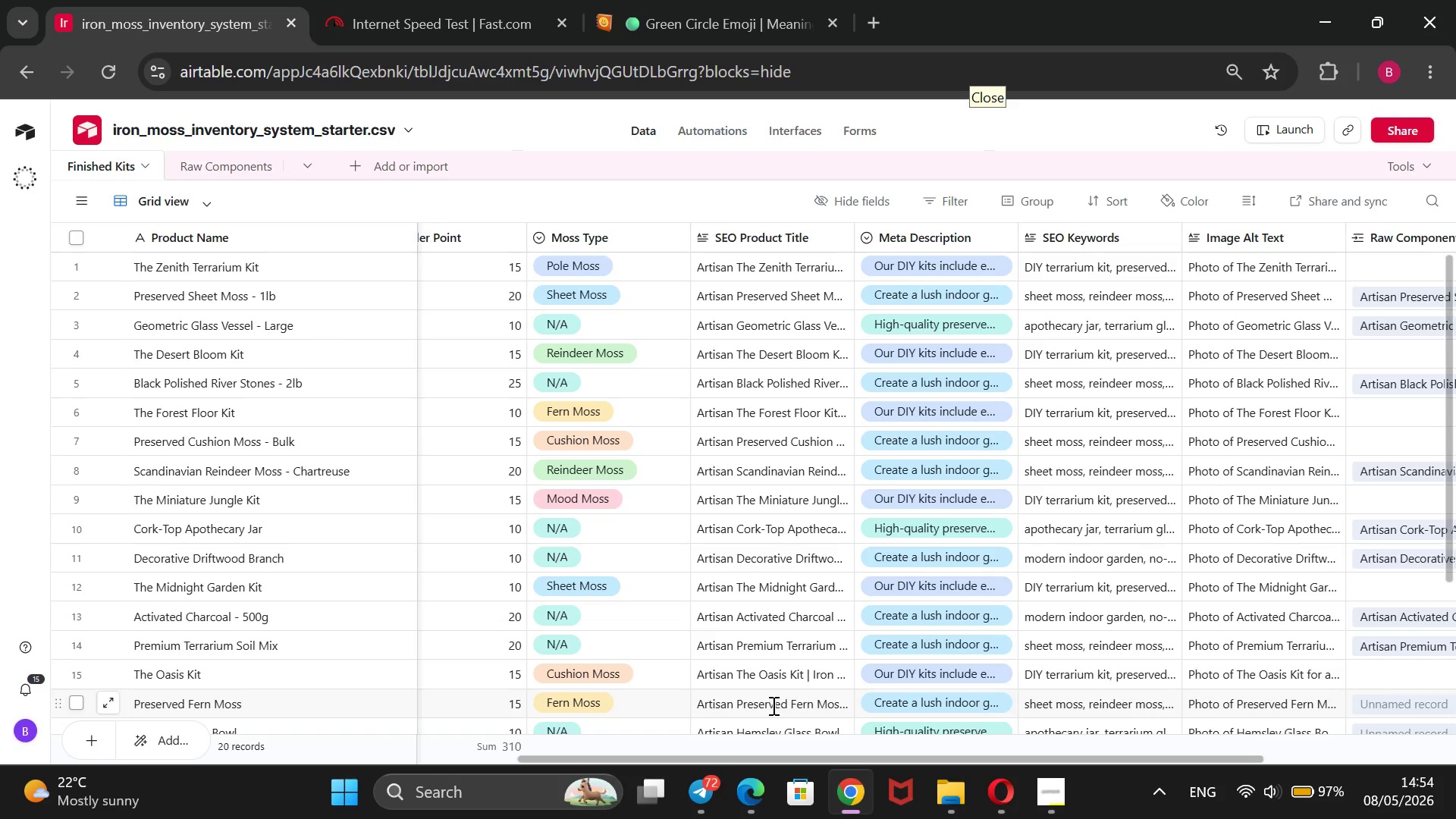 
wait(5.42)
 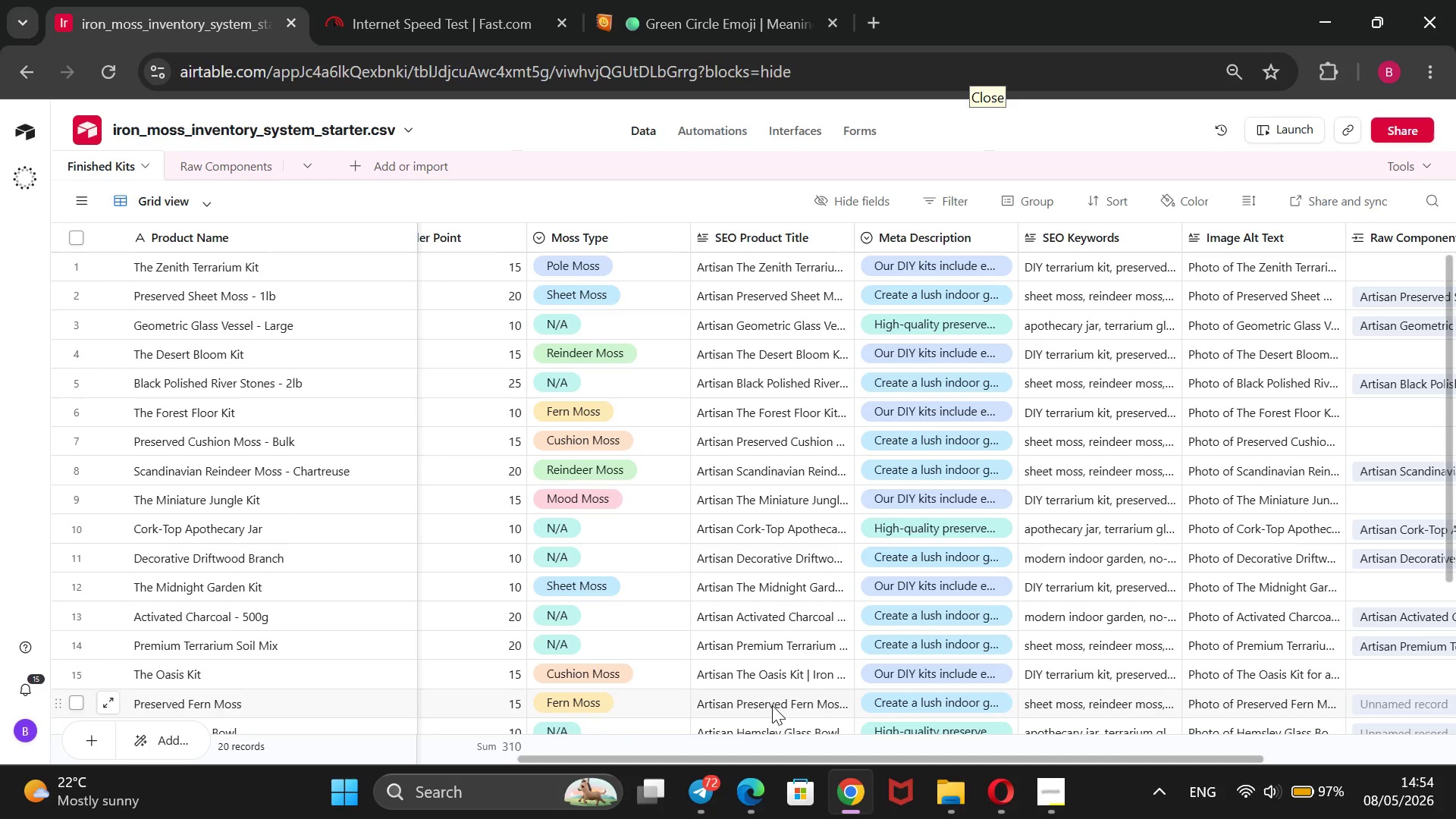 
key(Control+C)
 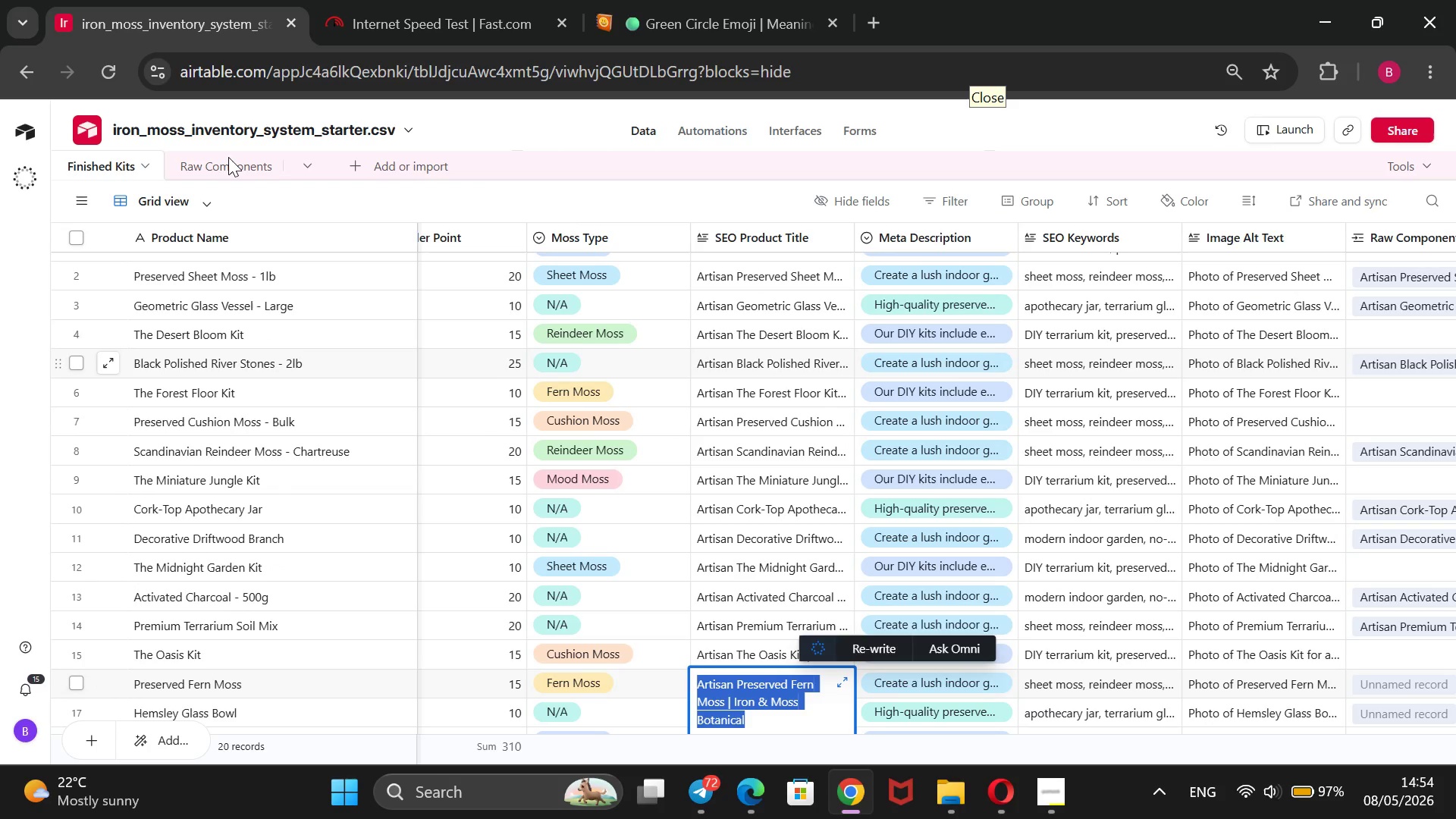 
left_click([228, 158])
 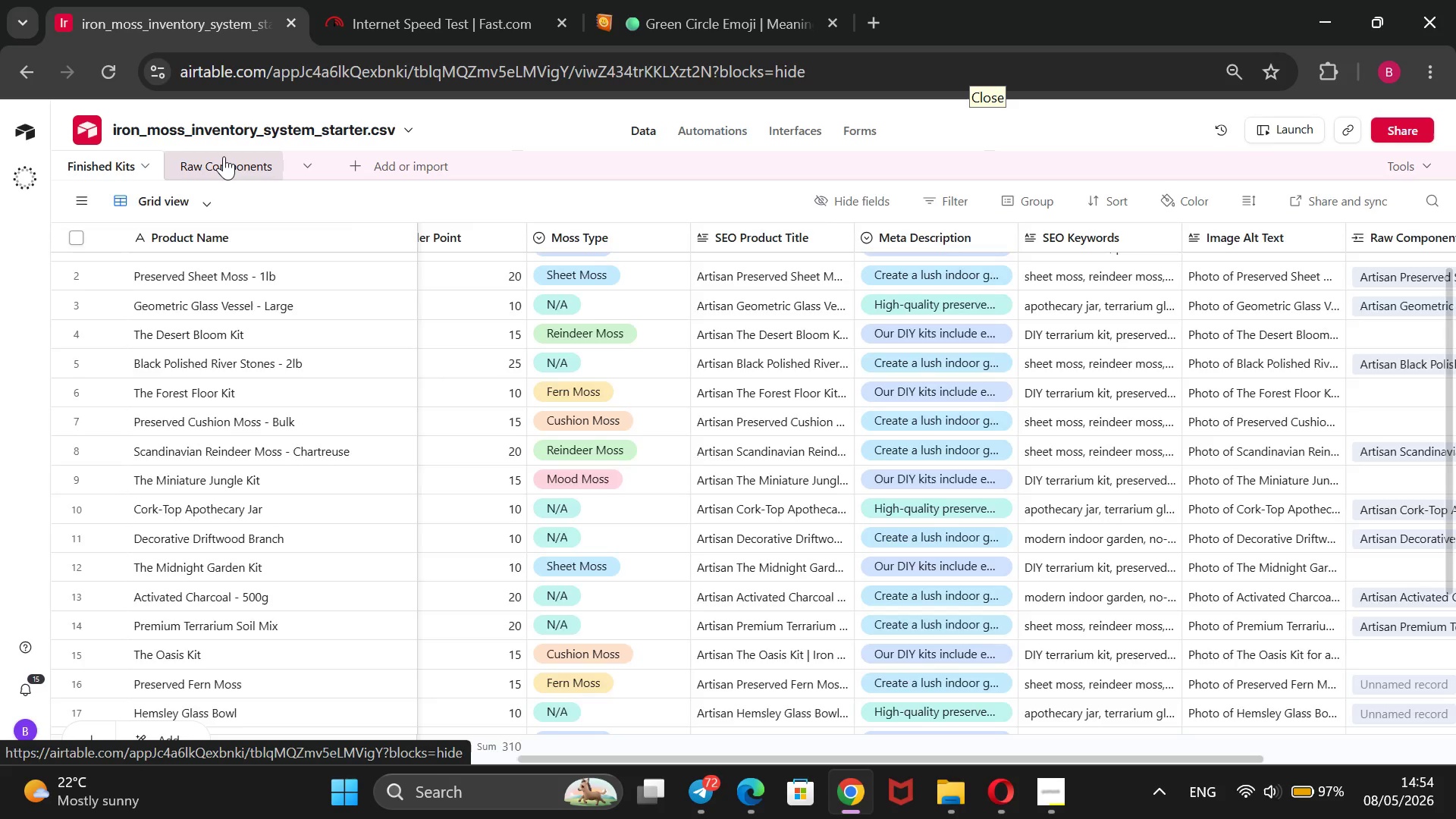 
wait(7.24)
 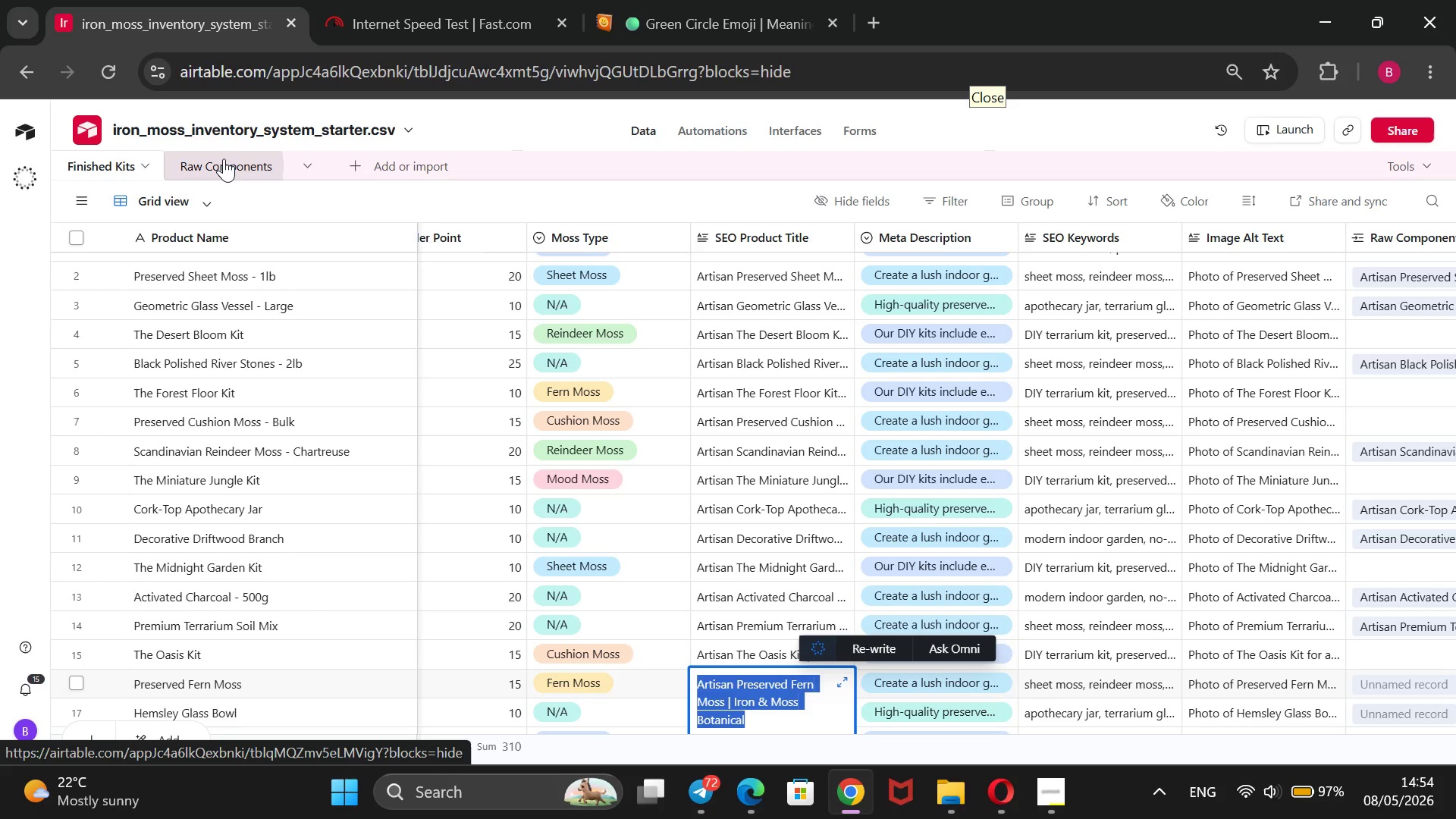 
mouse_move([435, 289])
 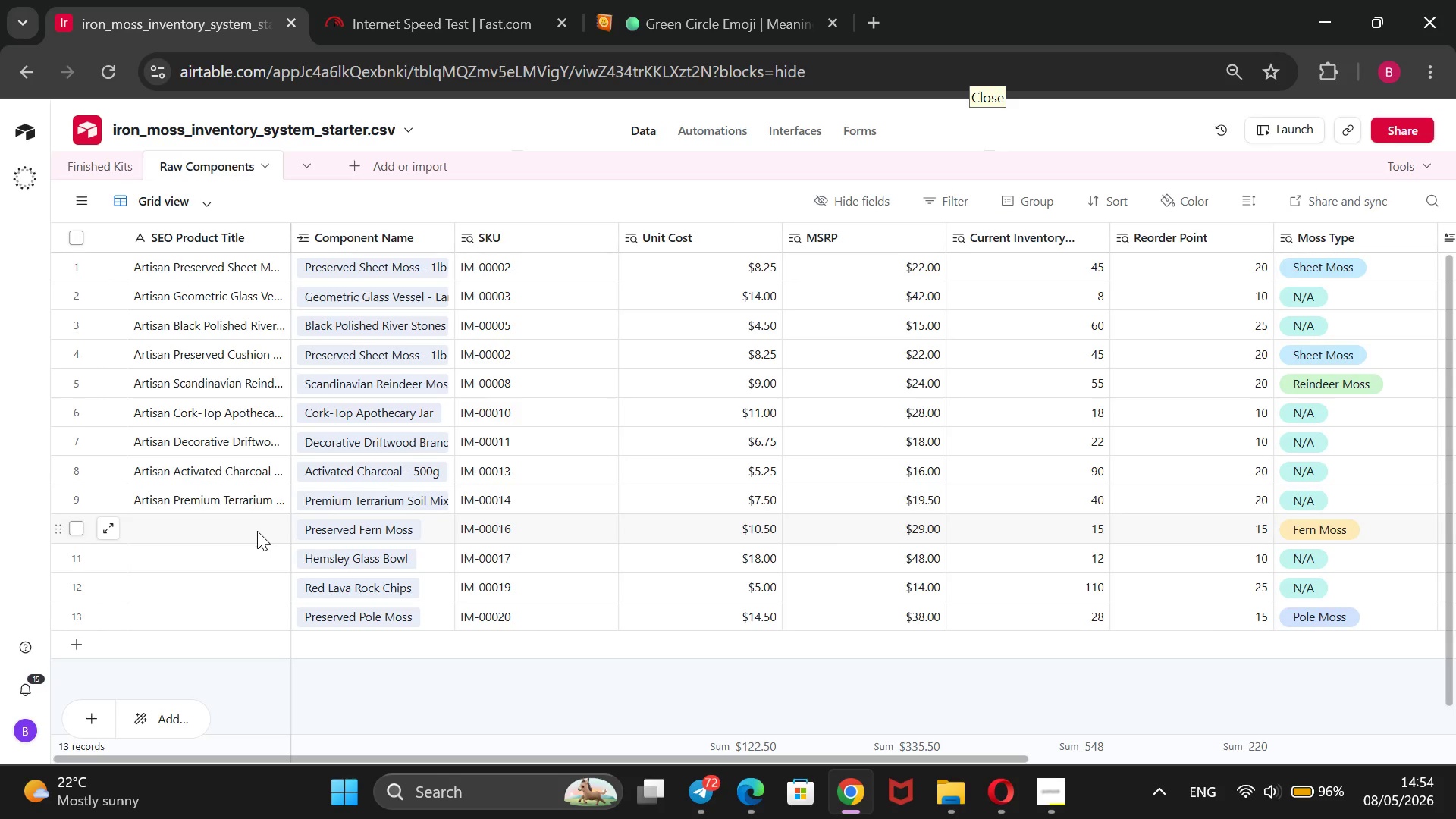 
wait(6.68)
 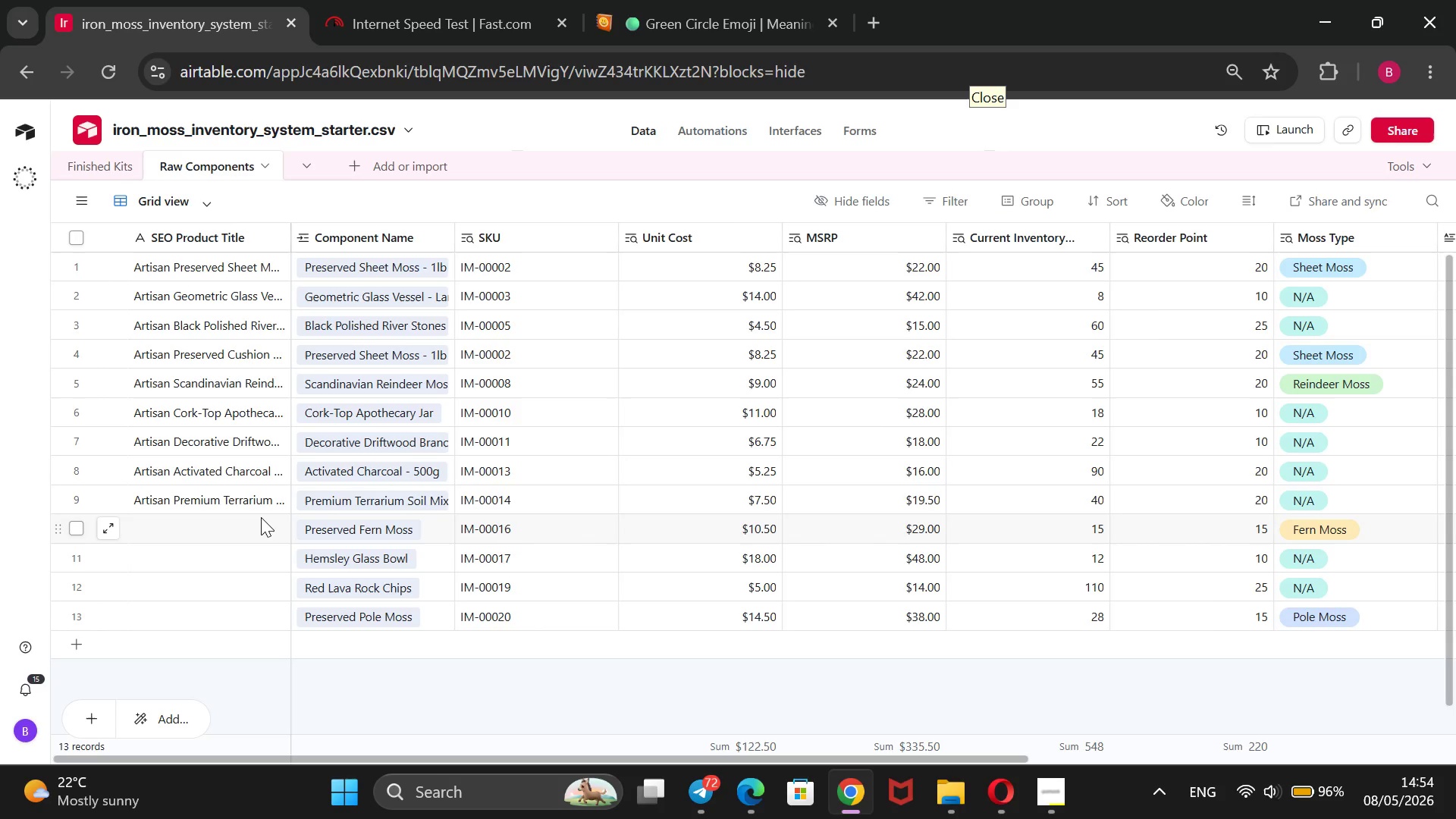 
double_click([257, 531])
 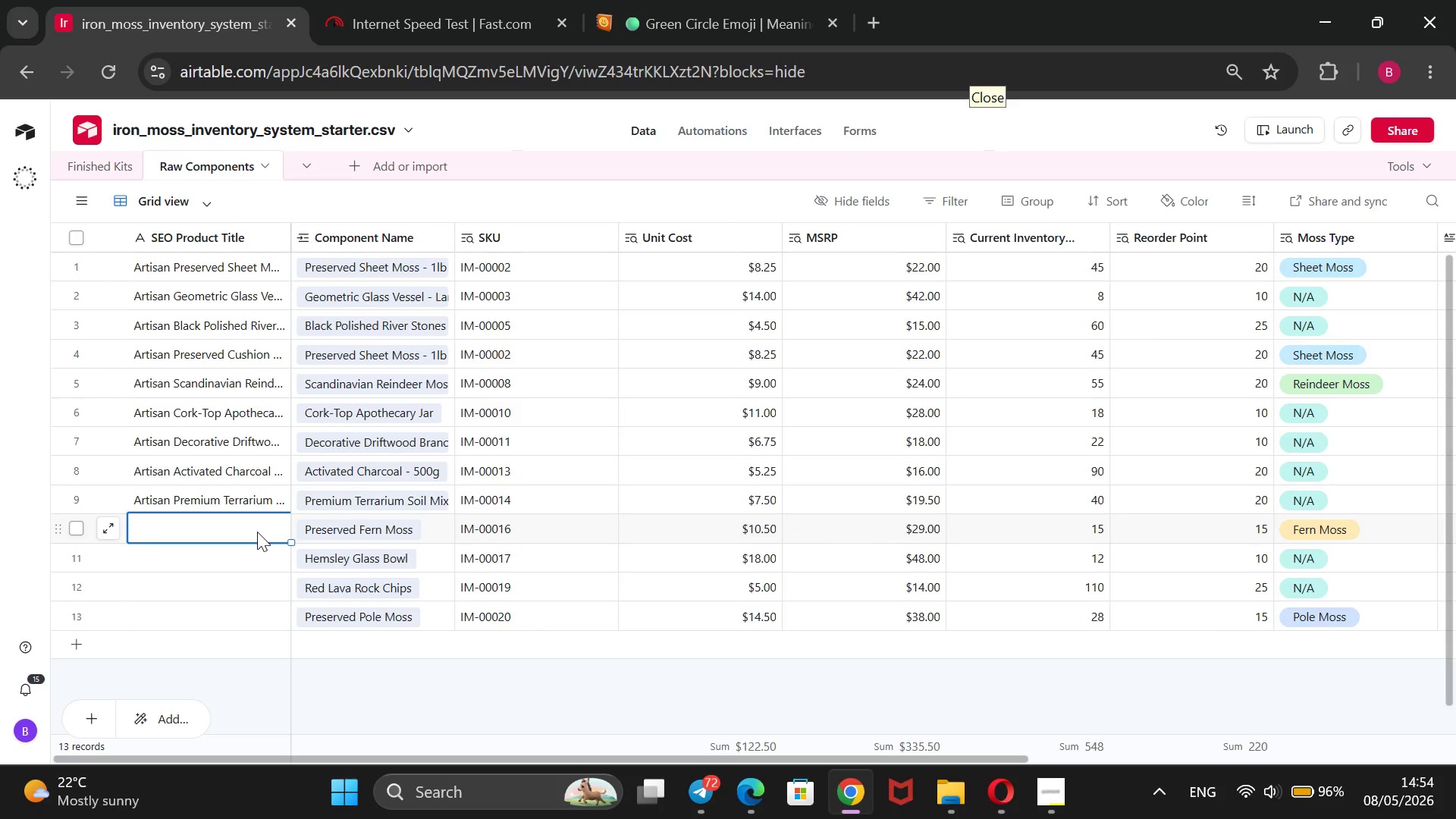 
key(Control+V)
 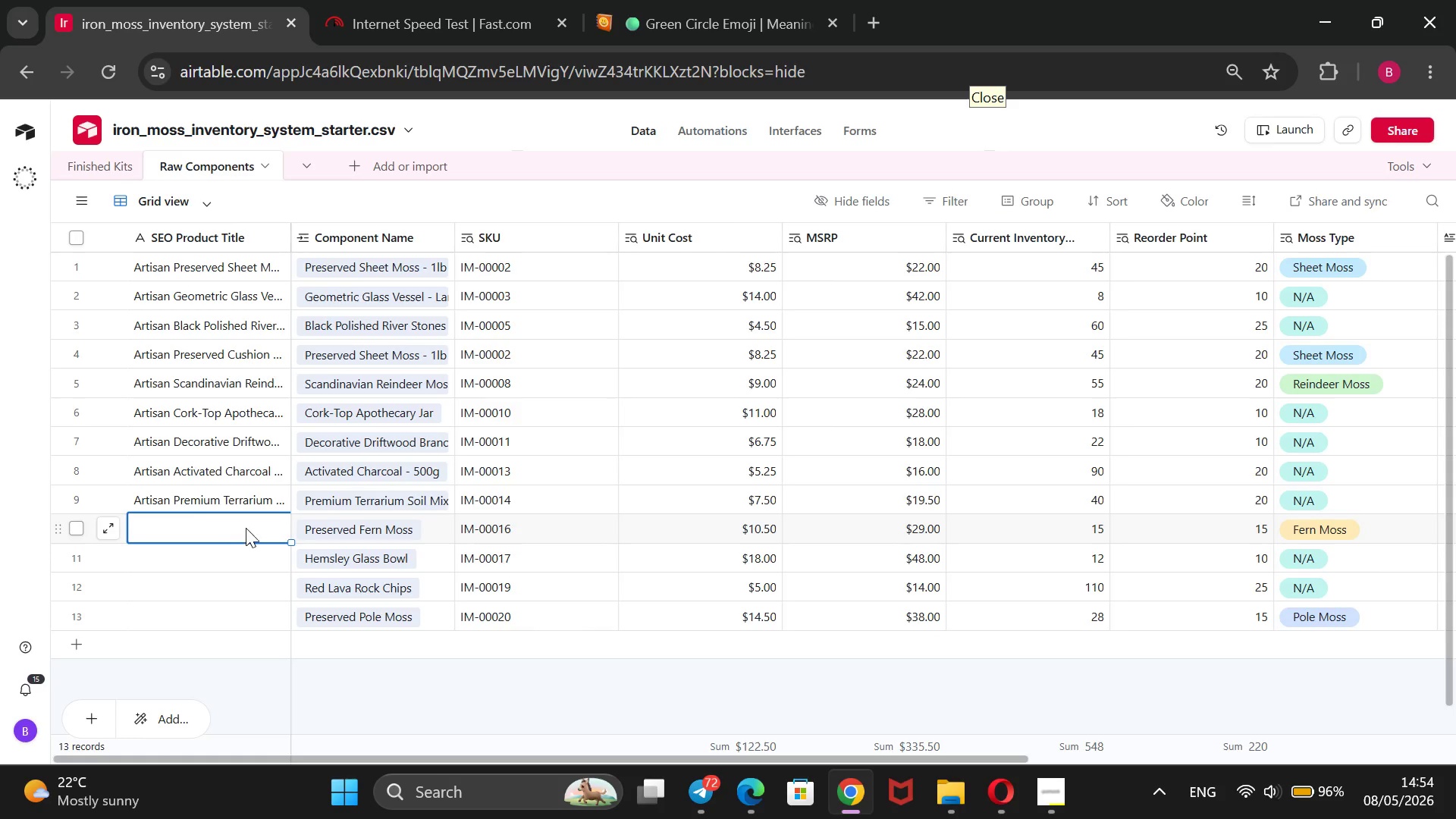 
wait(8.98)
 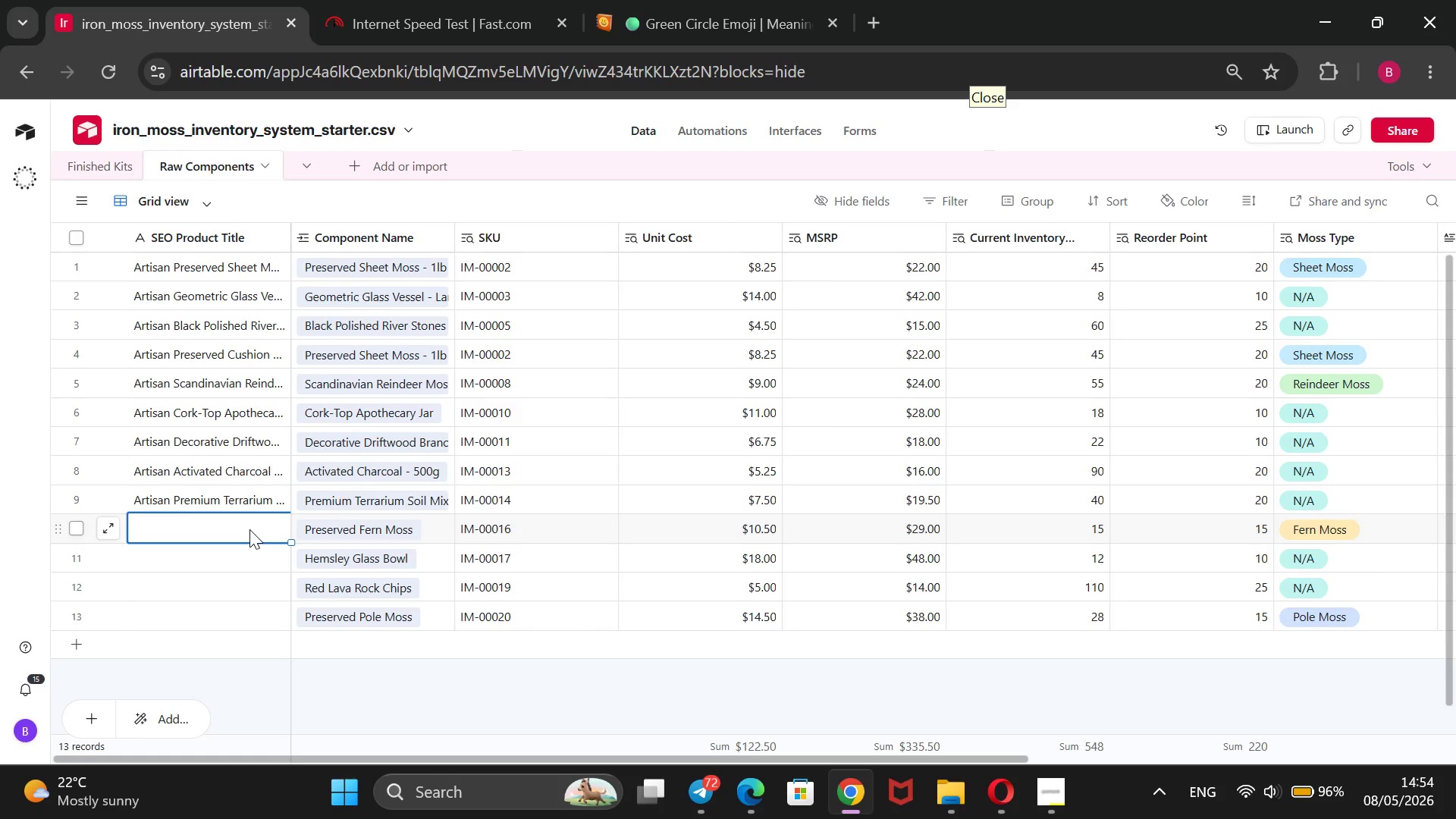 
key(Control+V)
 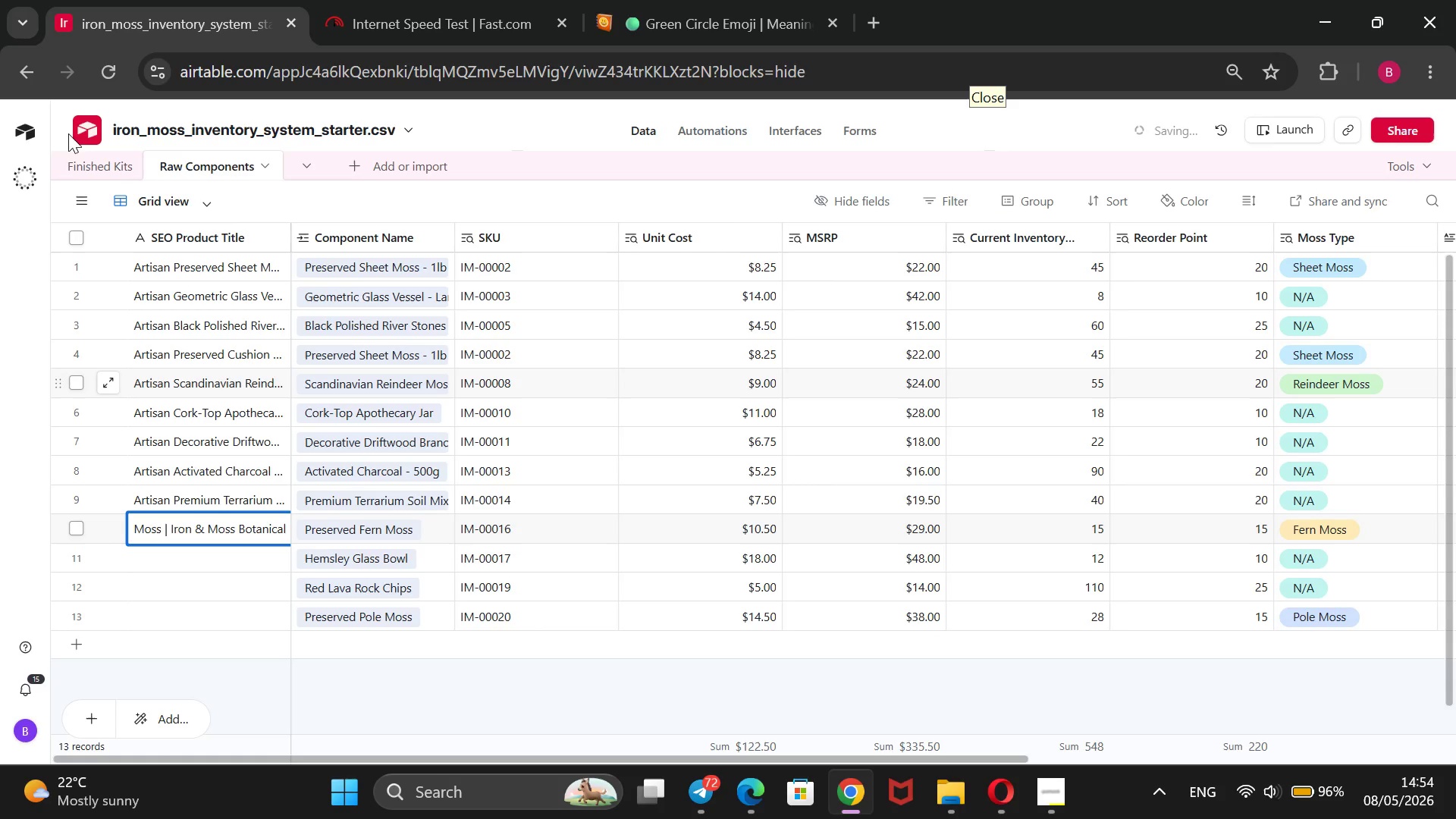 
left_click([90, 160])
 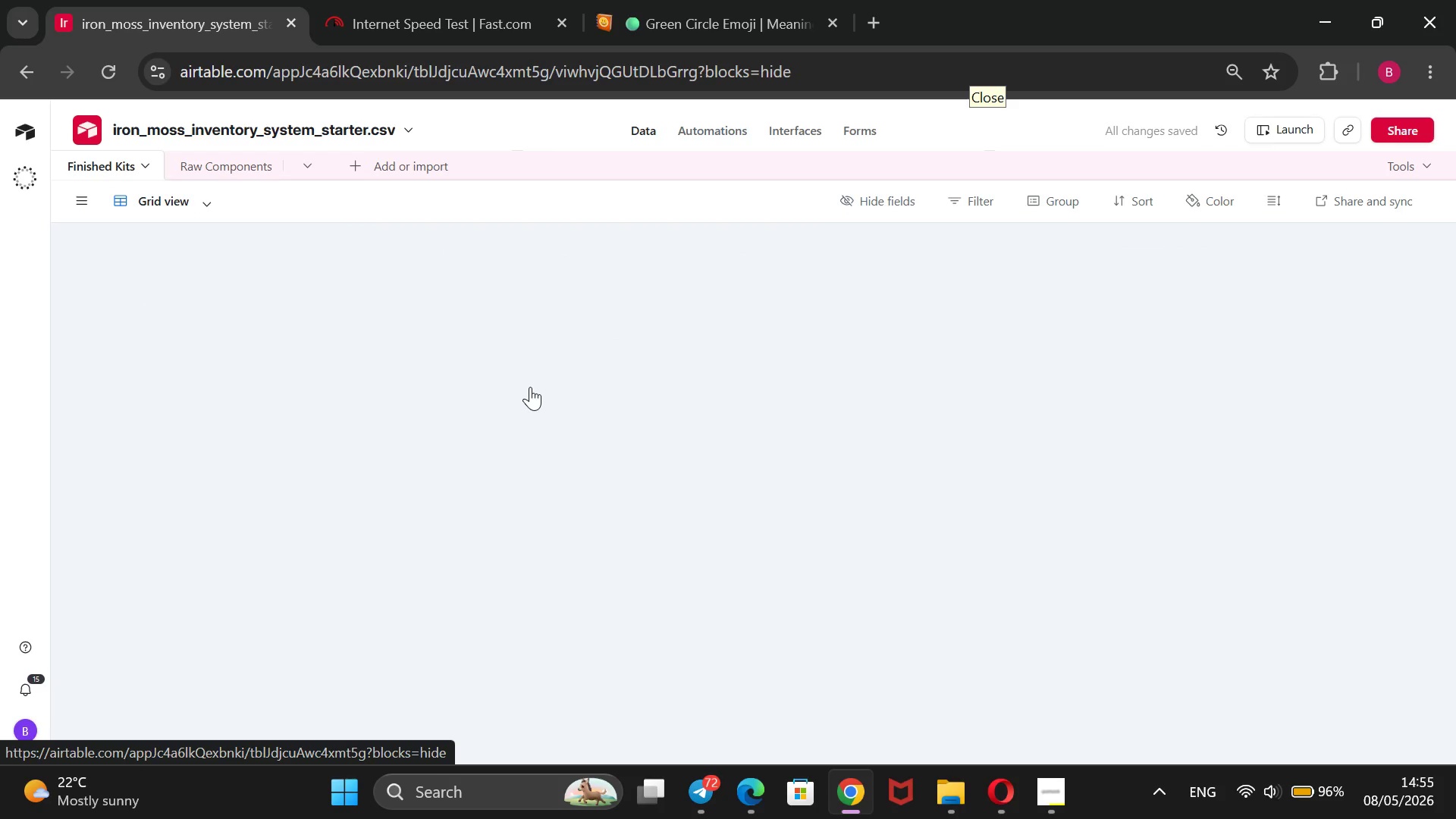 
wait(10.5)
 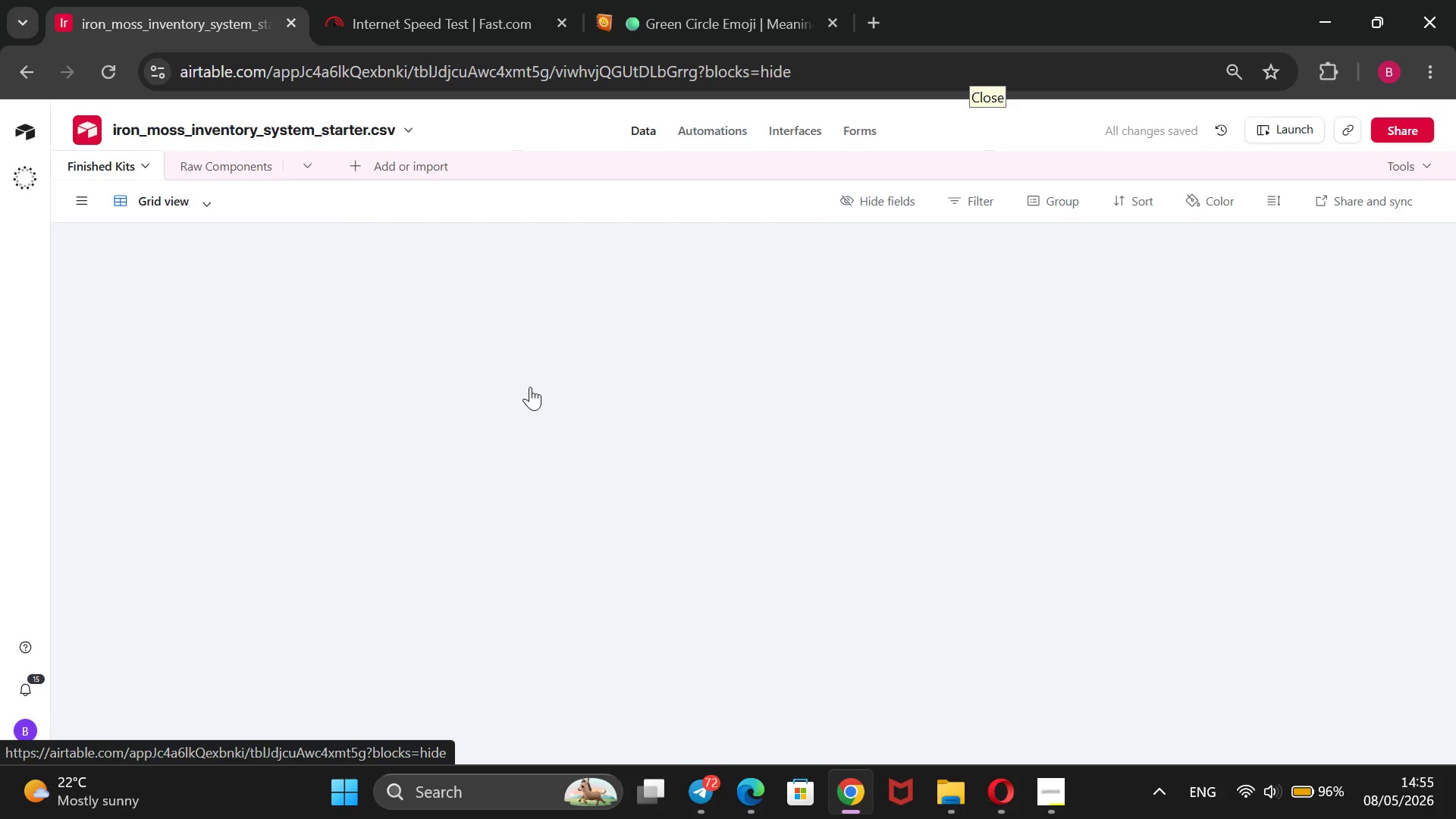 
scroll: coordinate [530, 387], scroll_direction: down, amount: 2.0
 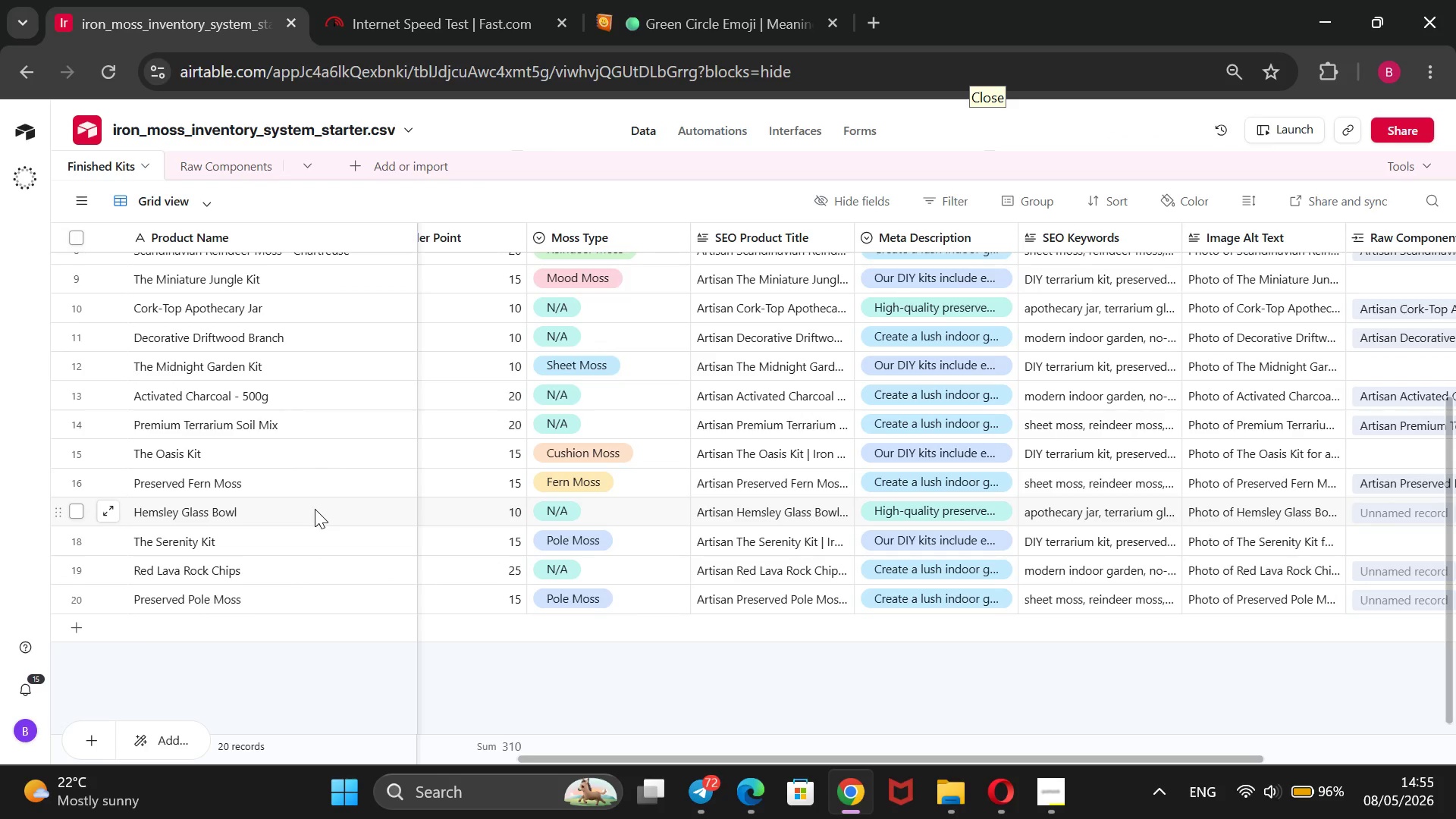 
wait(16.41)
 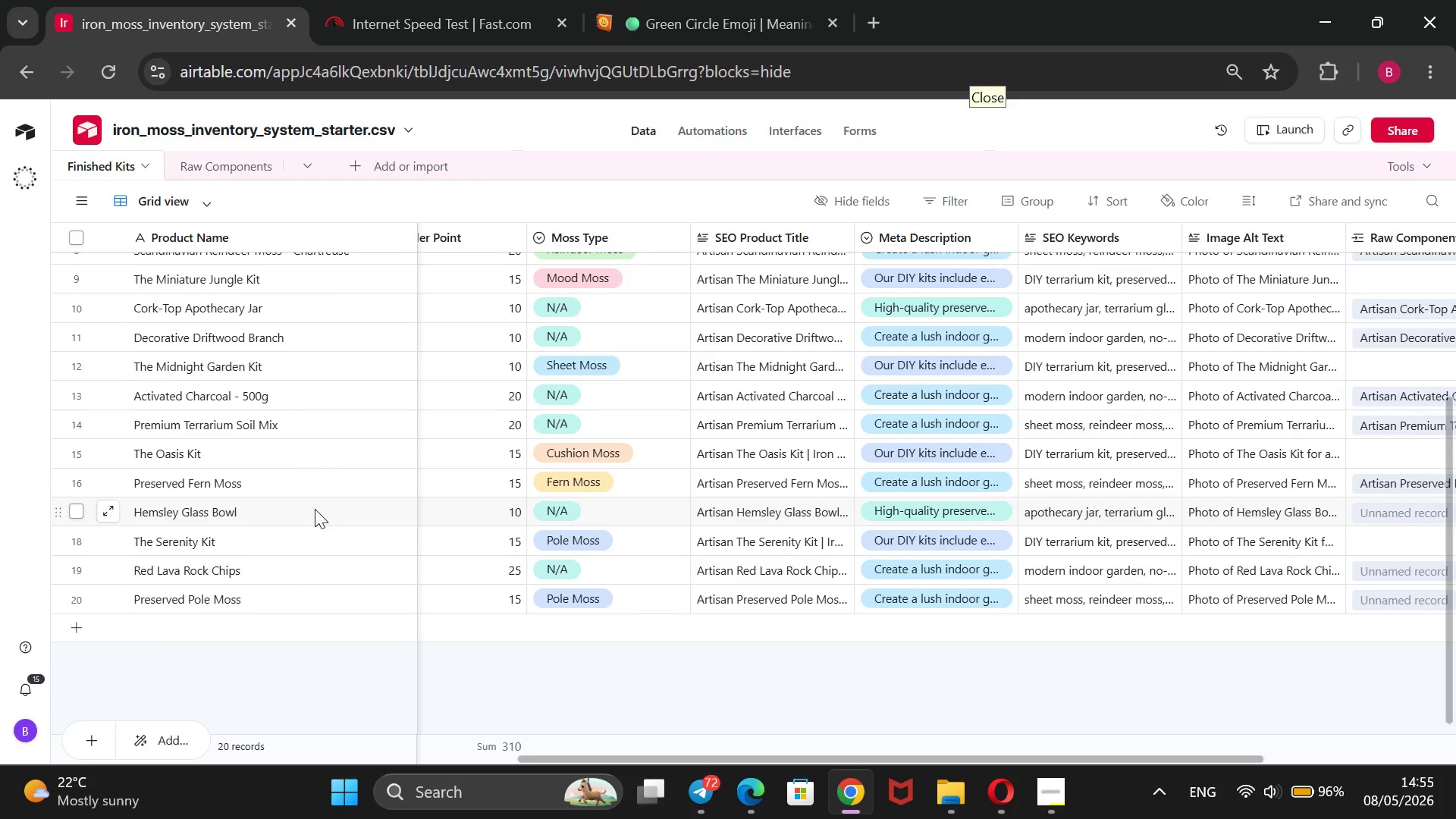 
triple_click([814, 513])
 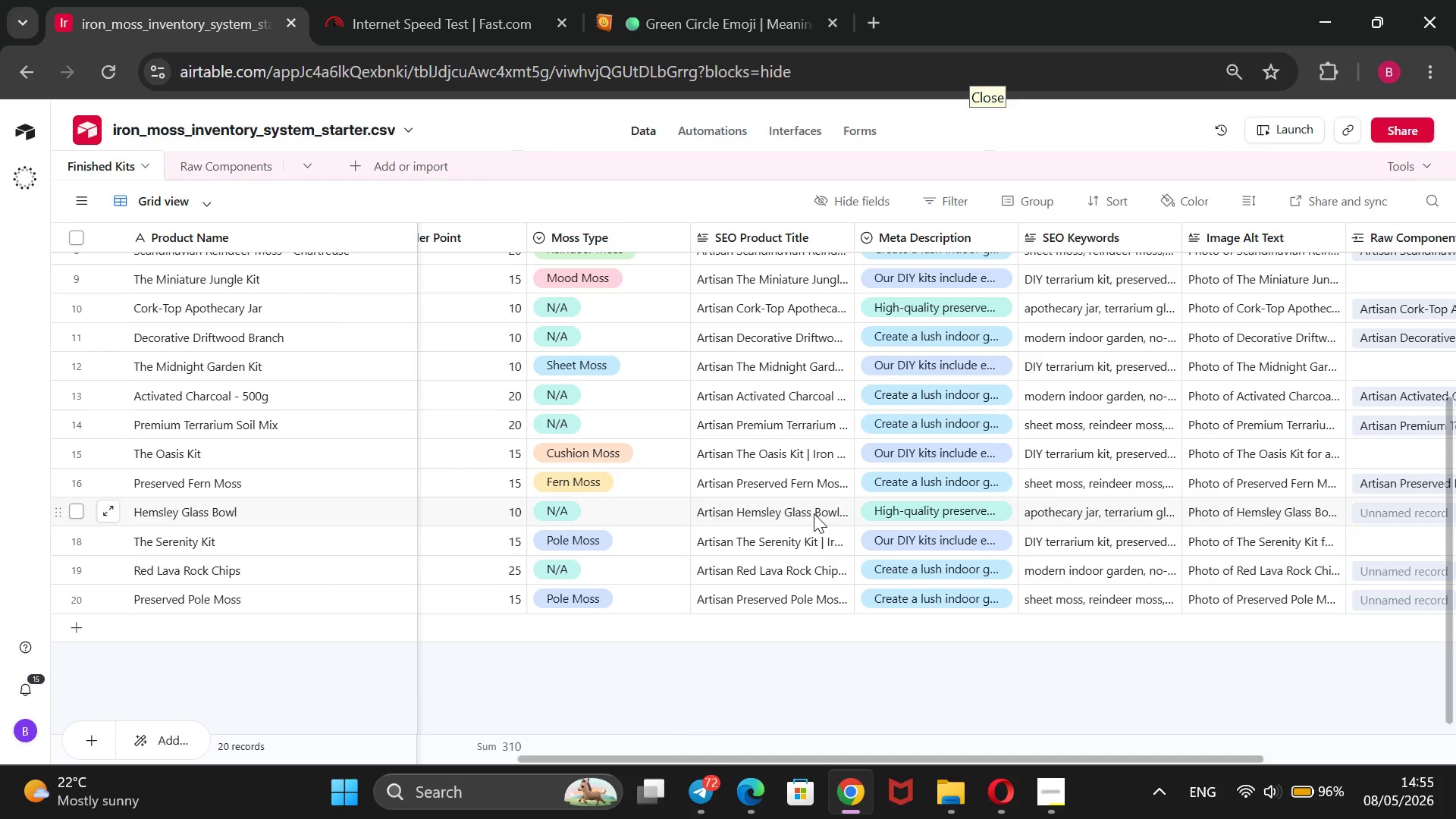 
triple_click([814, 513])
 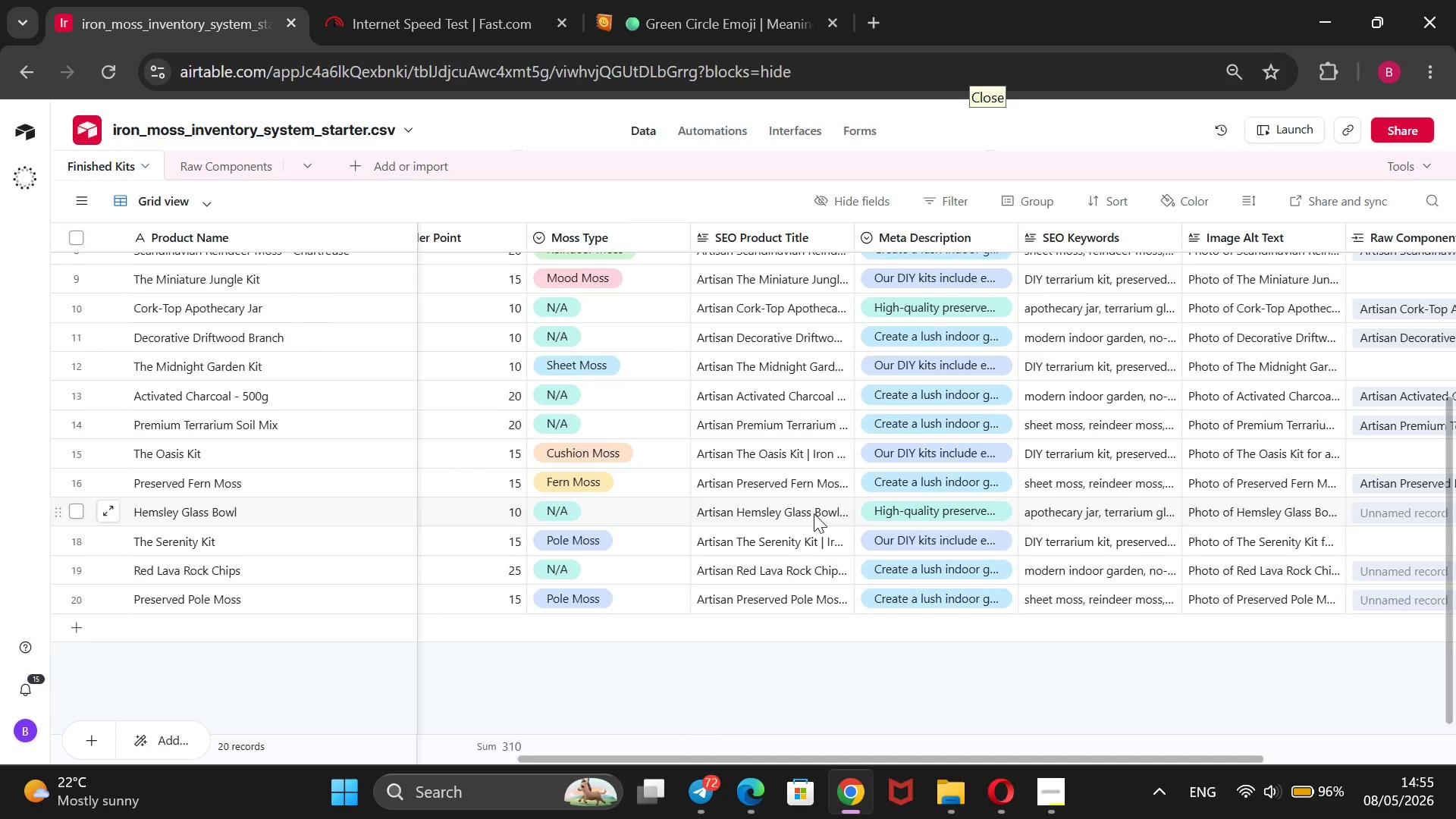 
triple_click([814, 513])
 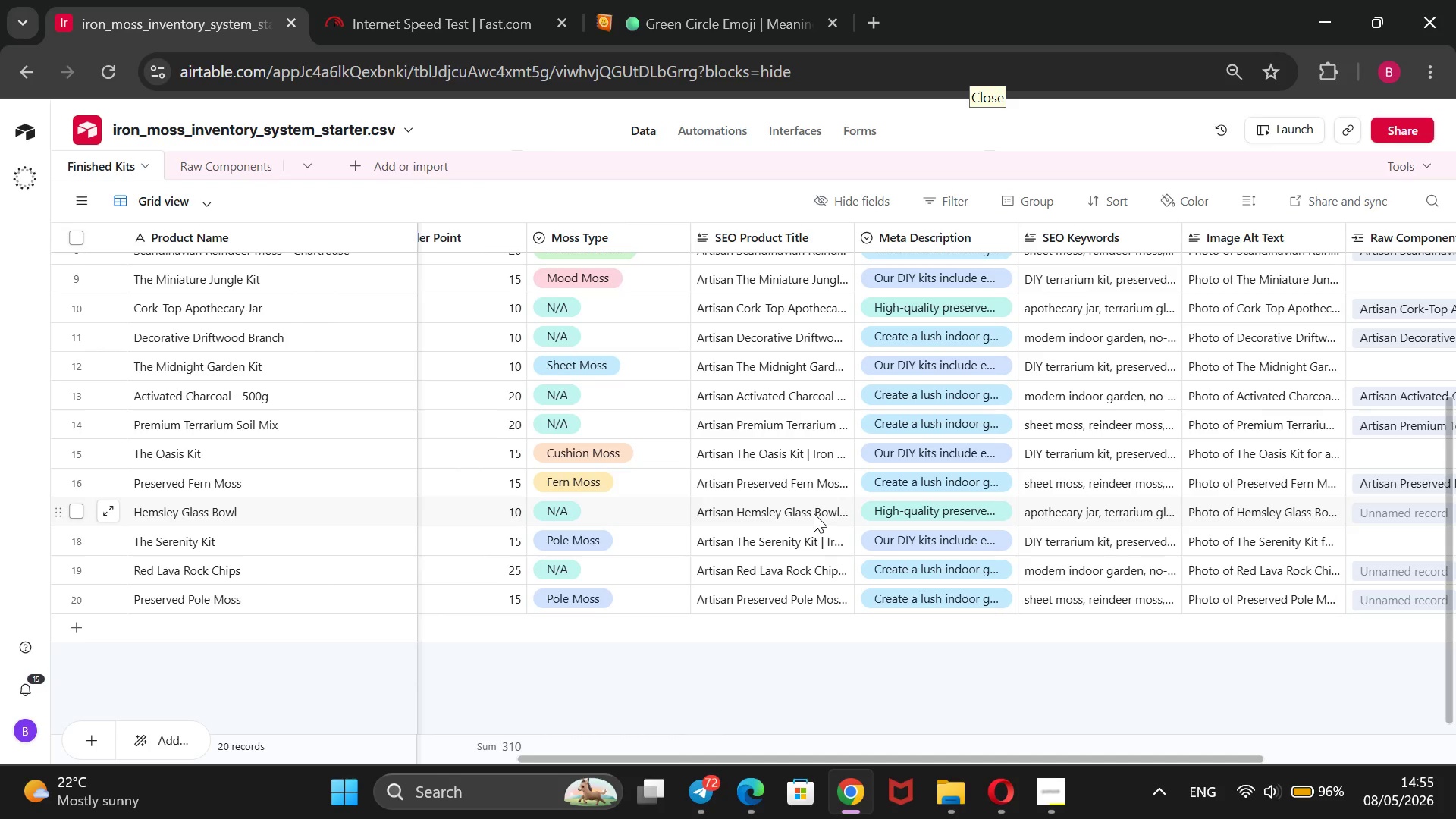 
triple_click([814, 513])
 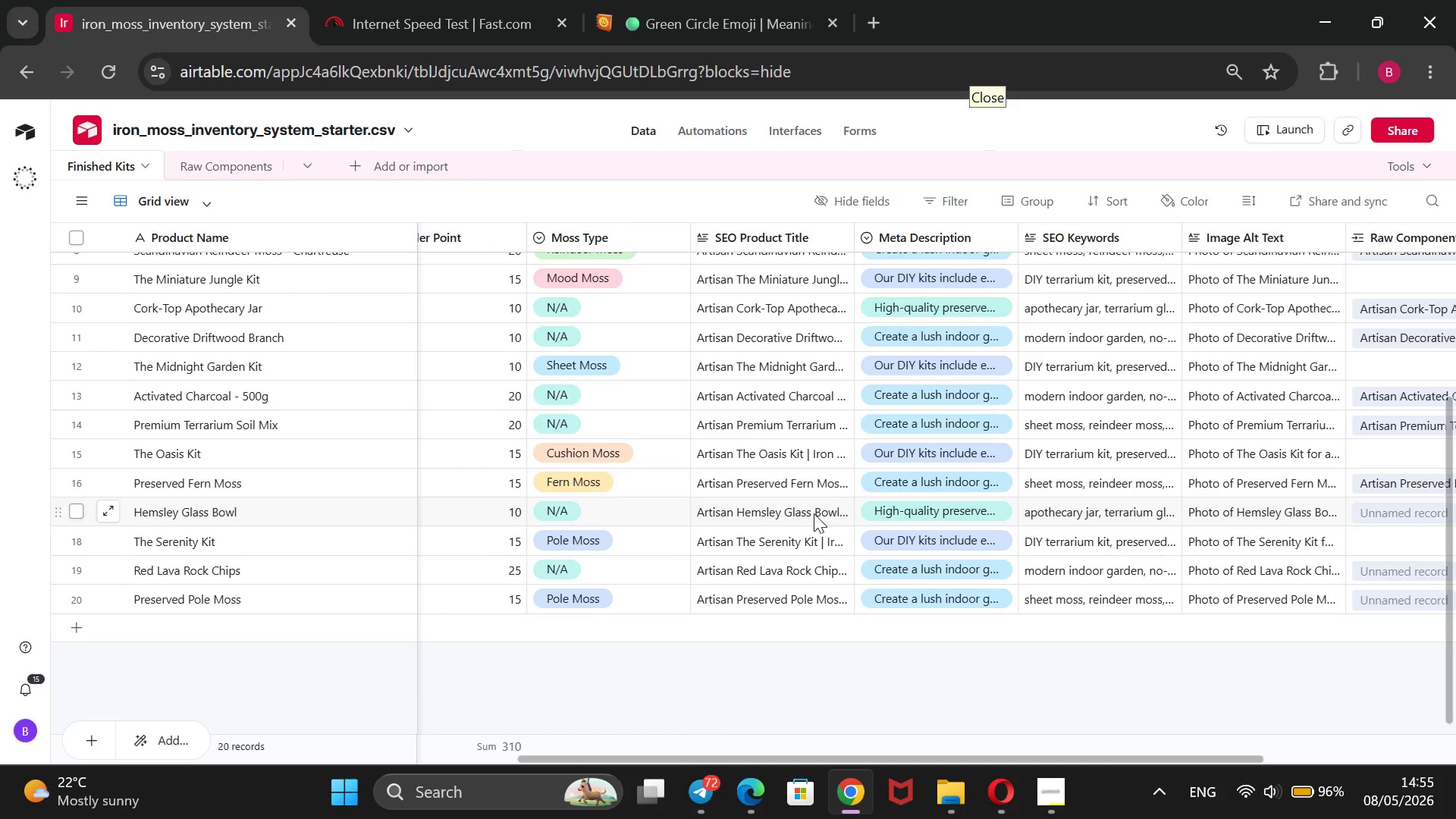 
triple_click([814, 513])
 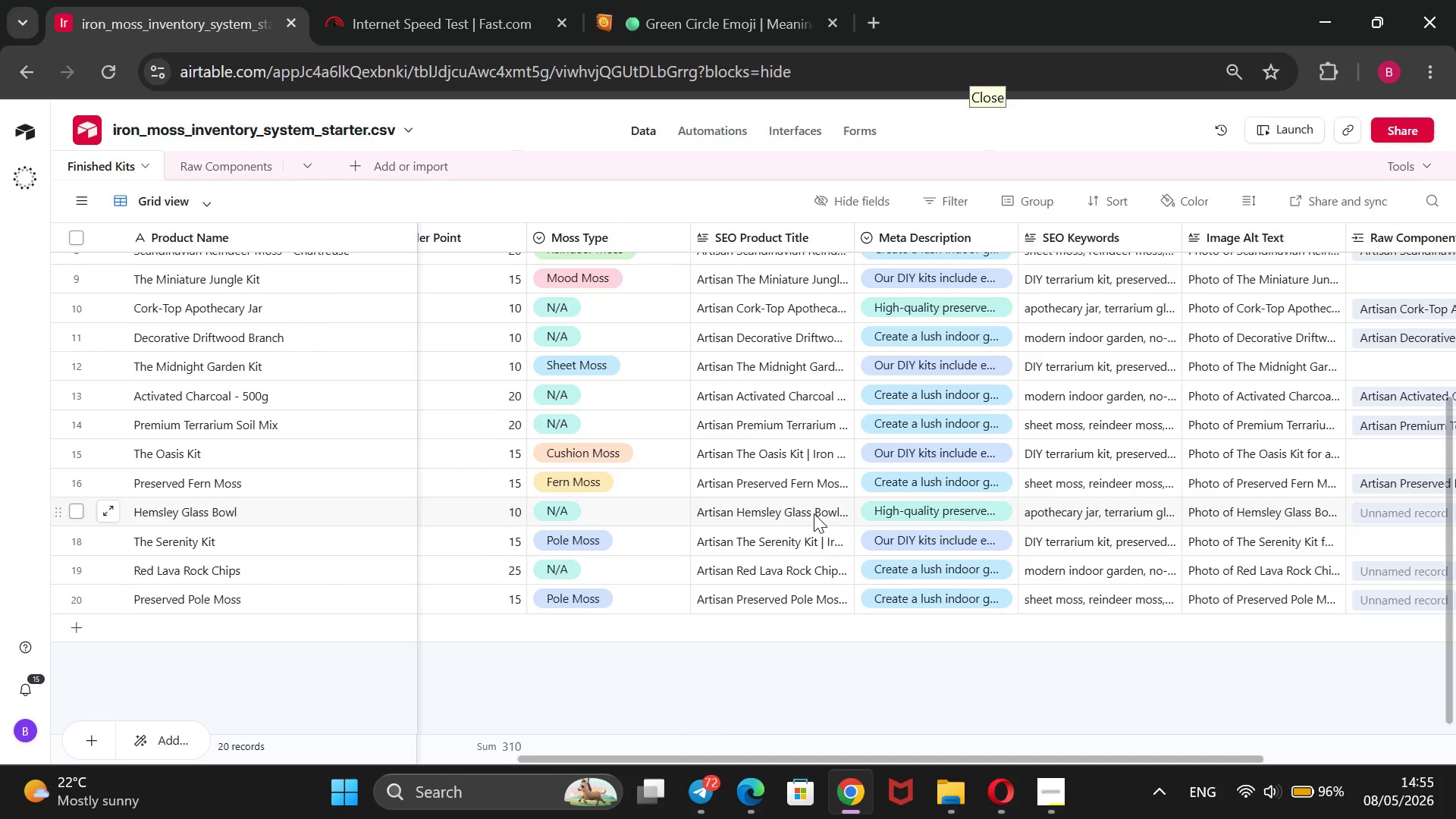 
wait(13.94)
 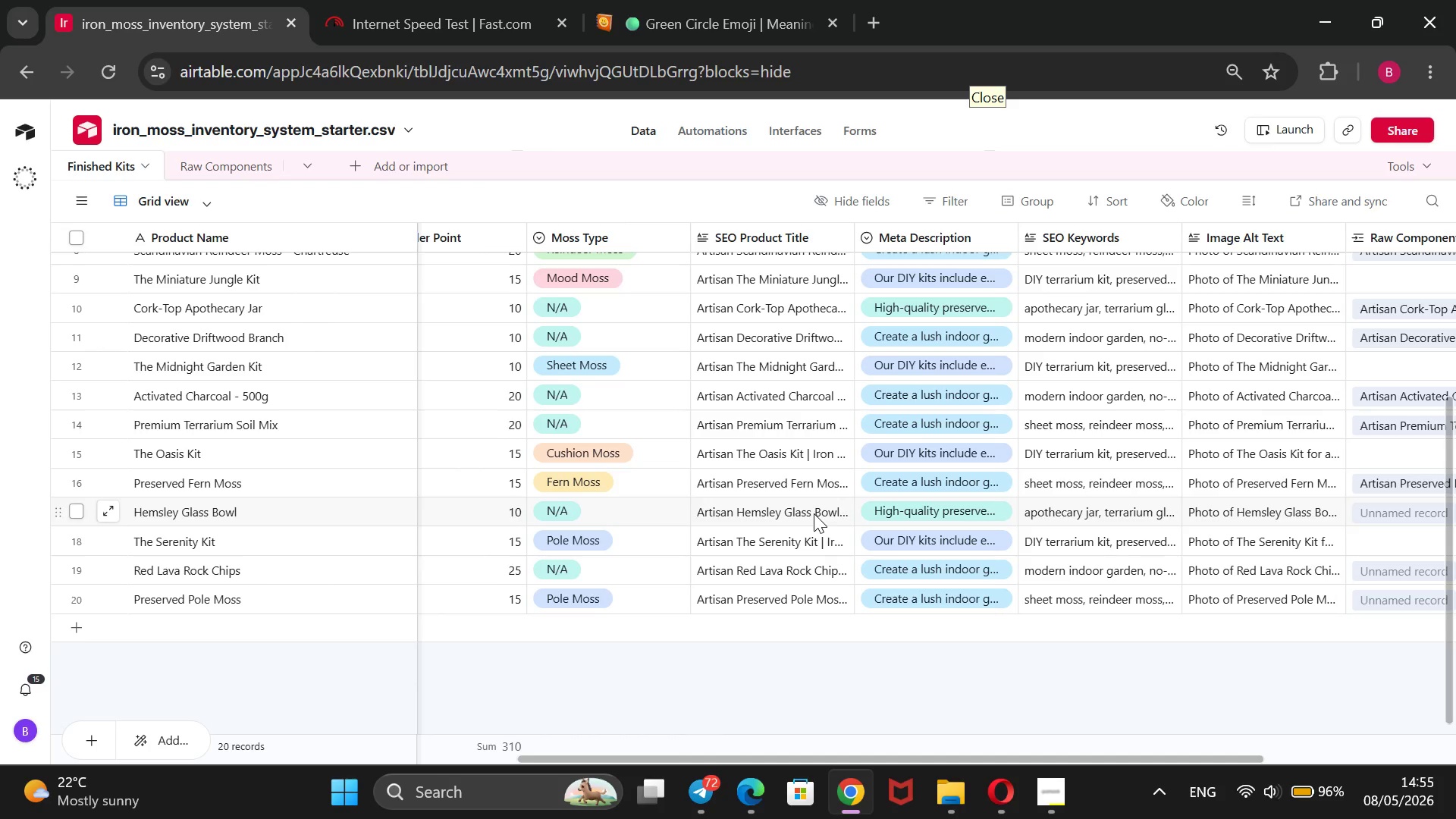 
key(Control+C)
 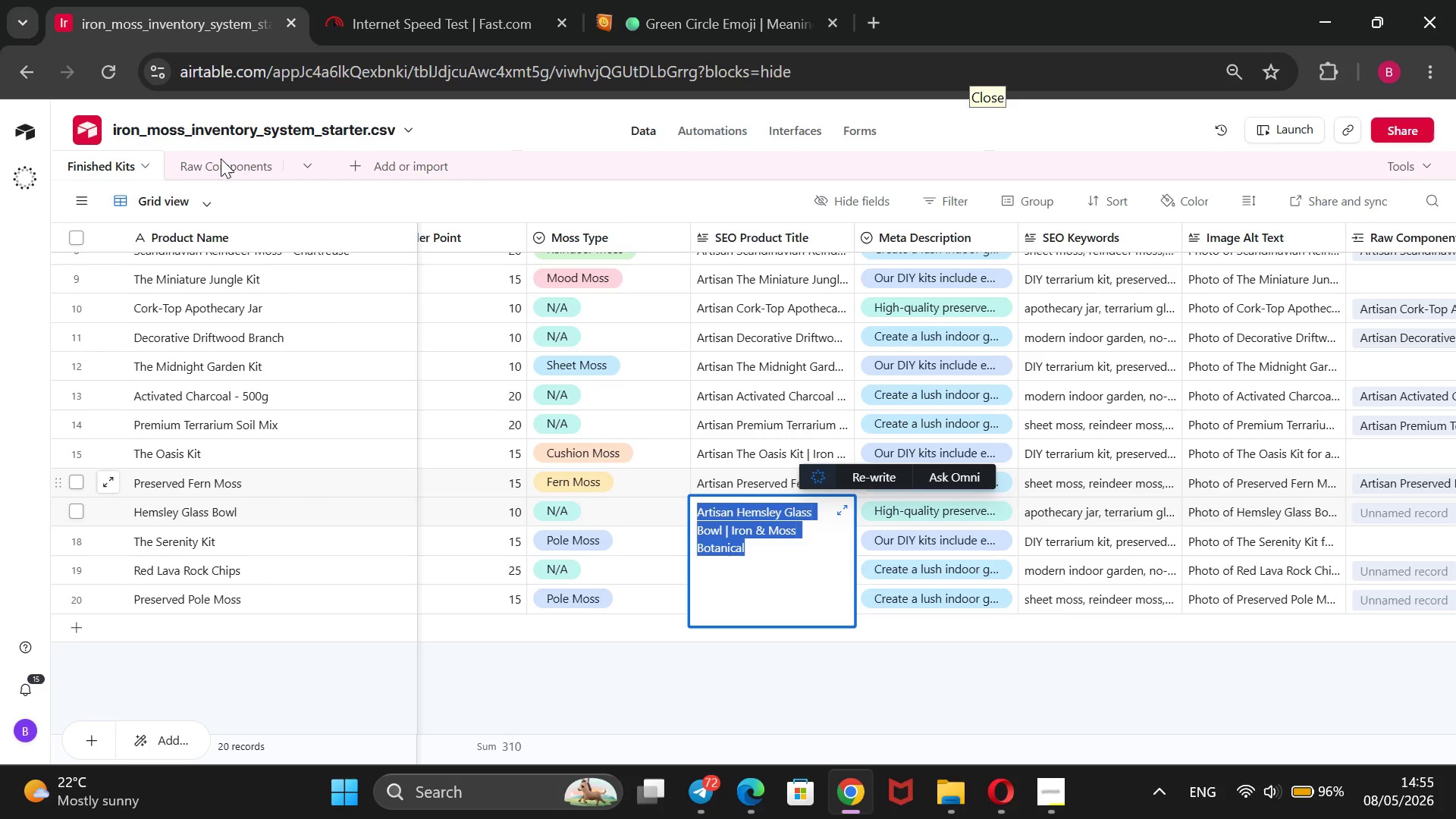 
left_click([229, 158])
 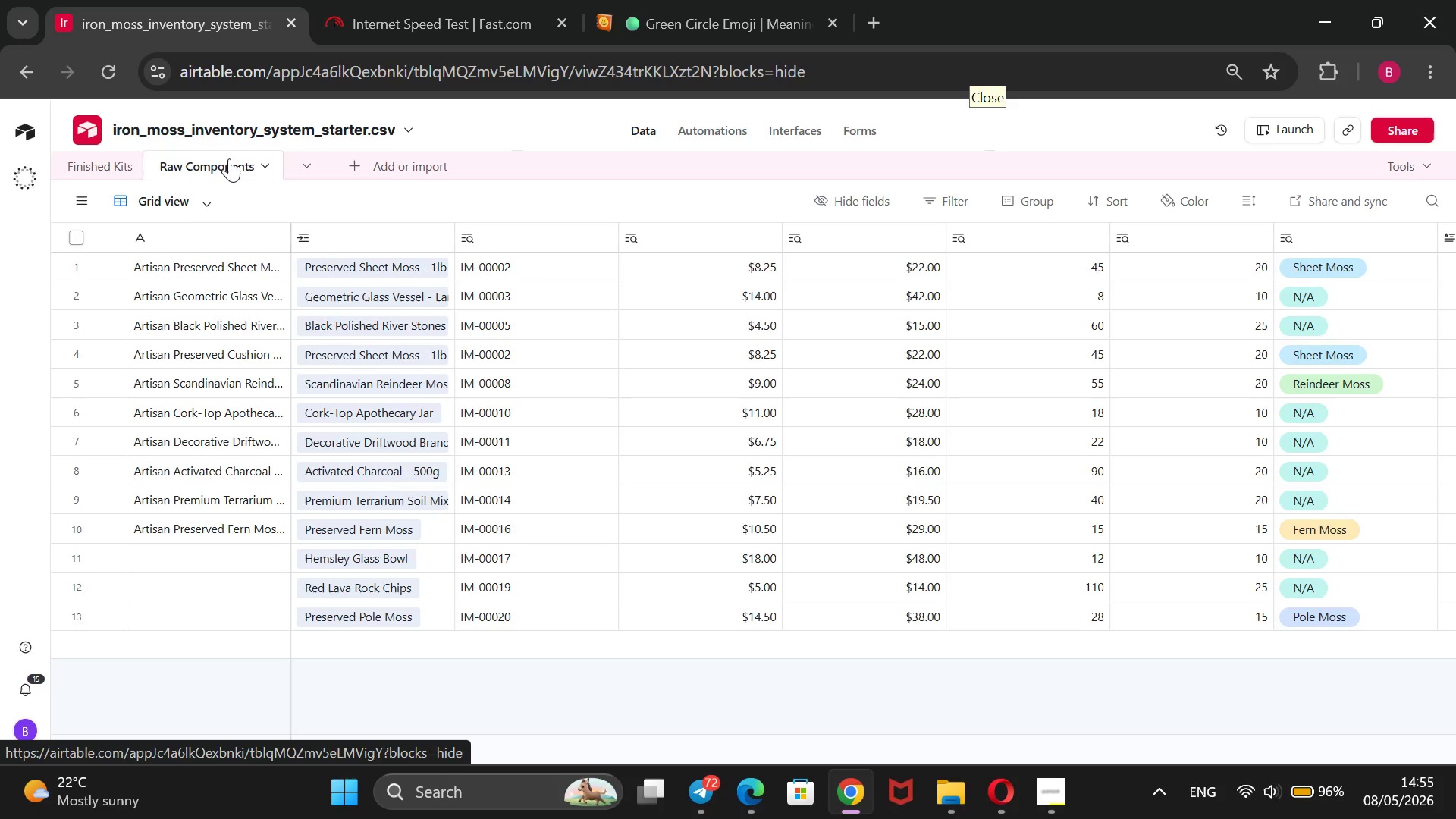 
wait(15.05)
 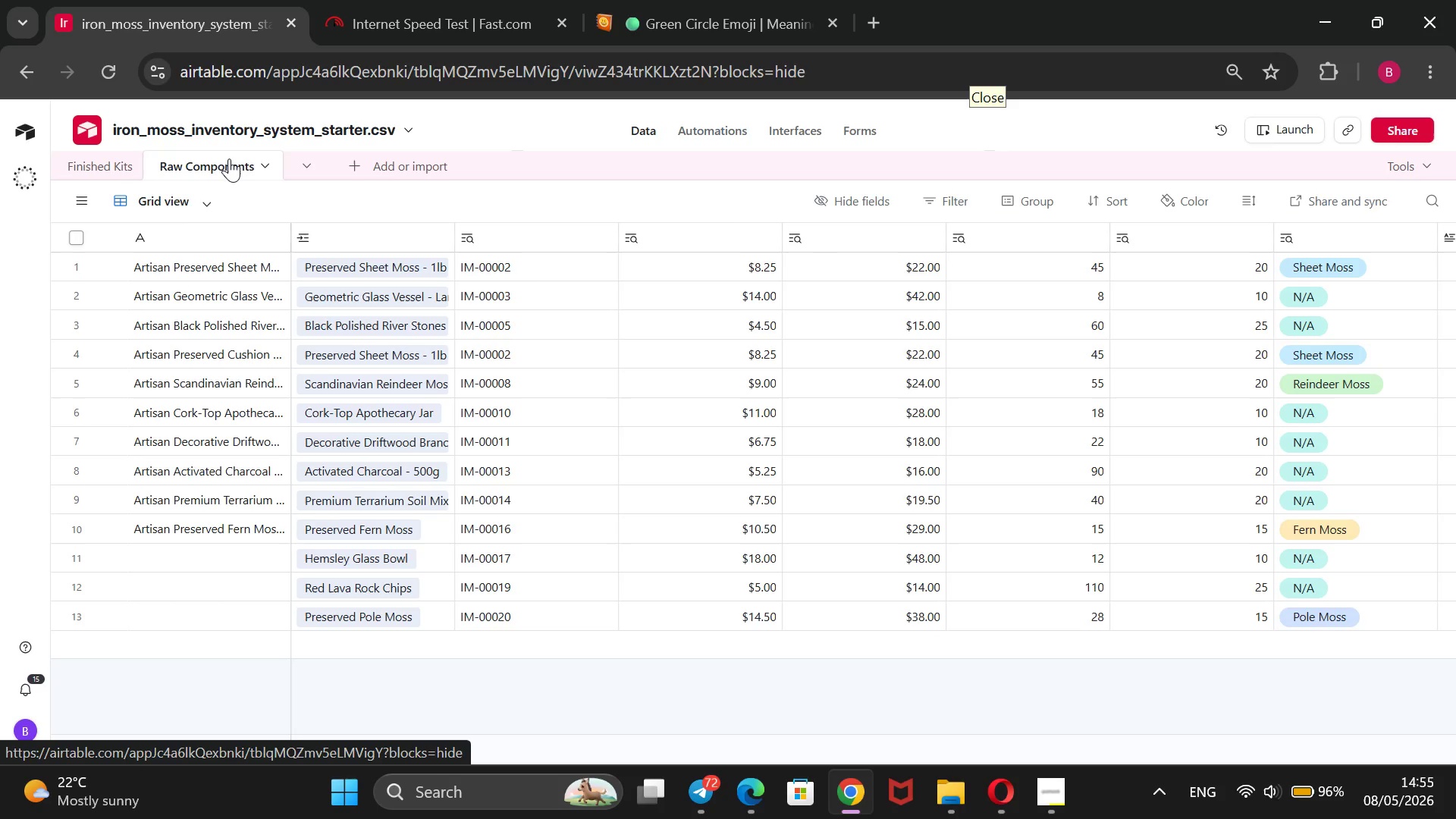 
left_click([228, 548])
 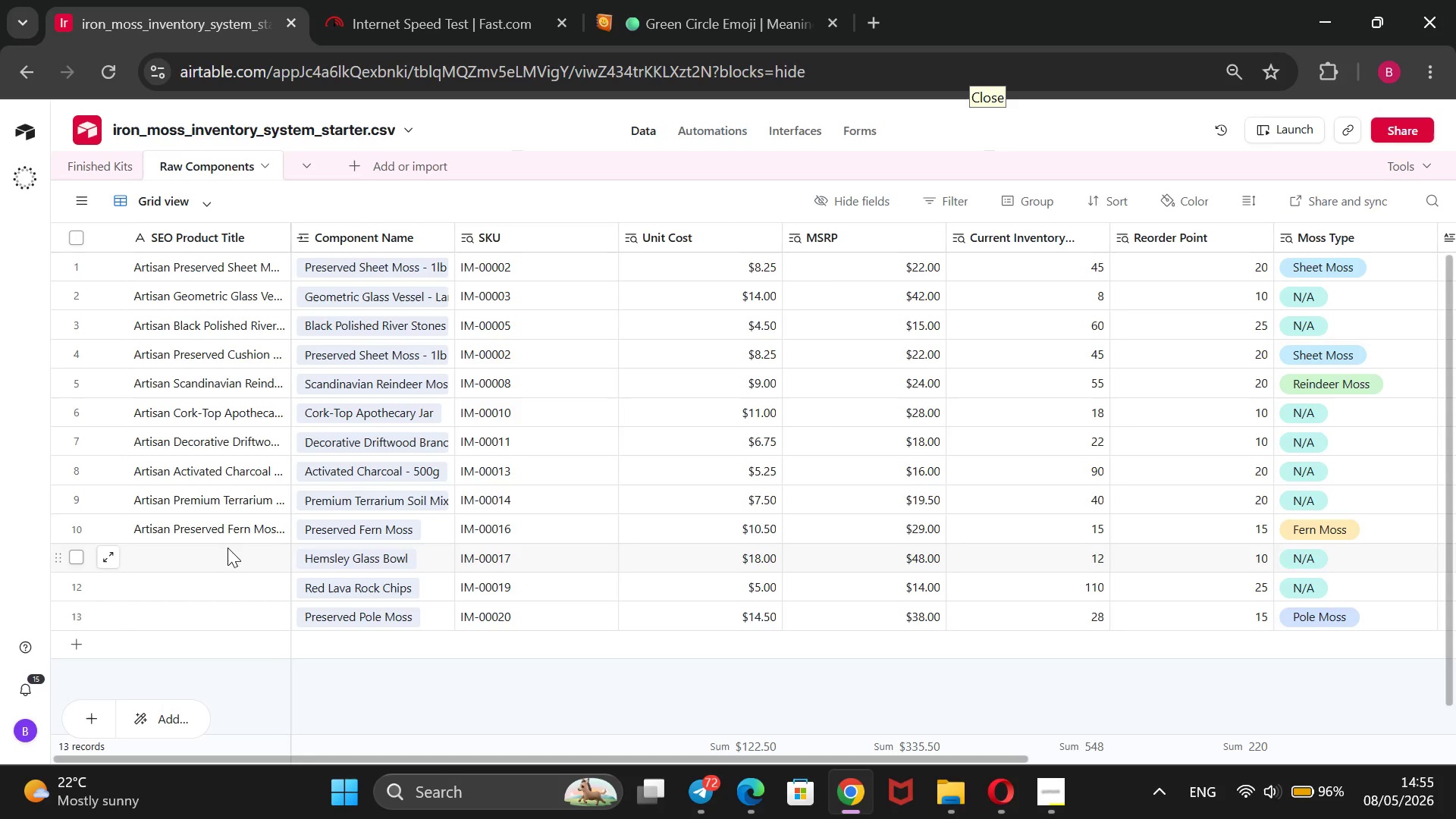 
left_click([228, 548])
 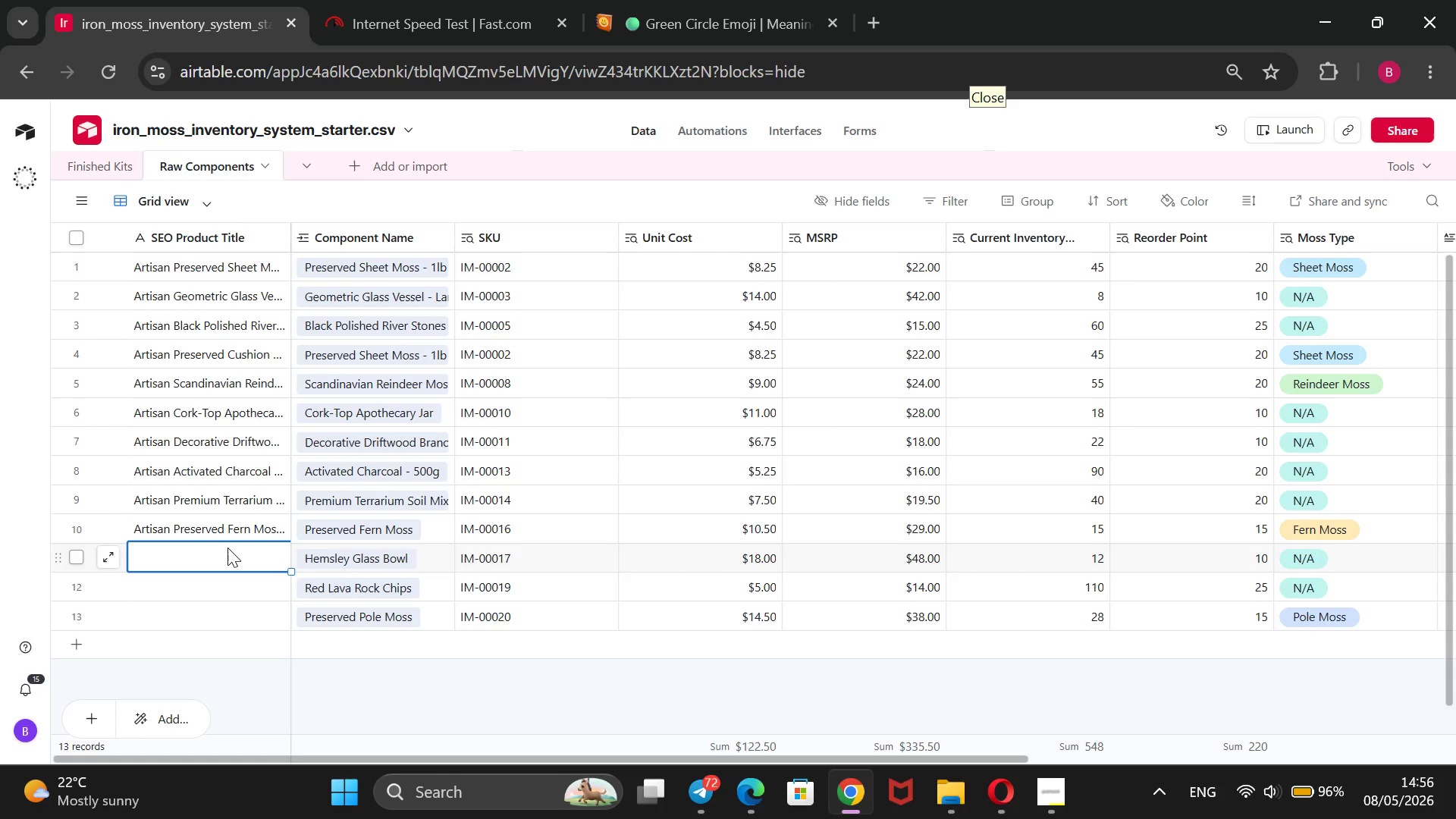 
key(Control+V)
 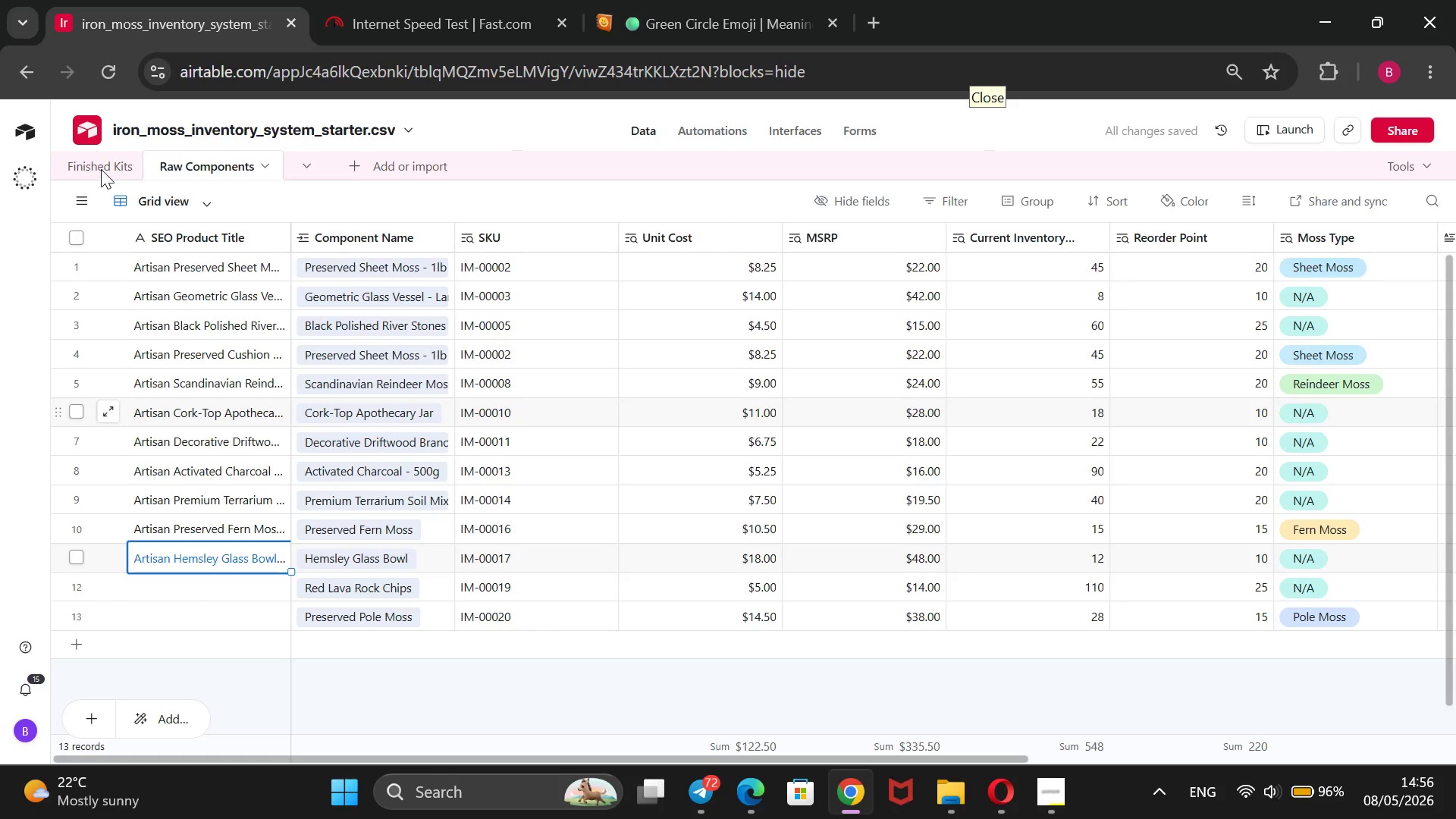 
wait(6.22)
 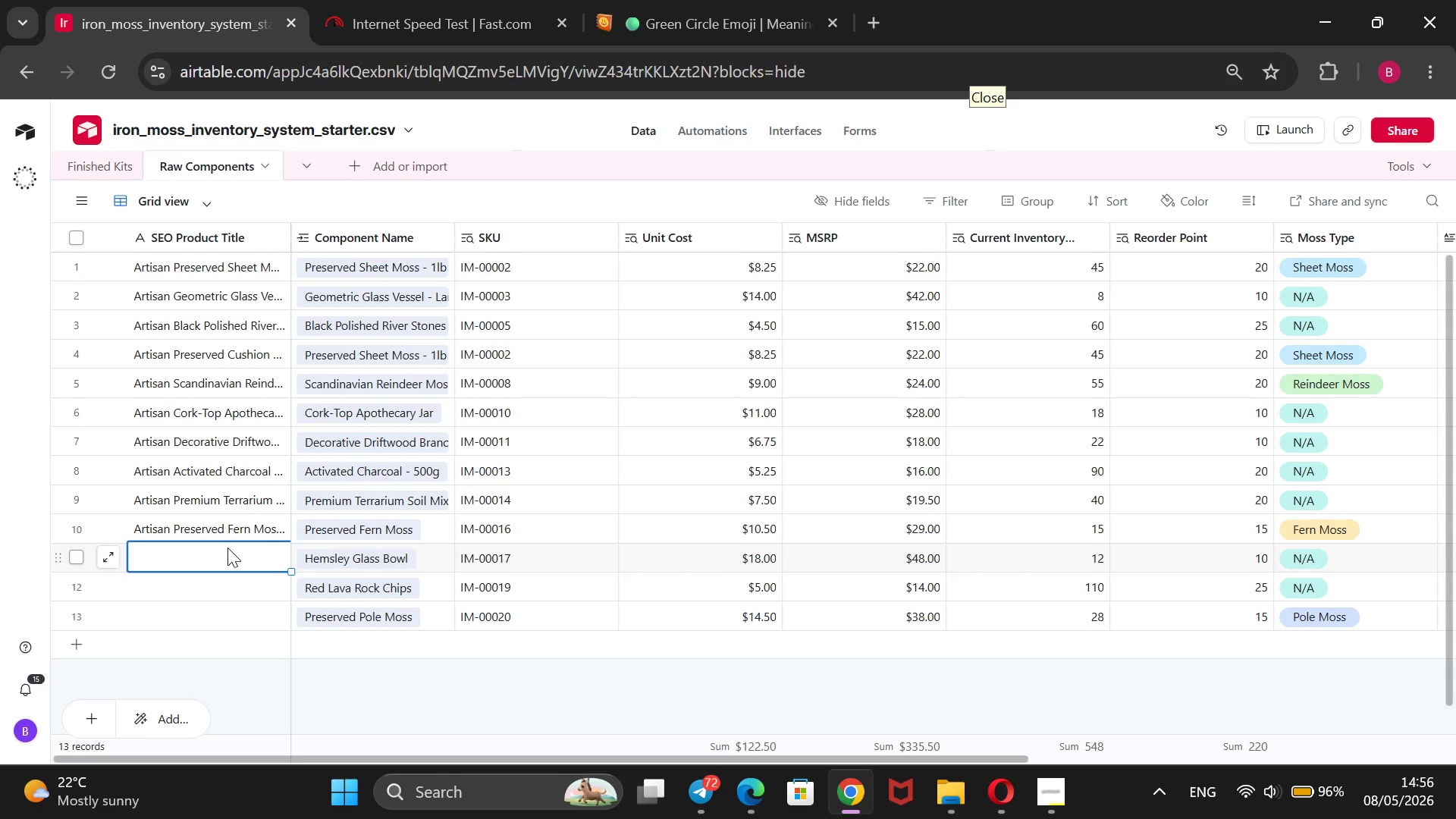 
left_click([102, 162])
 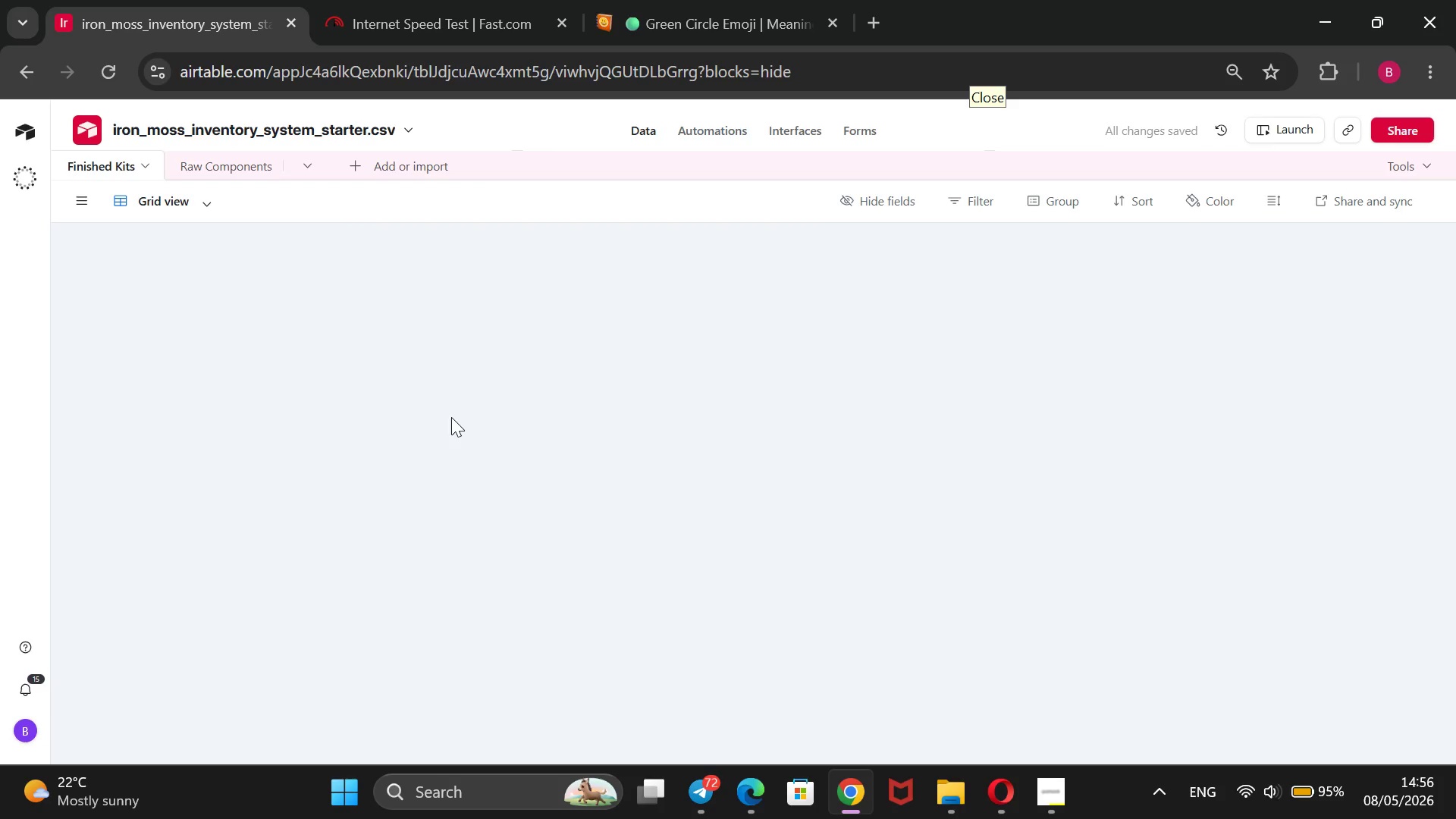 
wait(15.67)
 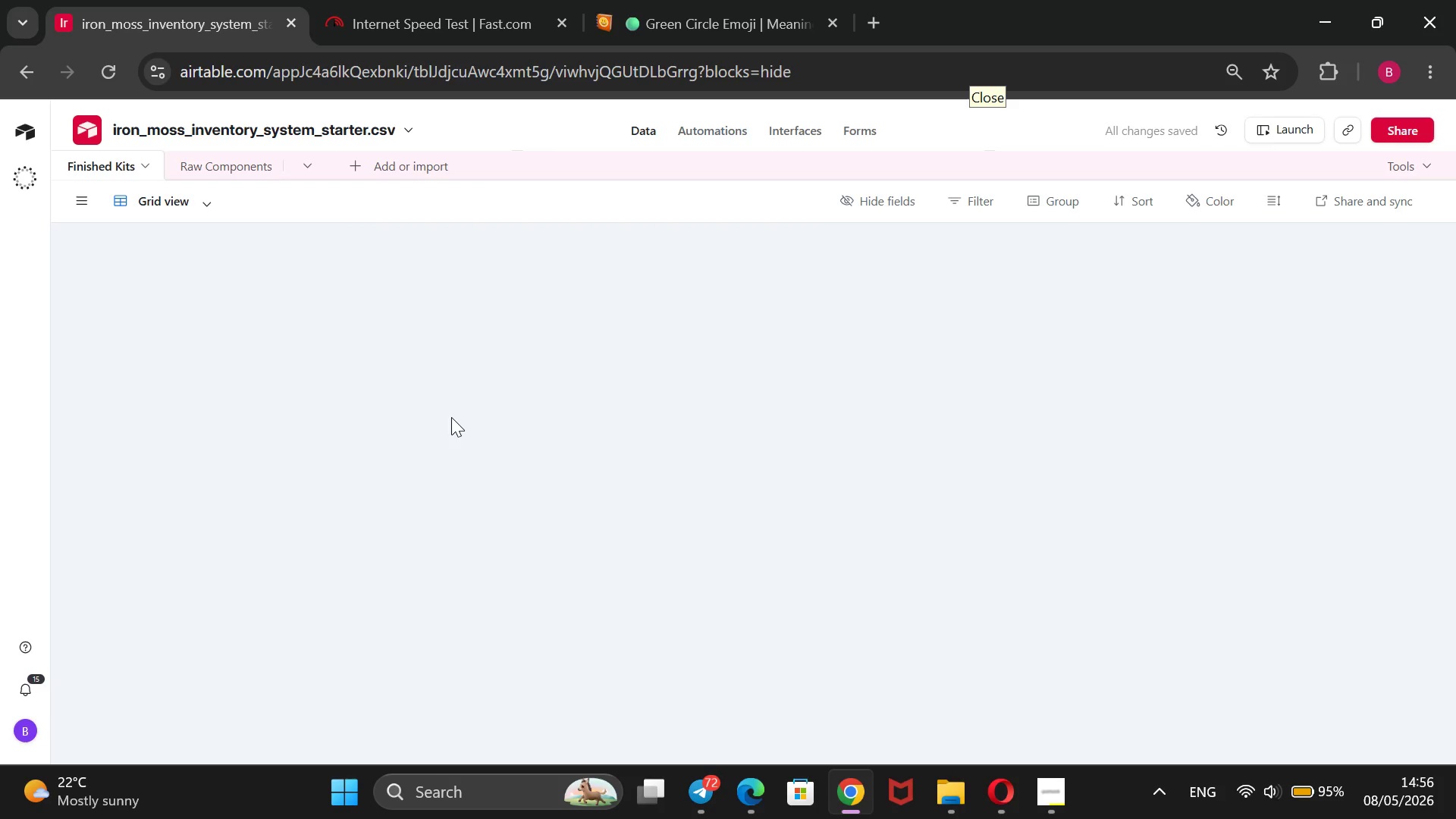 
double_click([770, 587])
 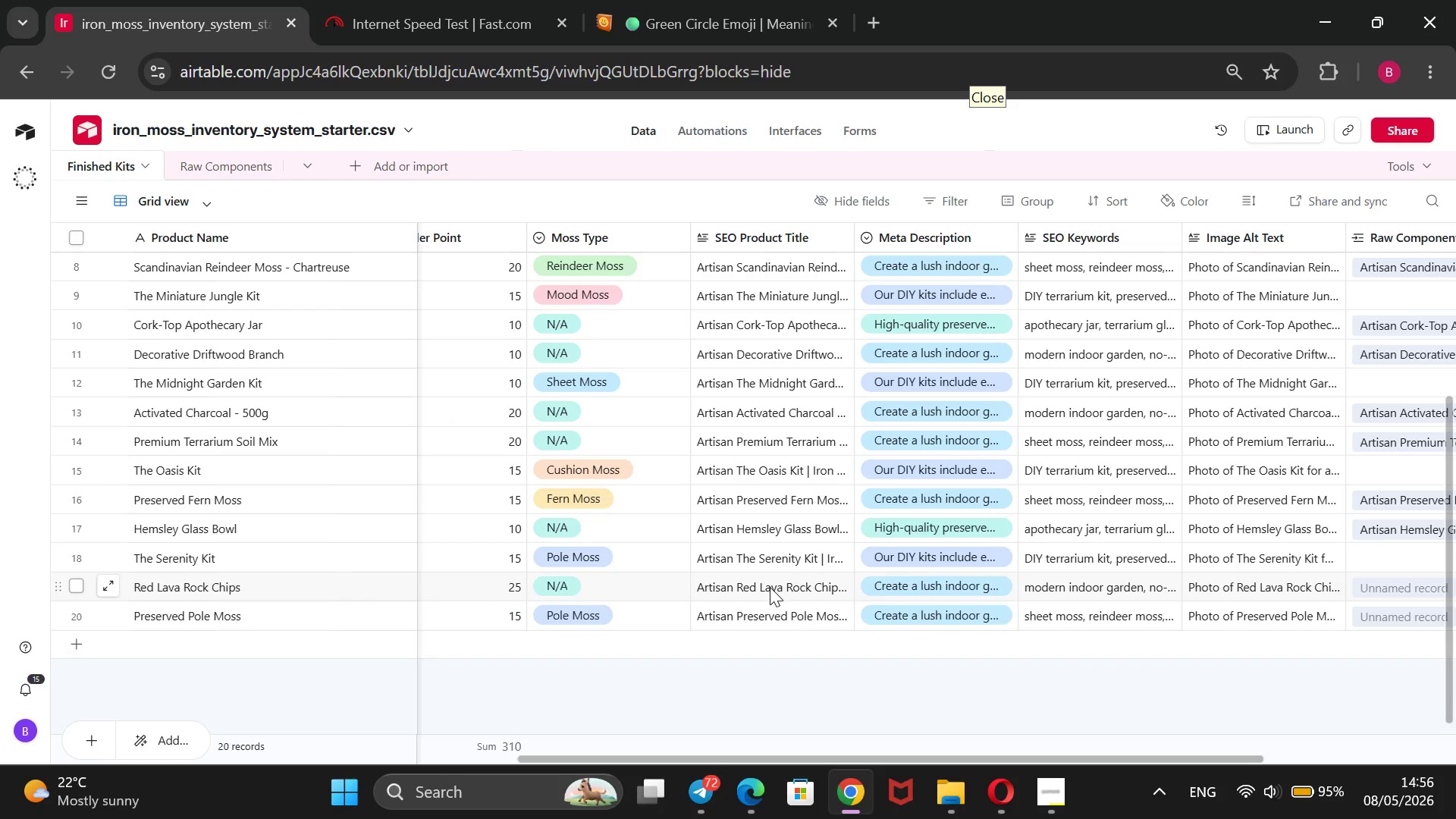 
triple_click([770, 587])
 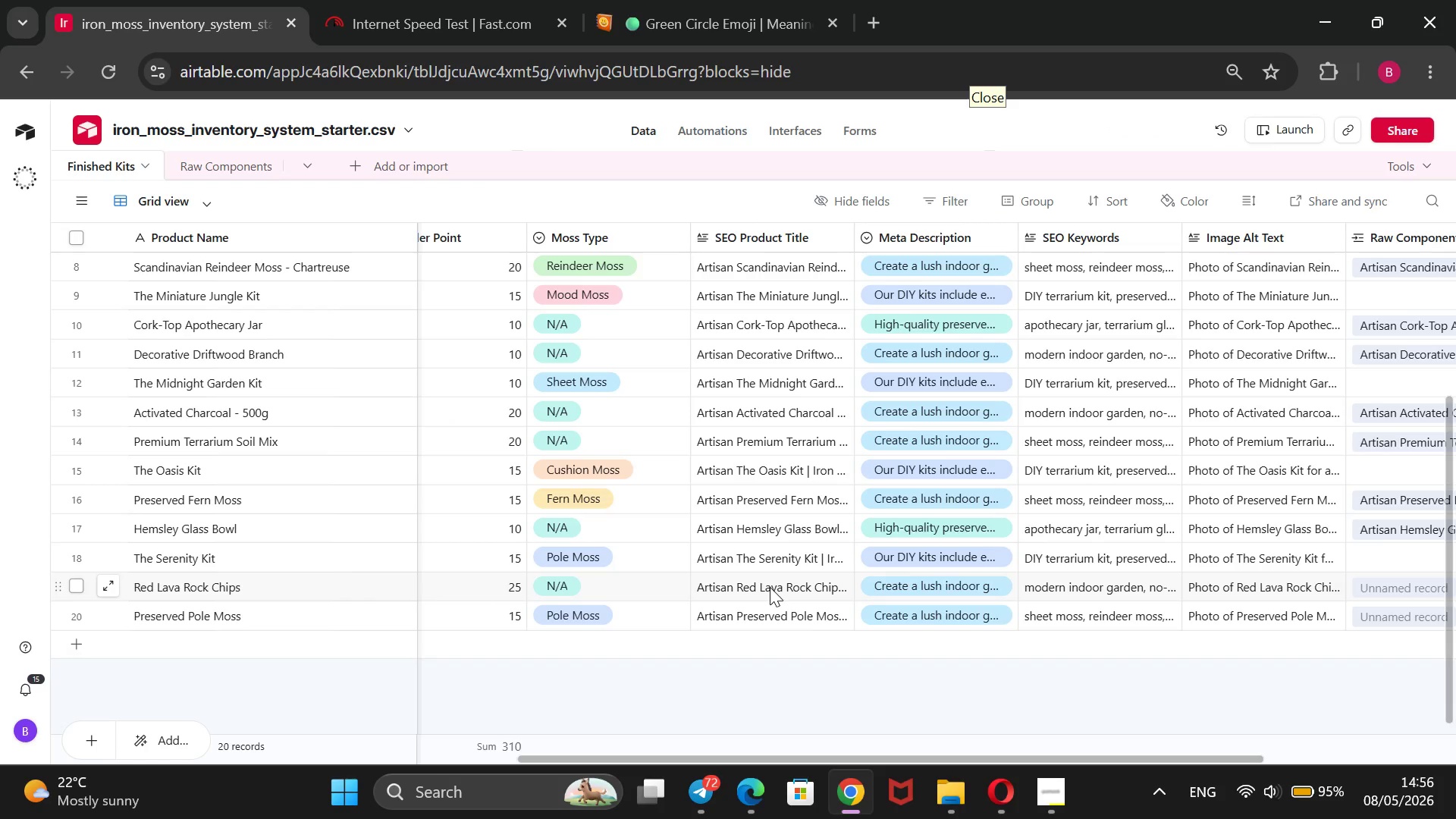 
triple_click([770, 587])
 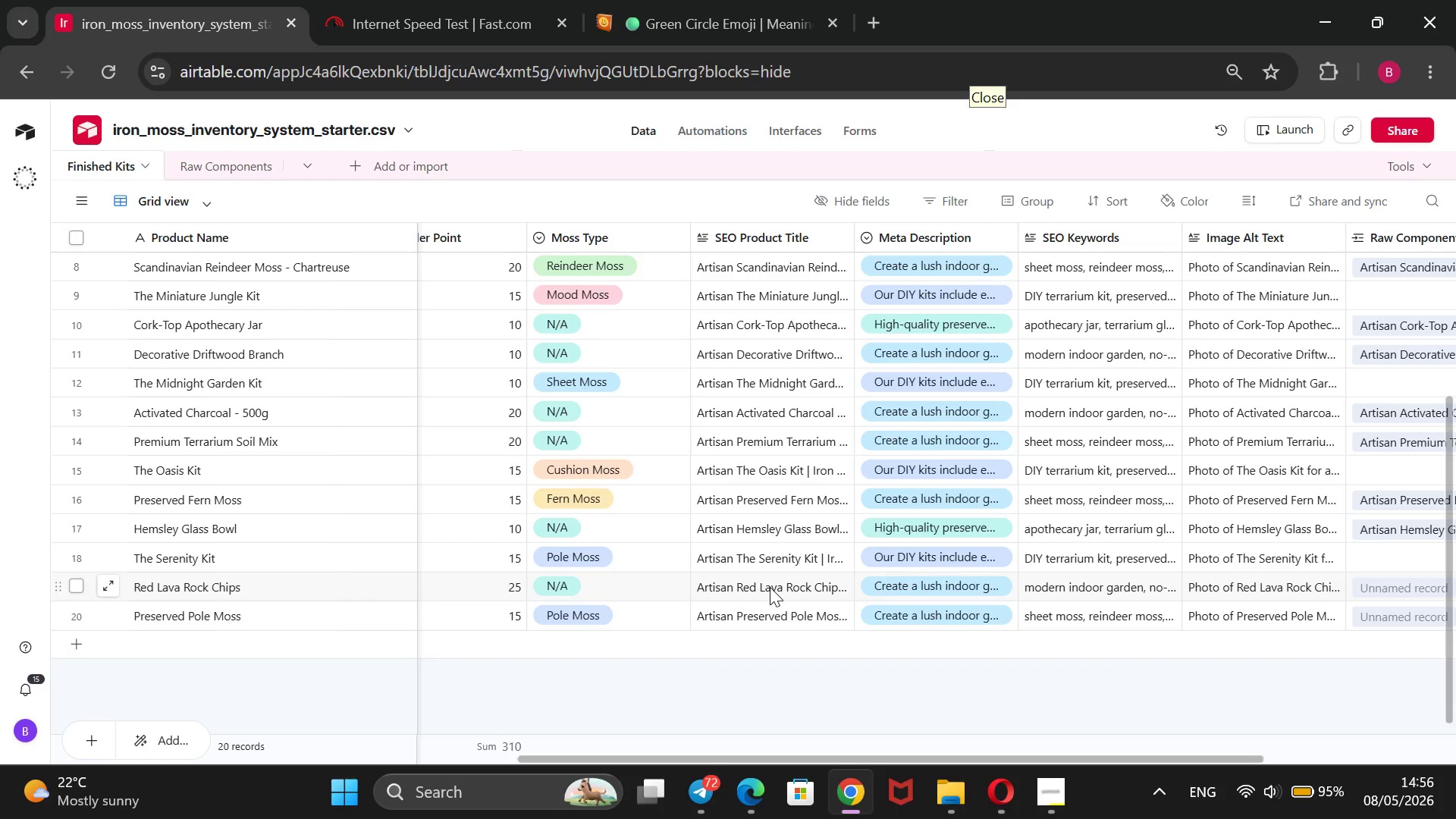 
triple_click([770, 587])
 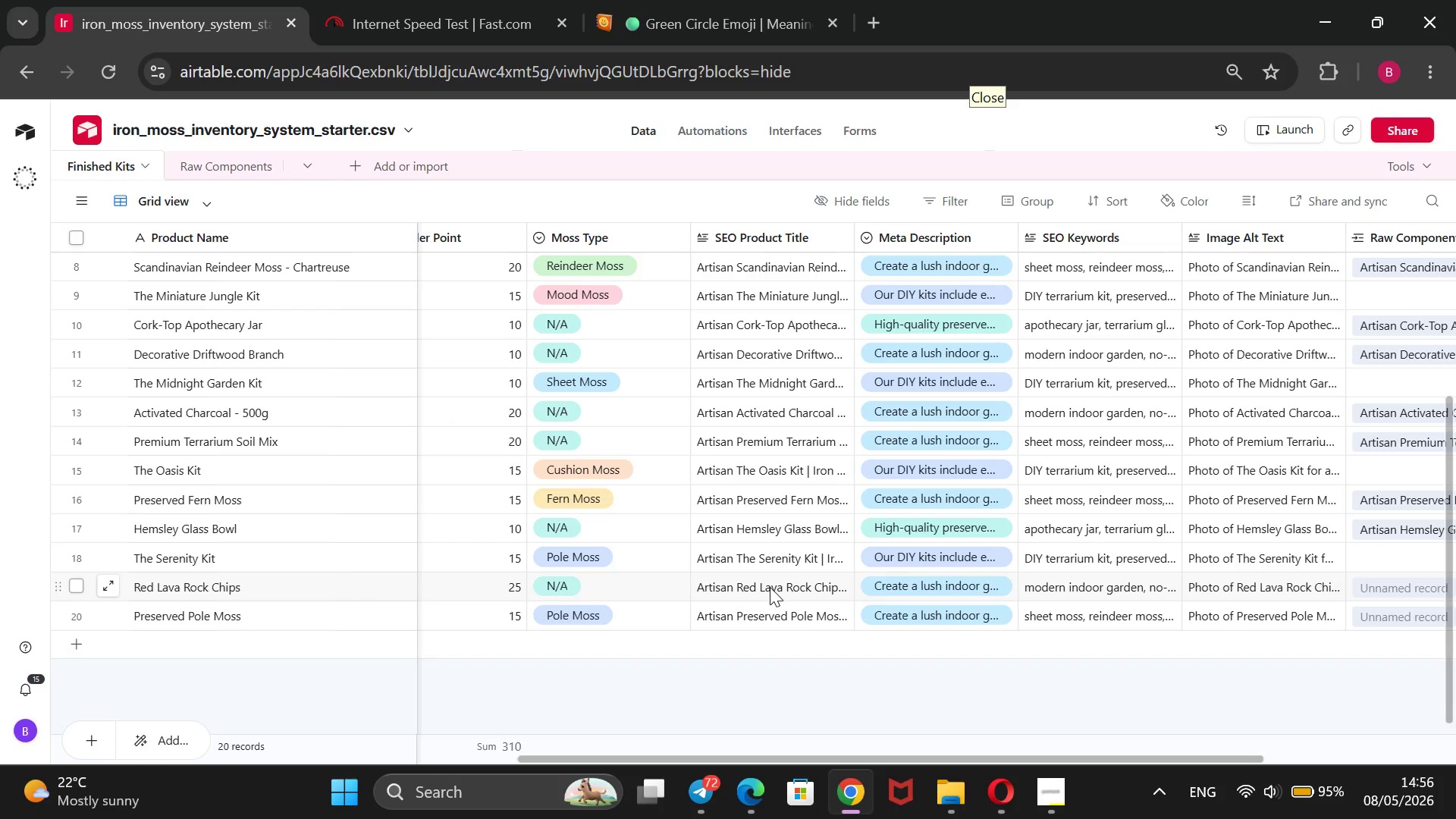 
triple_click([770, 587])
 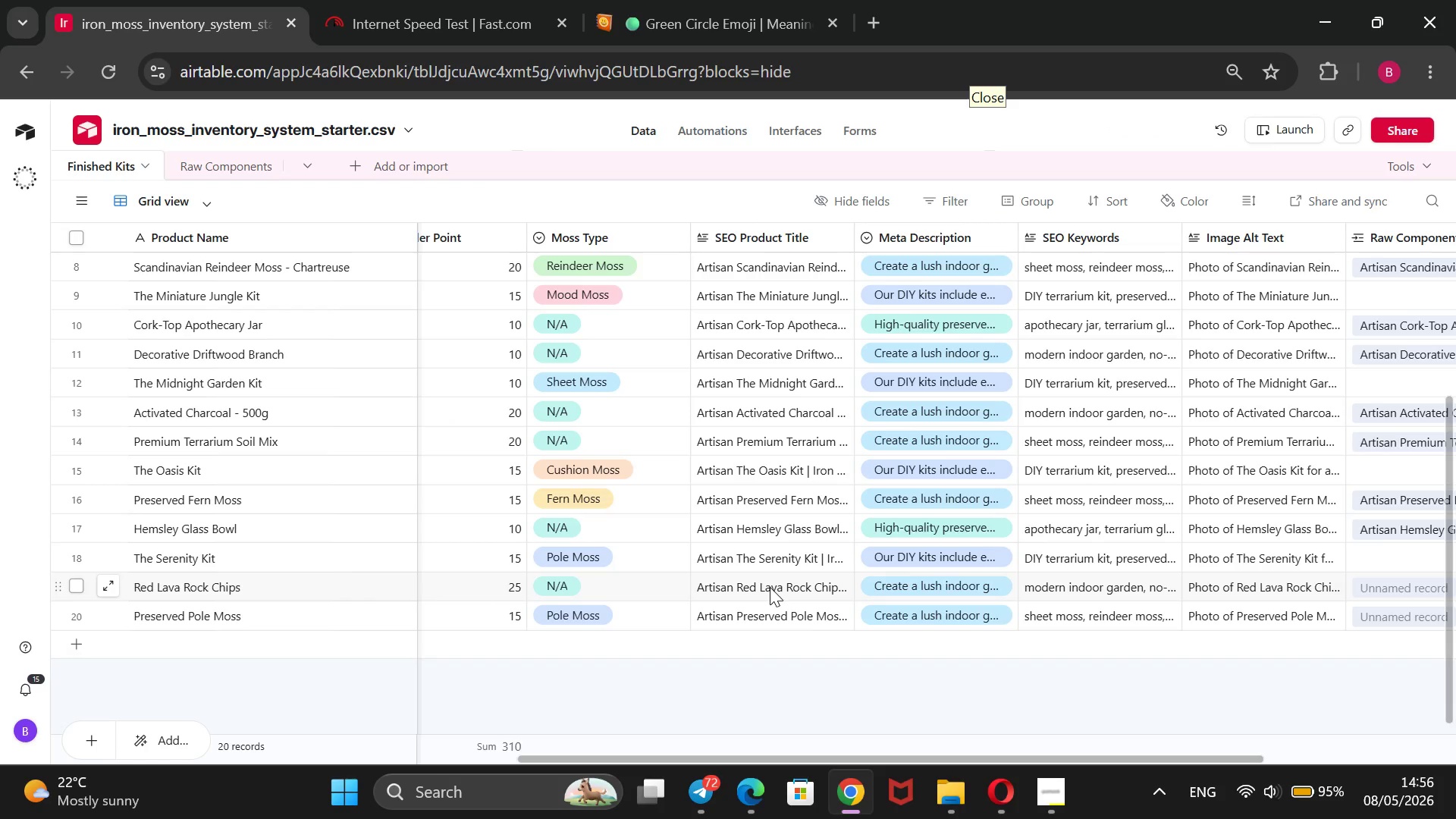 
triple_click([770, 587])
 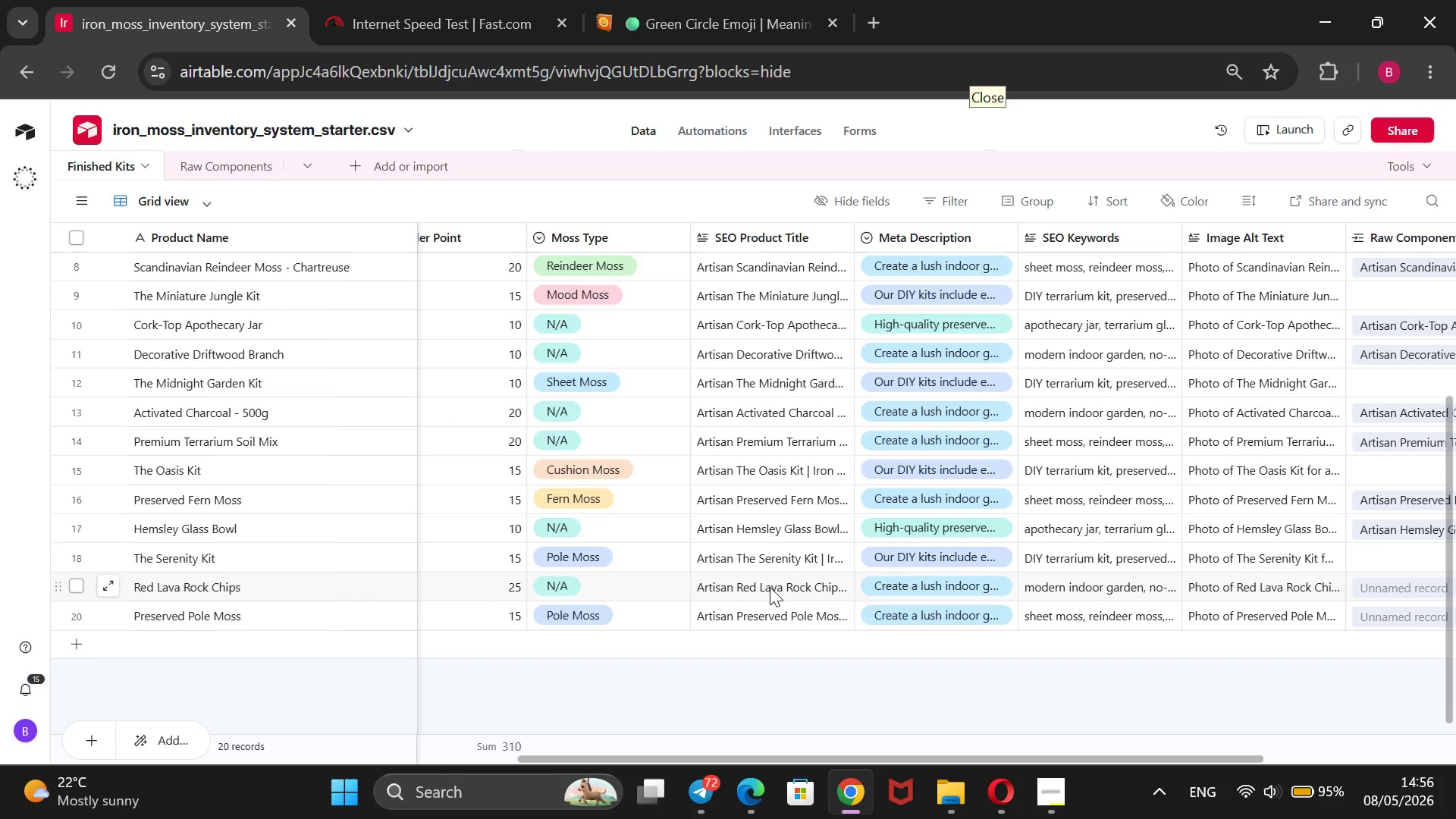 
wait(9.23)
 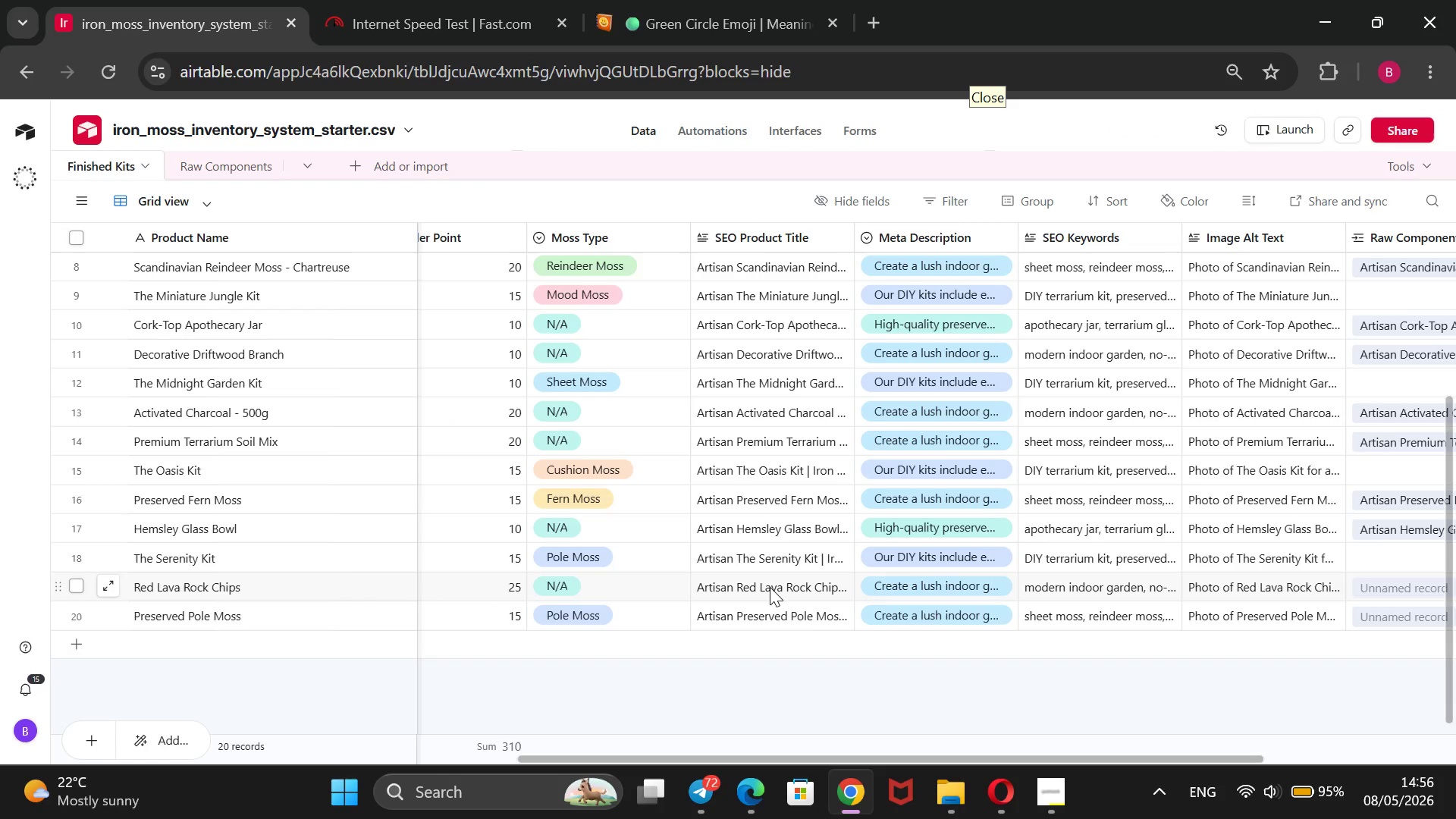 
double_click([772, 587])
 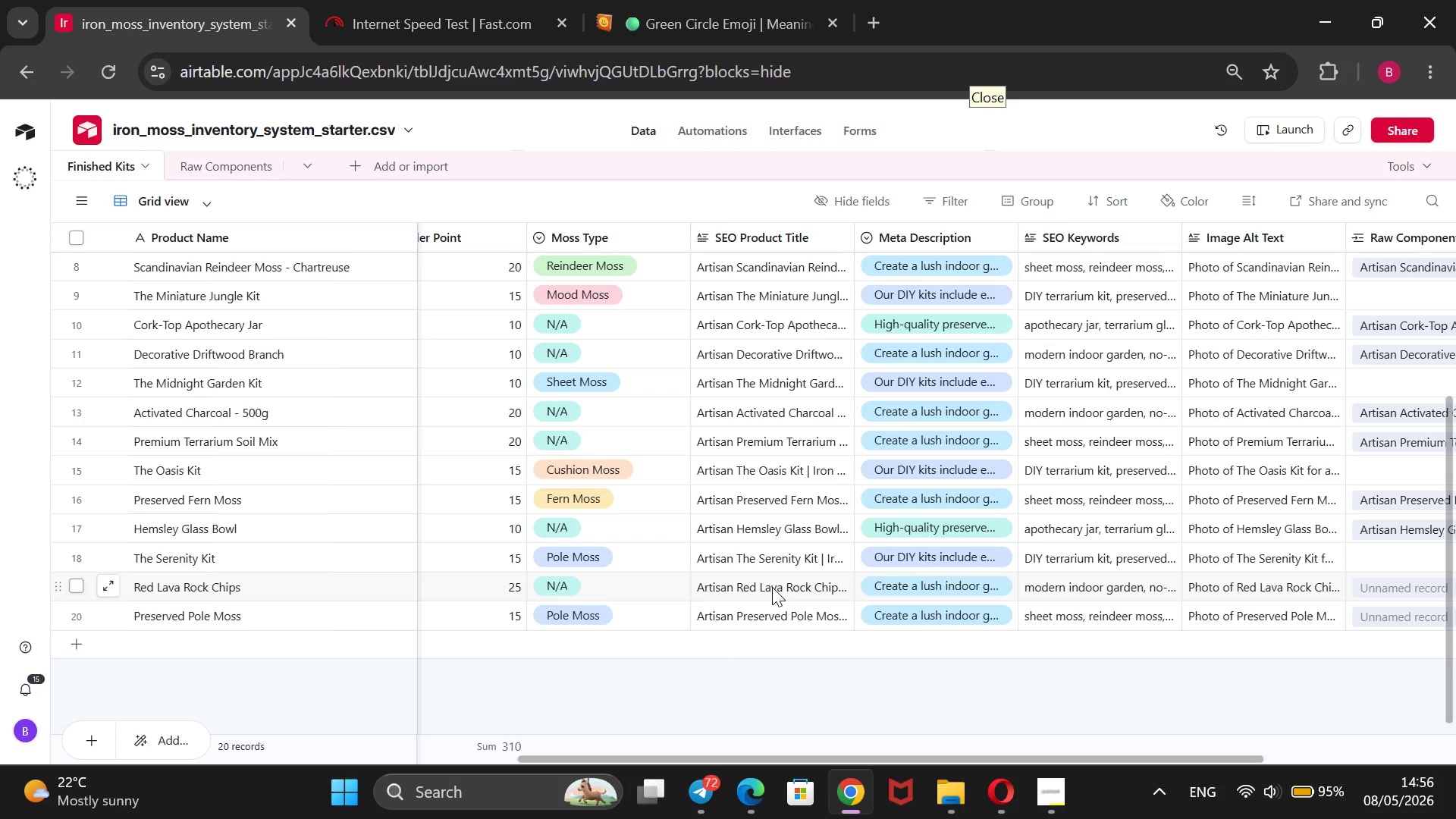 
triple_click([772, 587])
 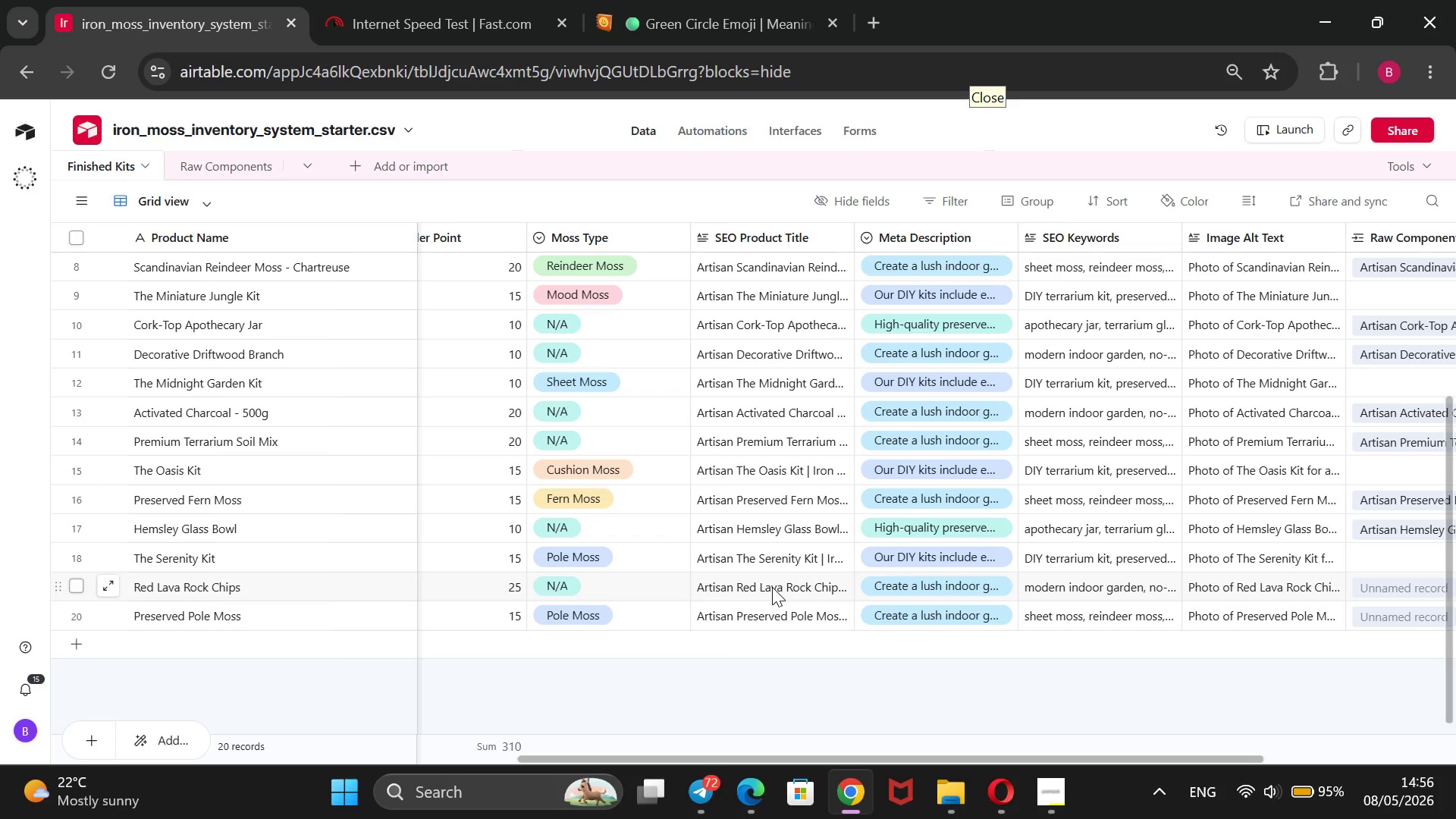 
triple_click([772, 587])
 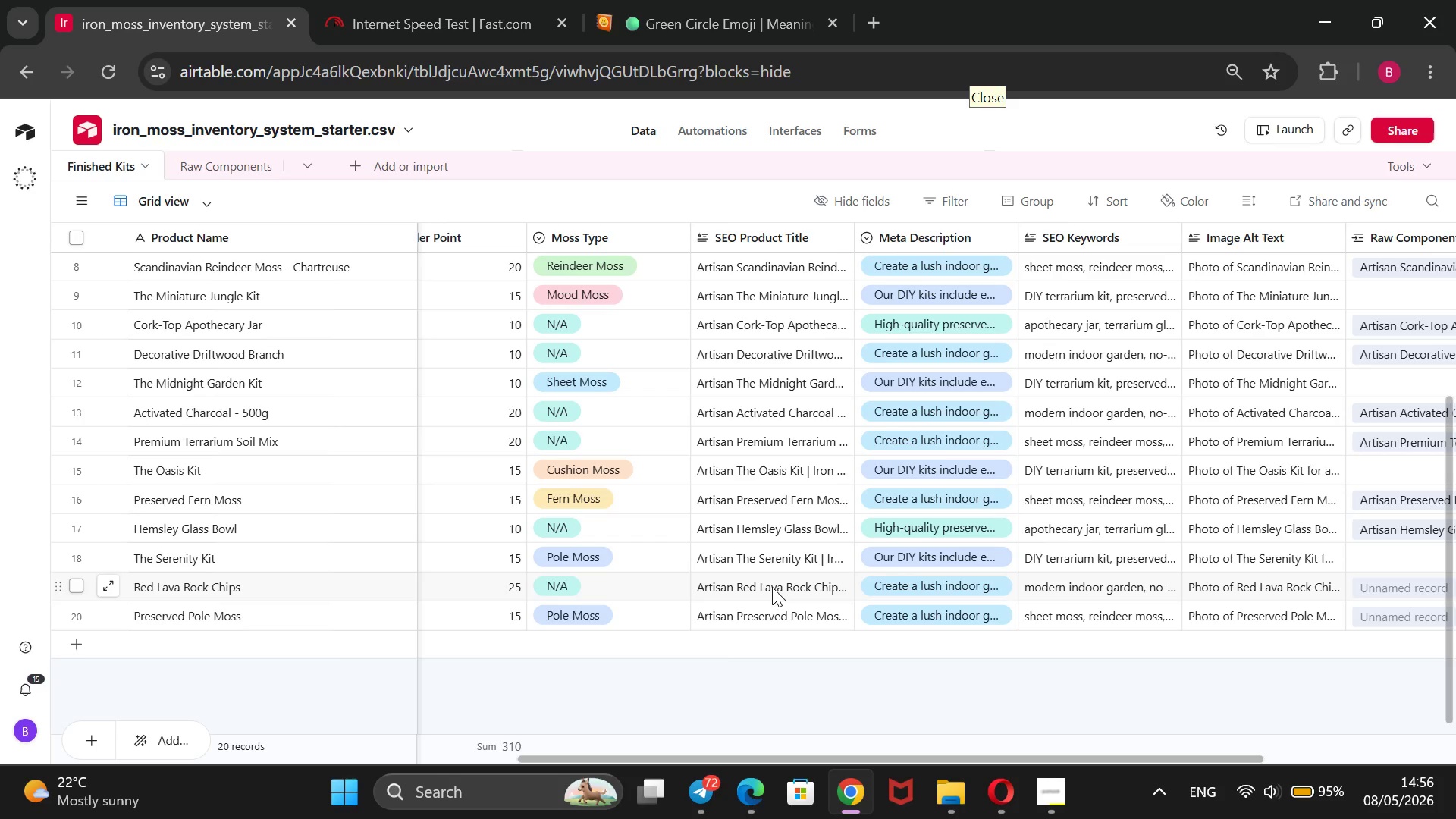 
wait(8.36)
 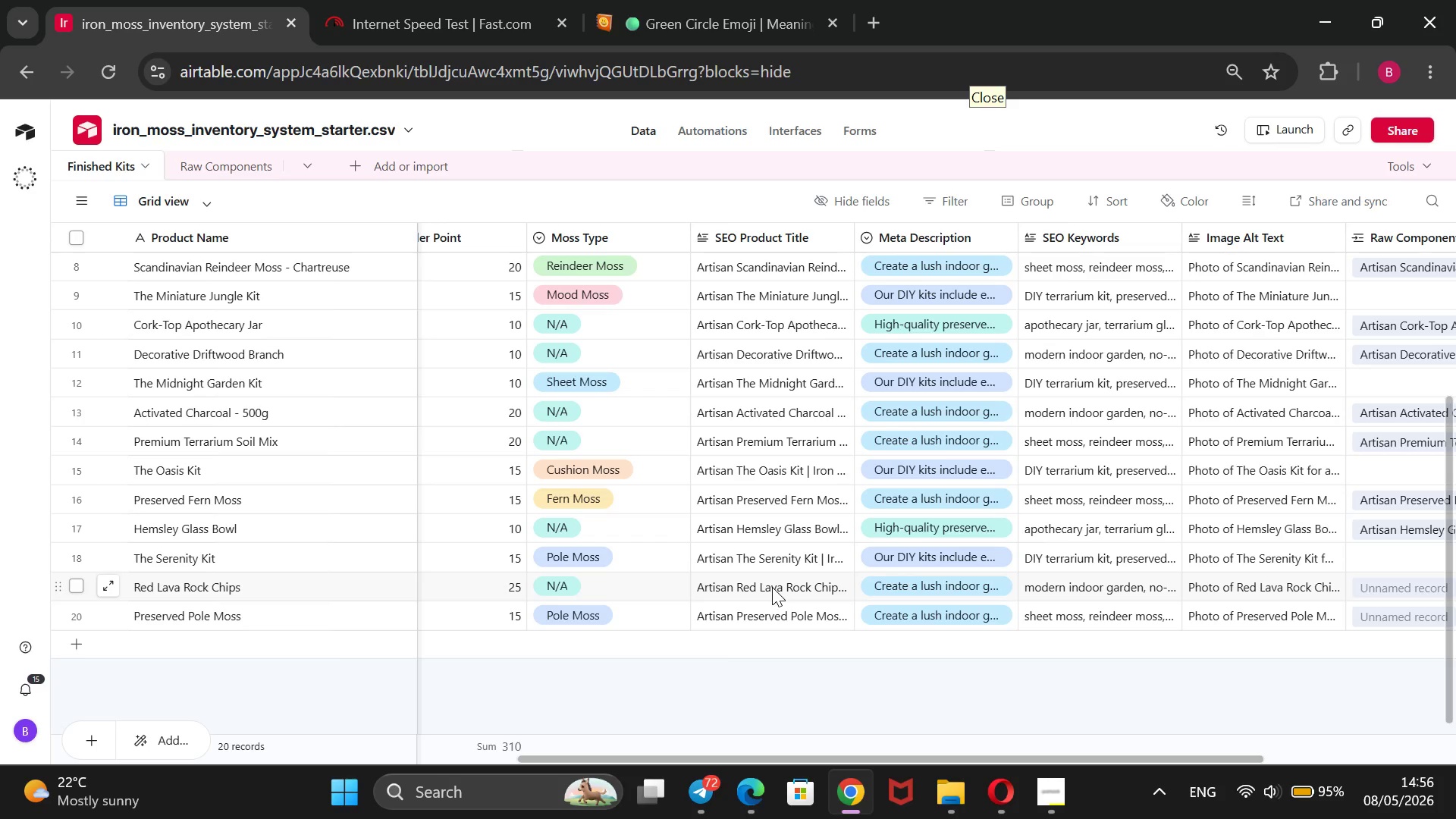 
key(Control+C)
 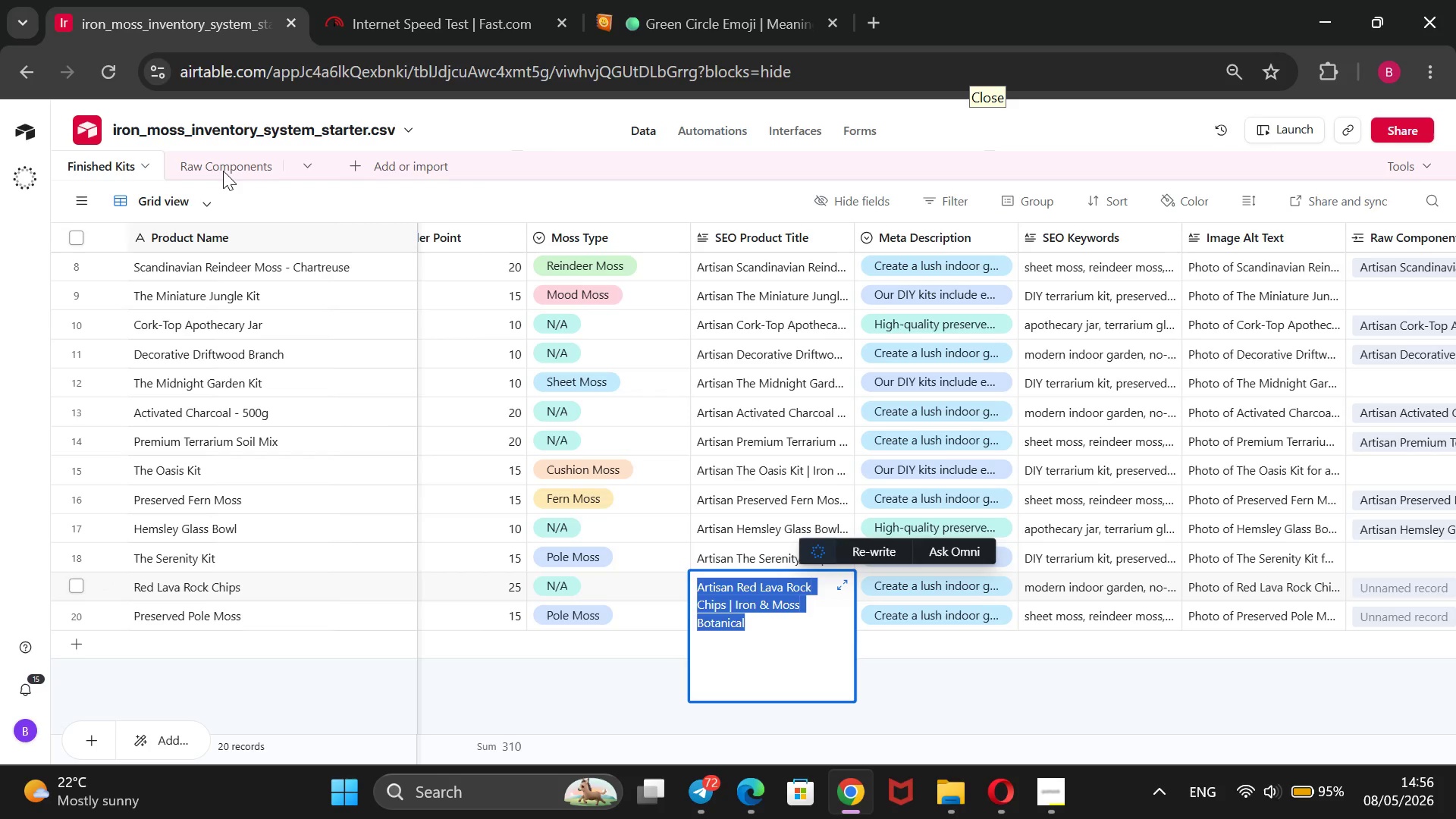 
left_click([225, 165])
 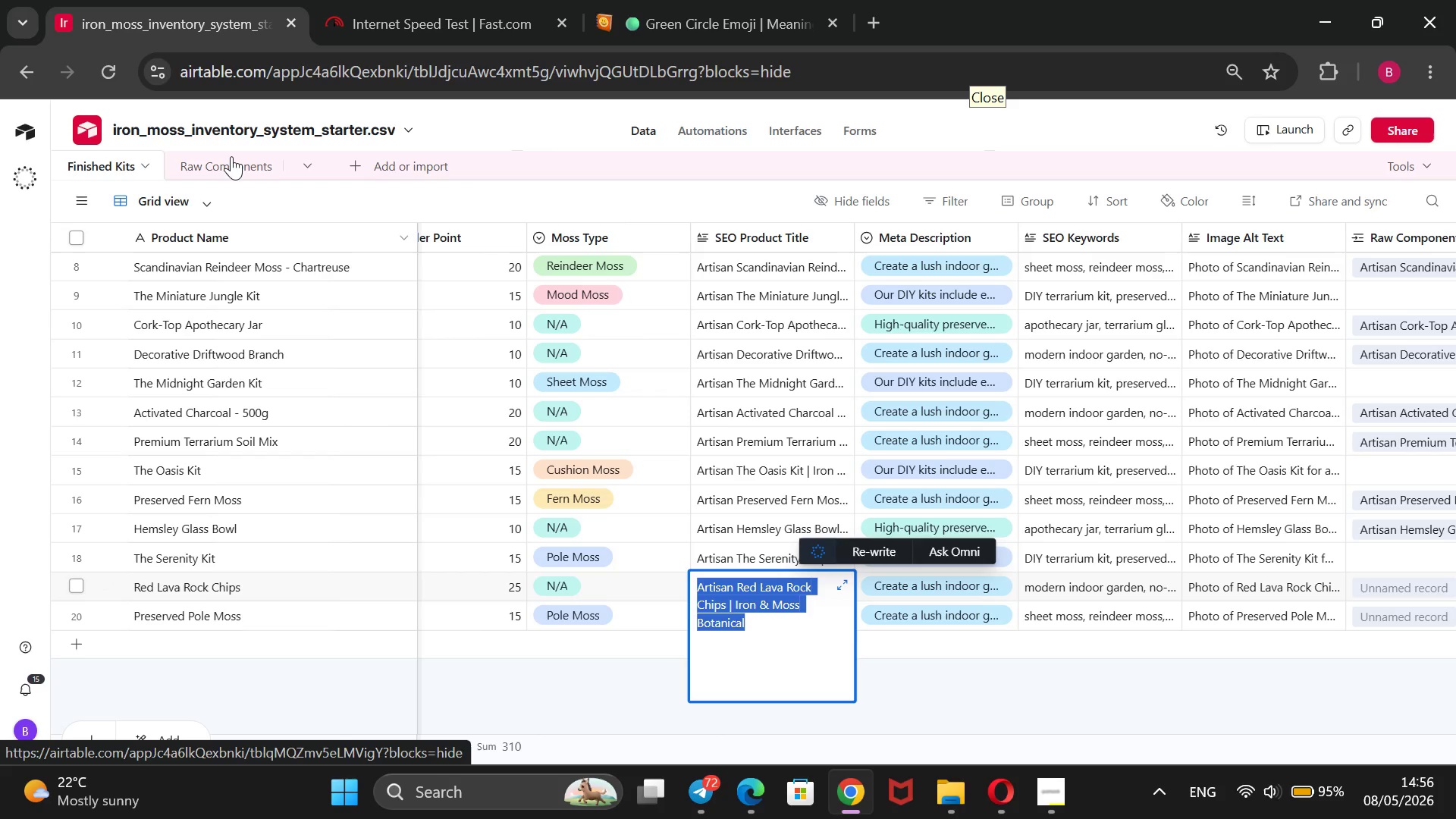 
left_click([231, 156])
 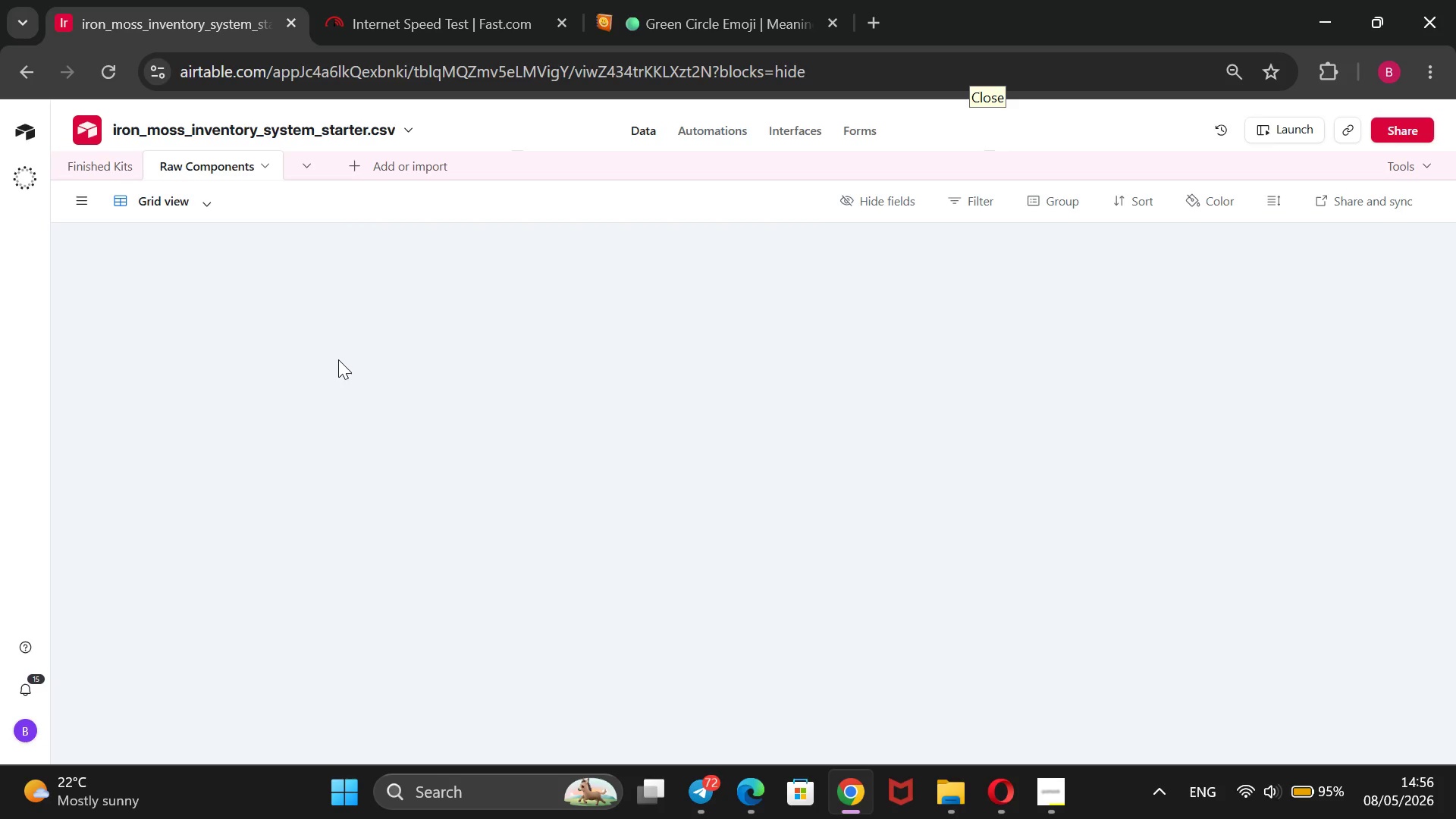 
wait(10.84)
 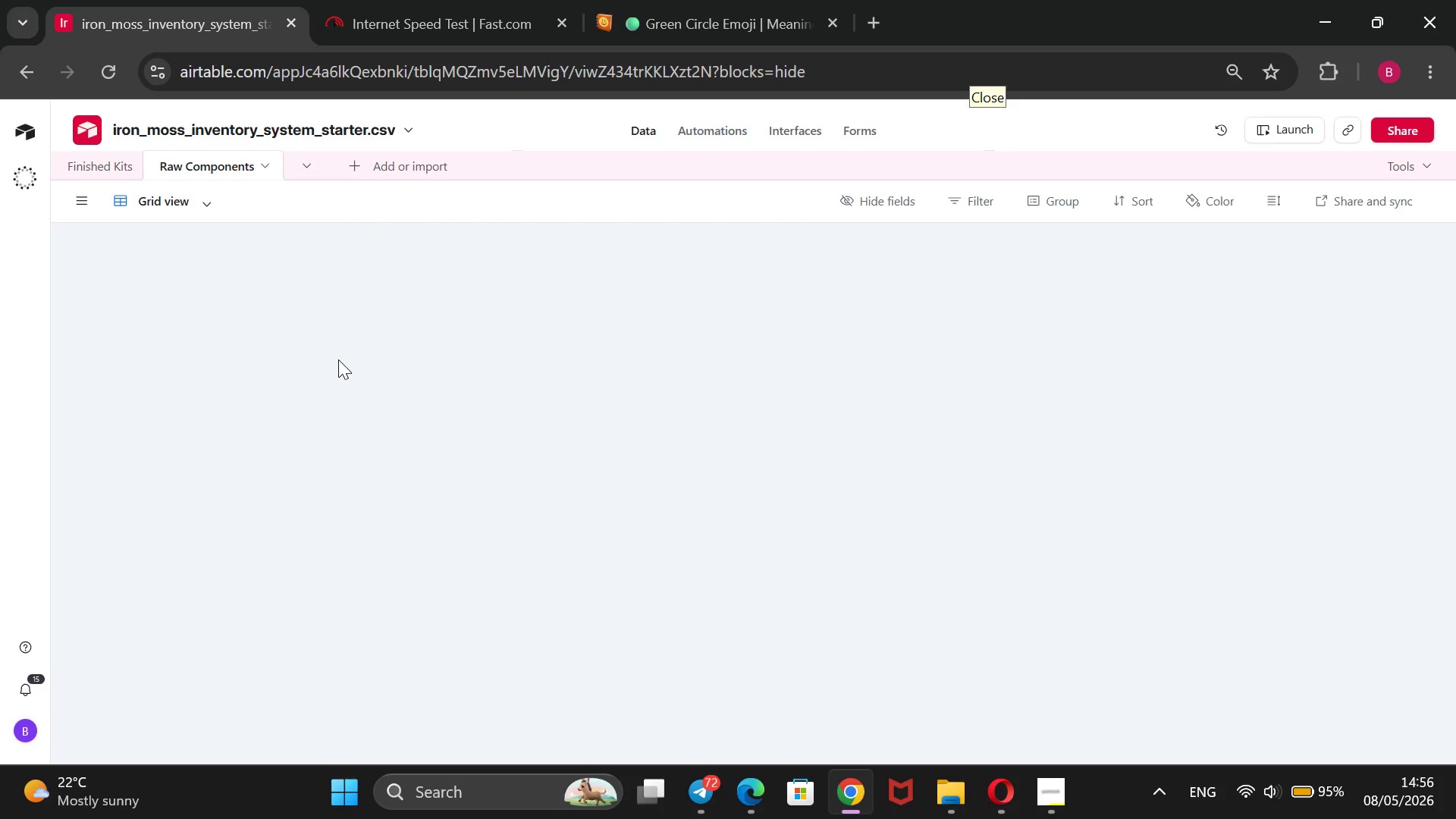 
left_click([268, 592])
 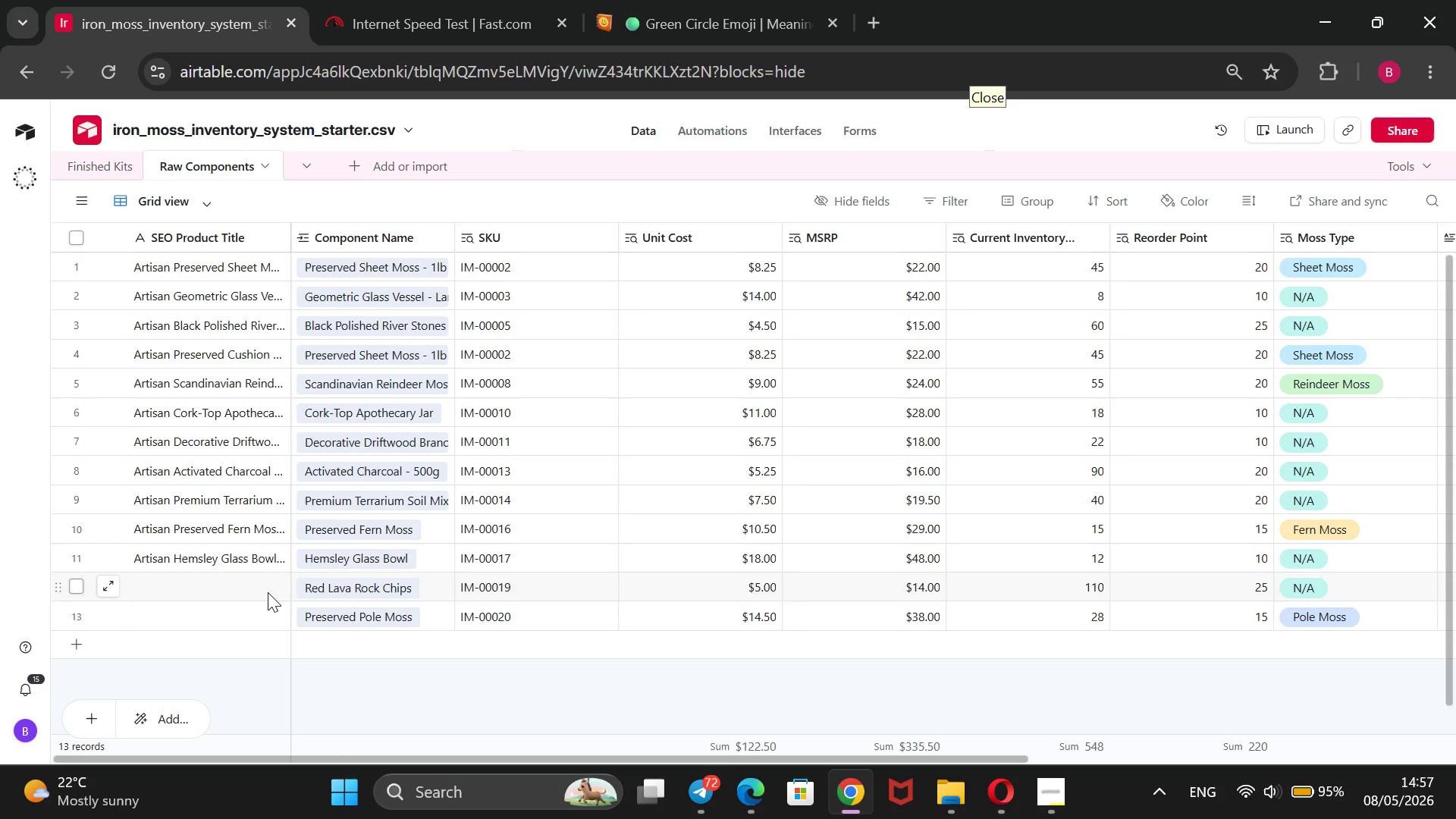 
double_click([268, 592])
 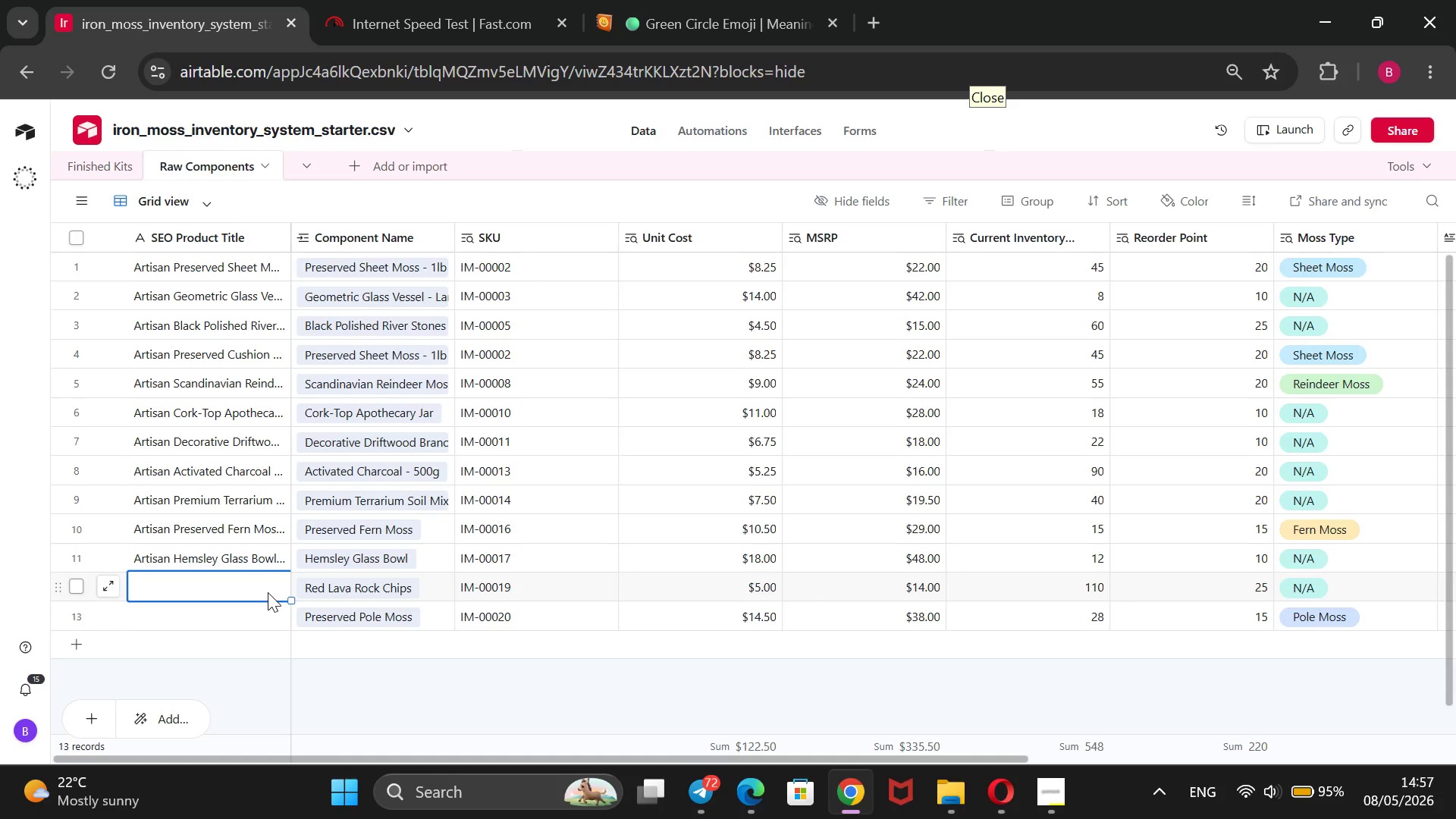 
left_click([268, 592])
 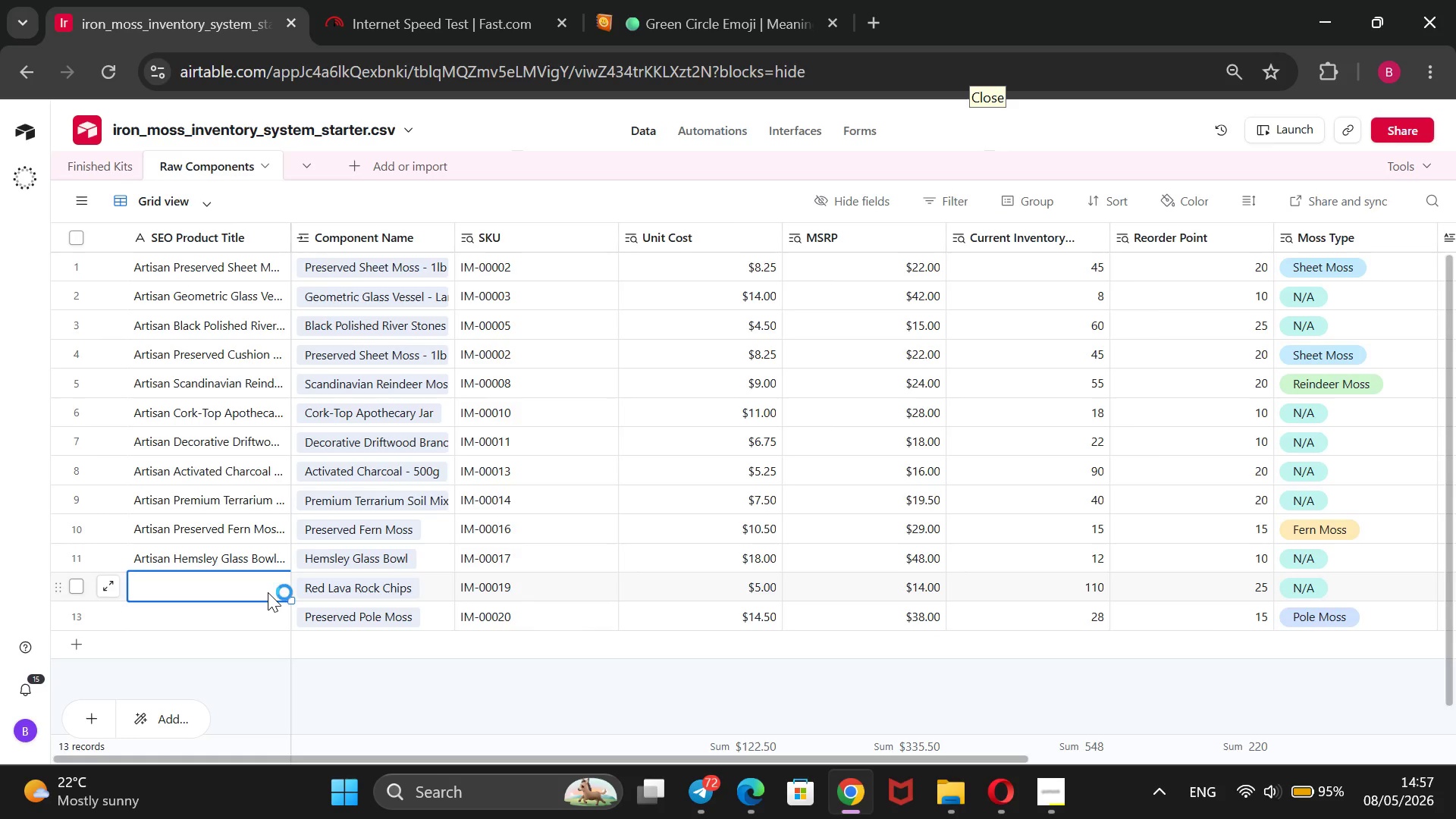 
key(Control+V)
 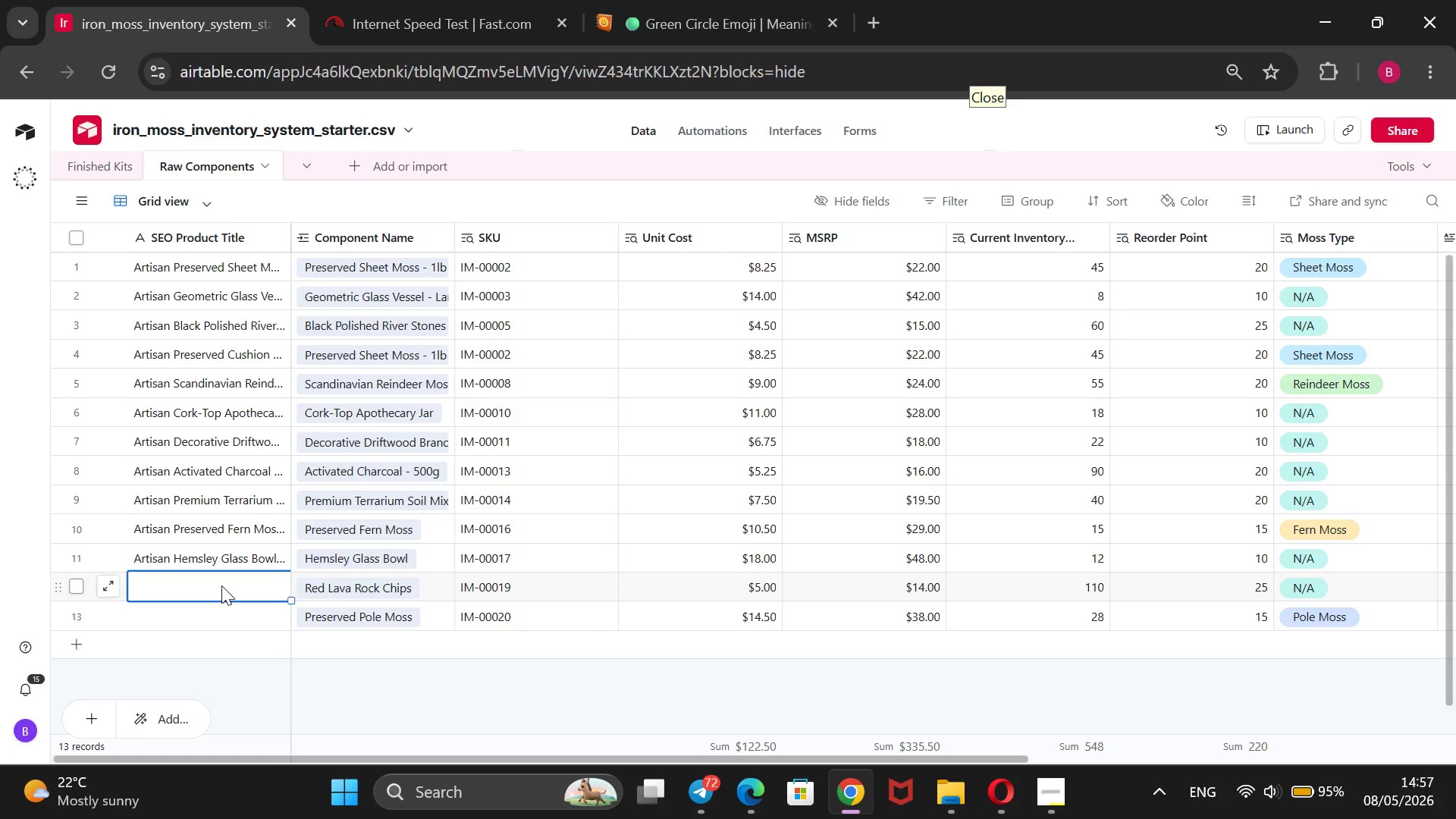 
wait(14.31)
 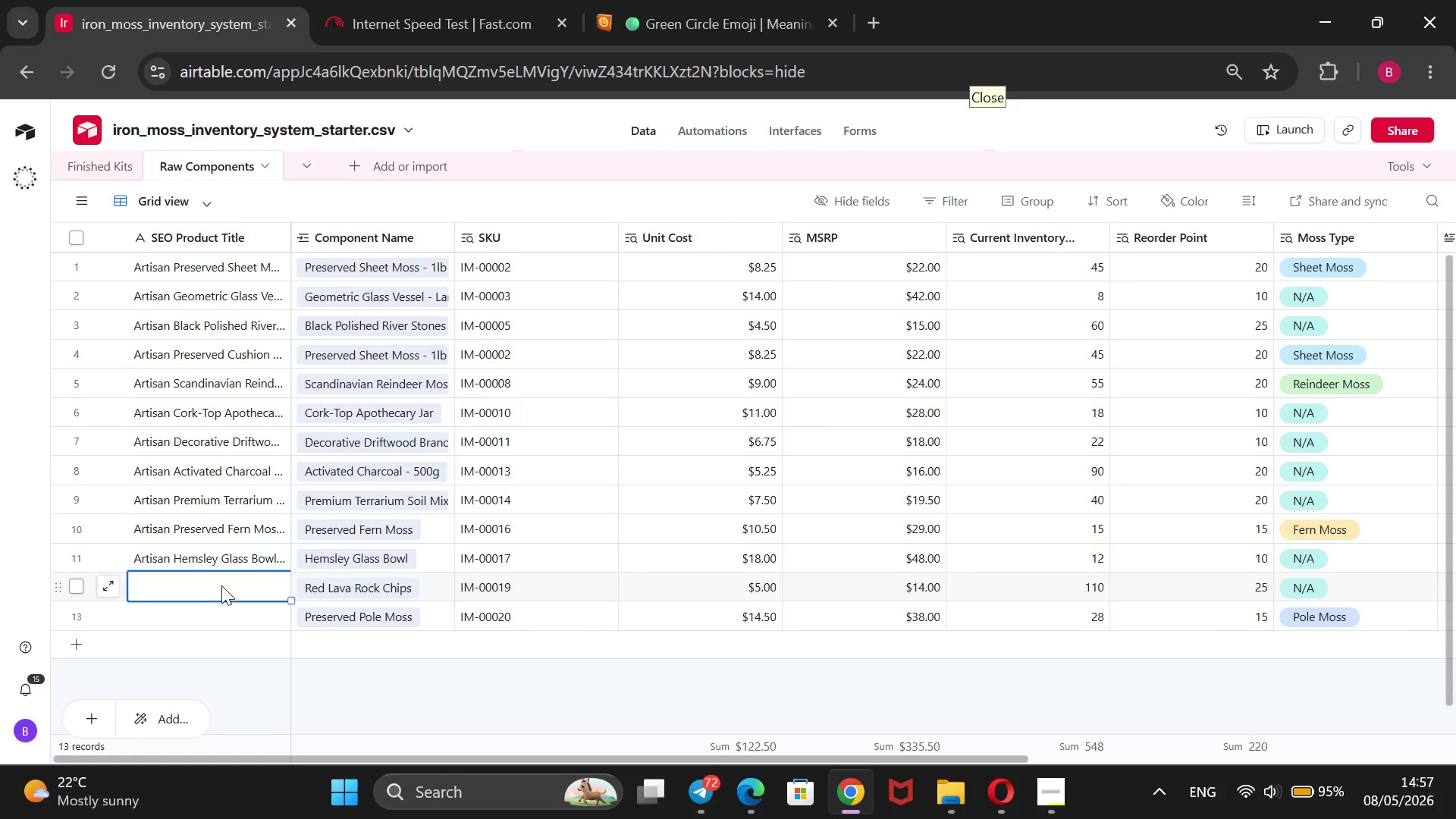 
key(Control+V)
 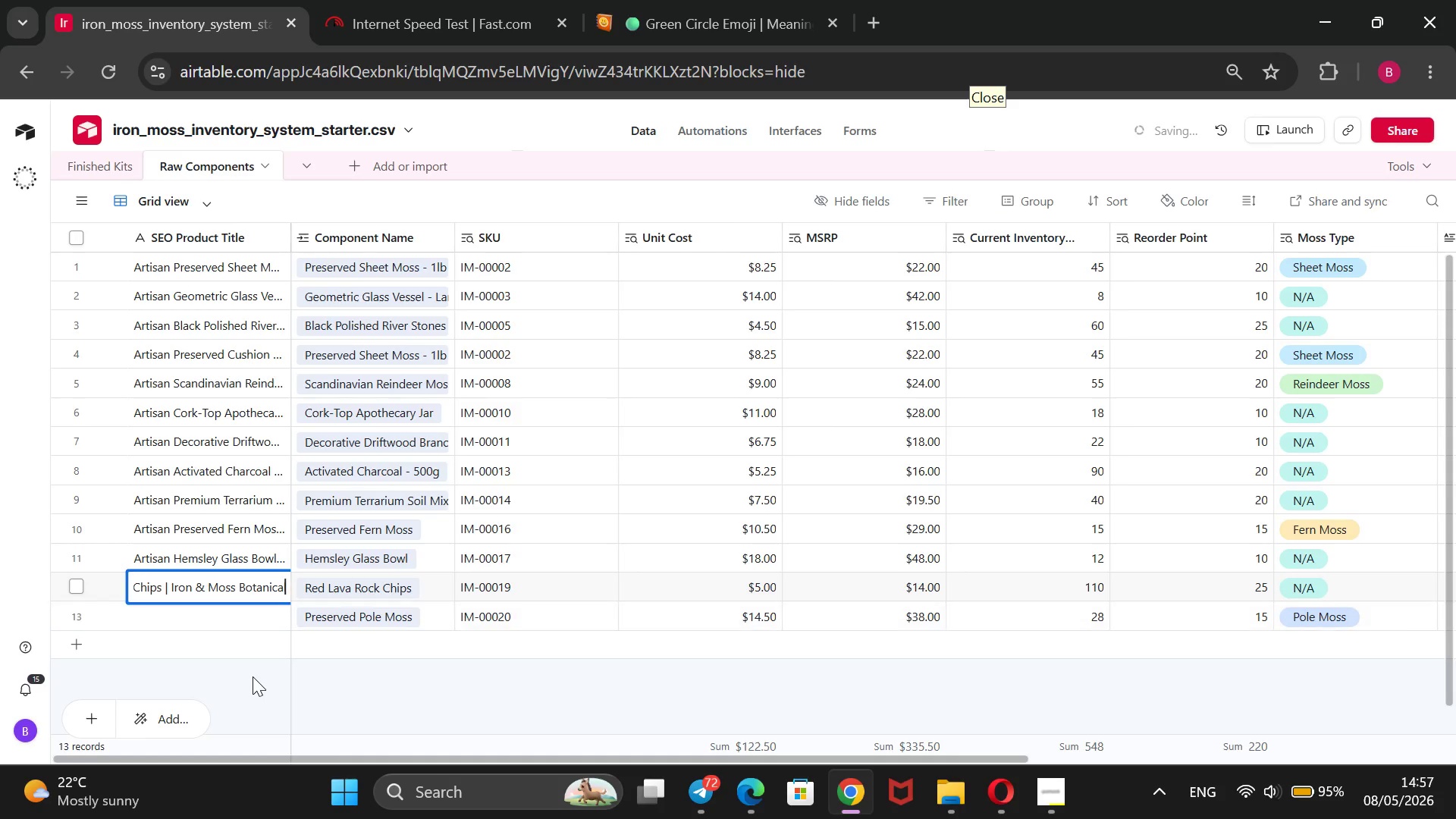 
left_click([253, 676])
 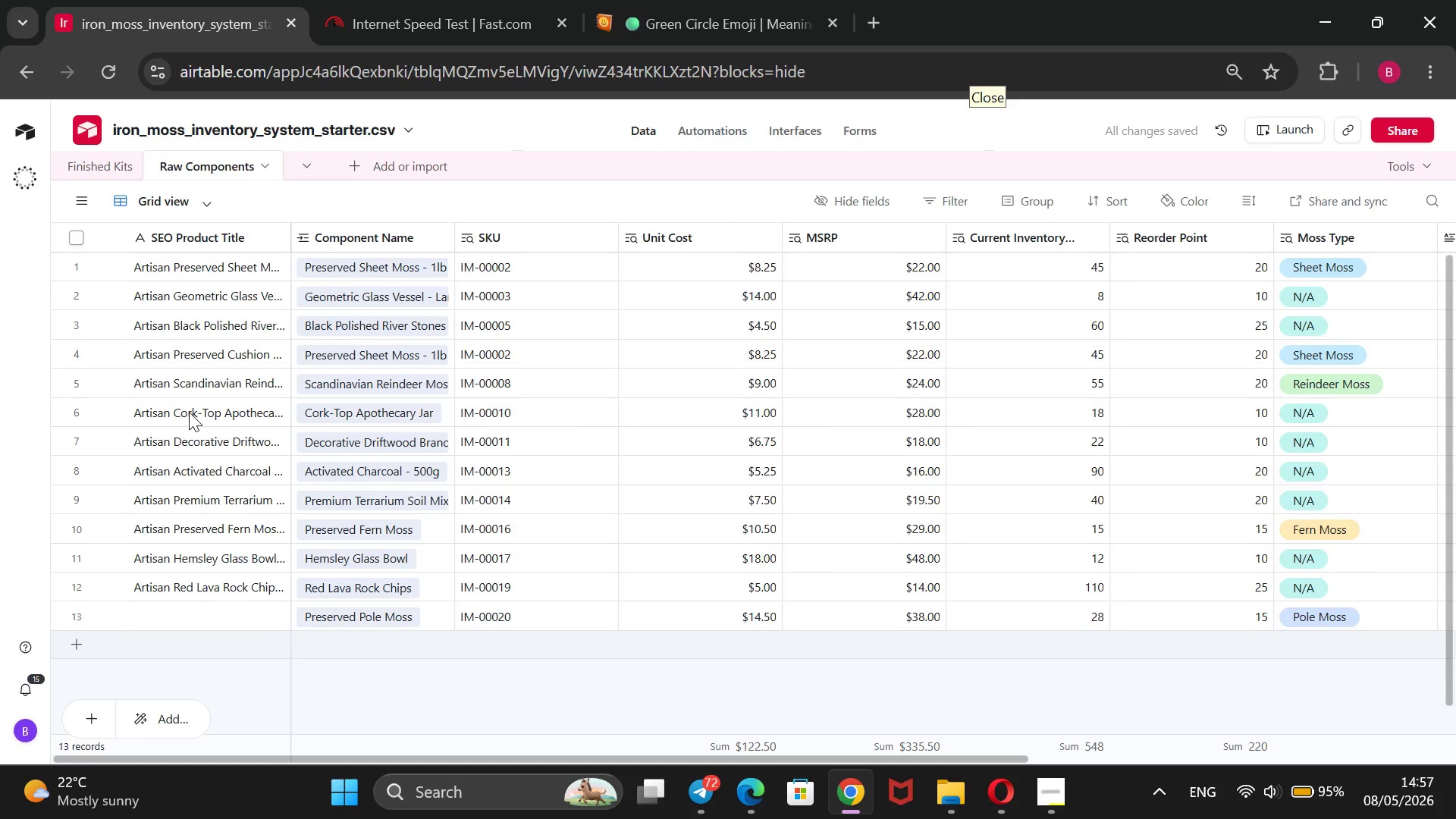 
wait(5.45)
 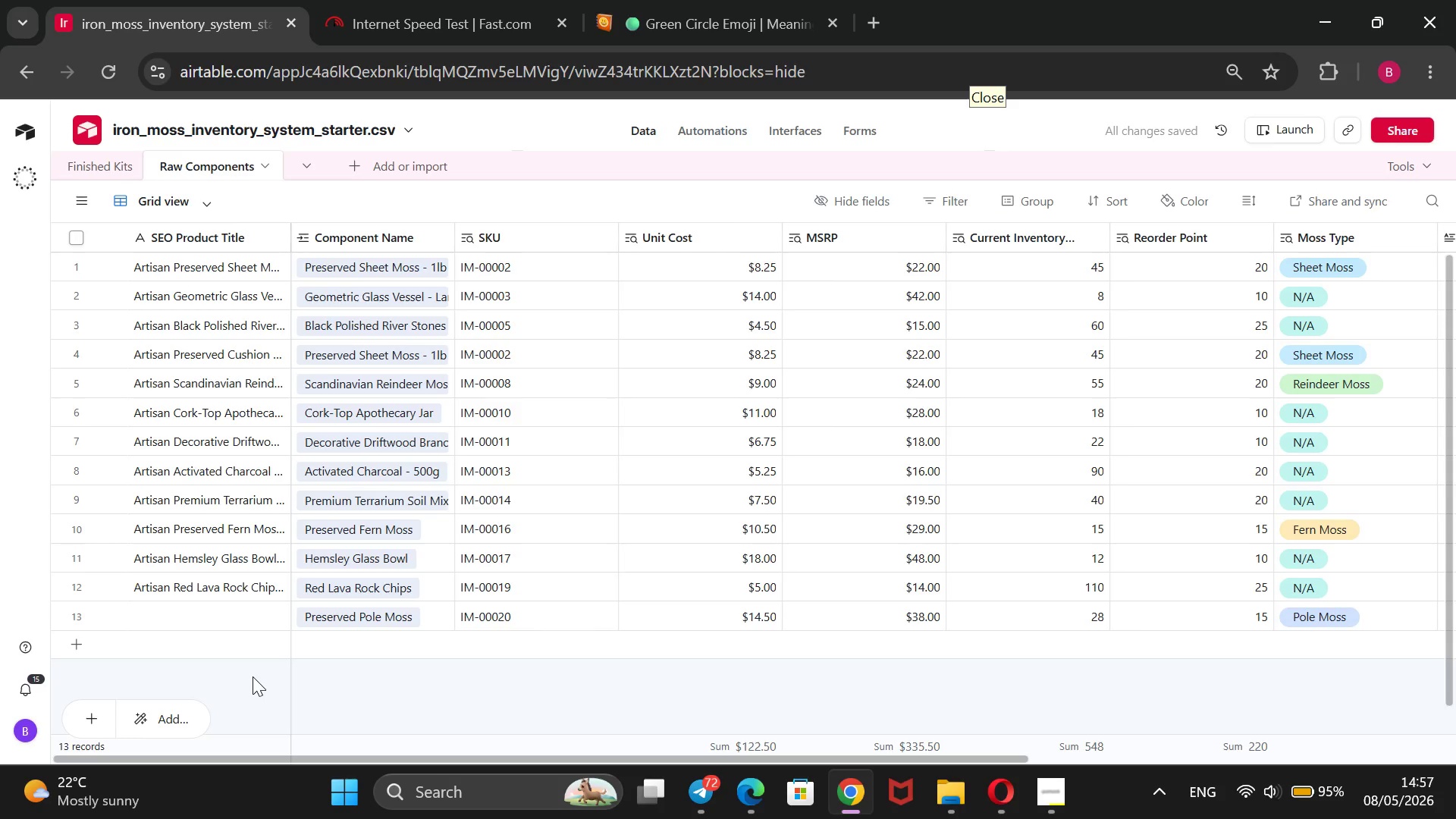 
left_click([96, 160])
 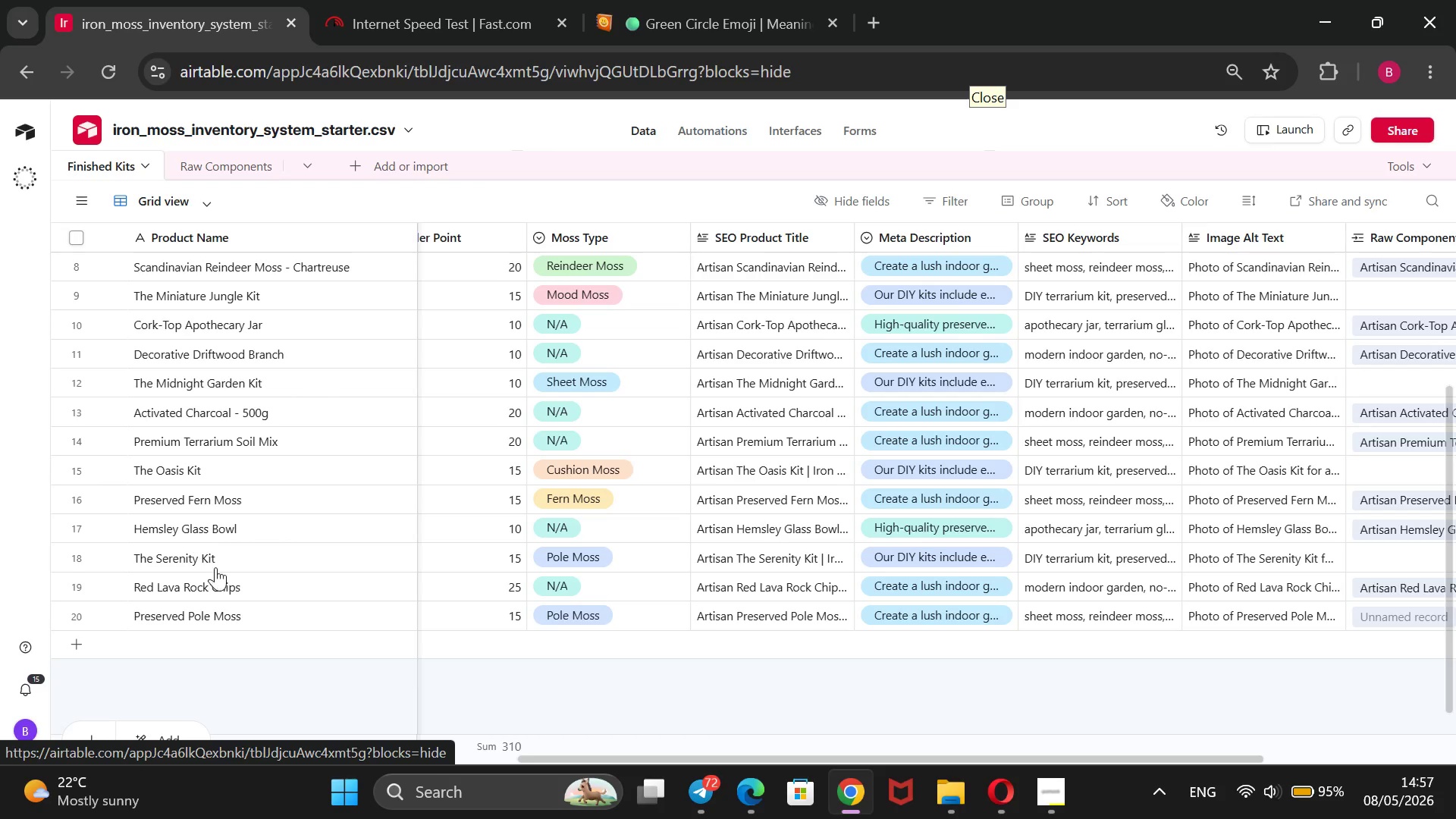 
wait(17.61)
 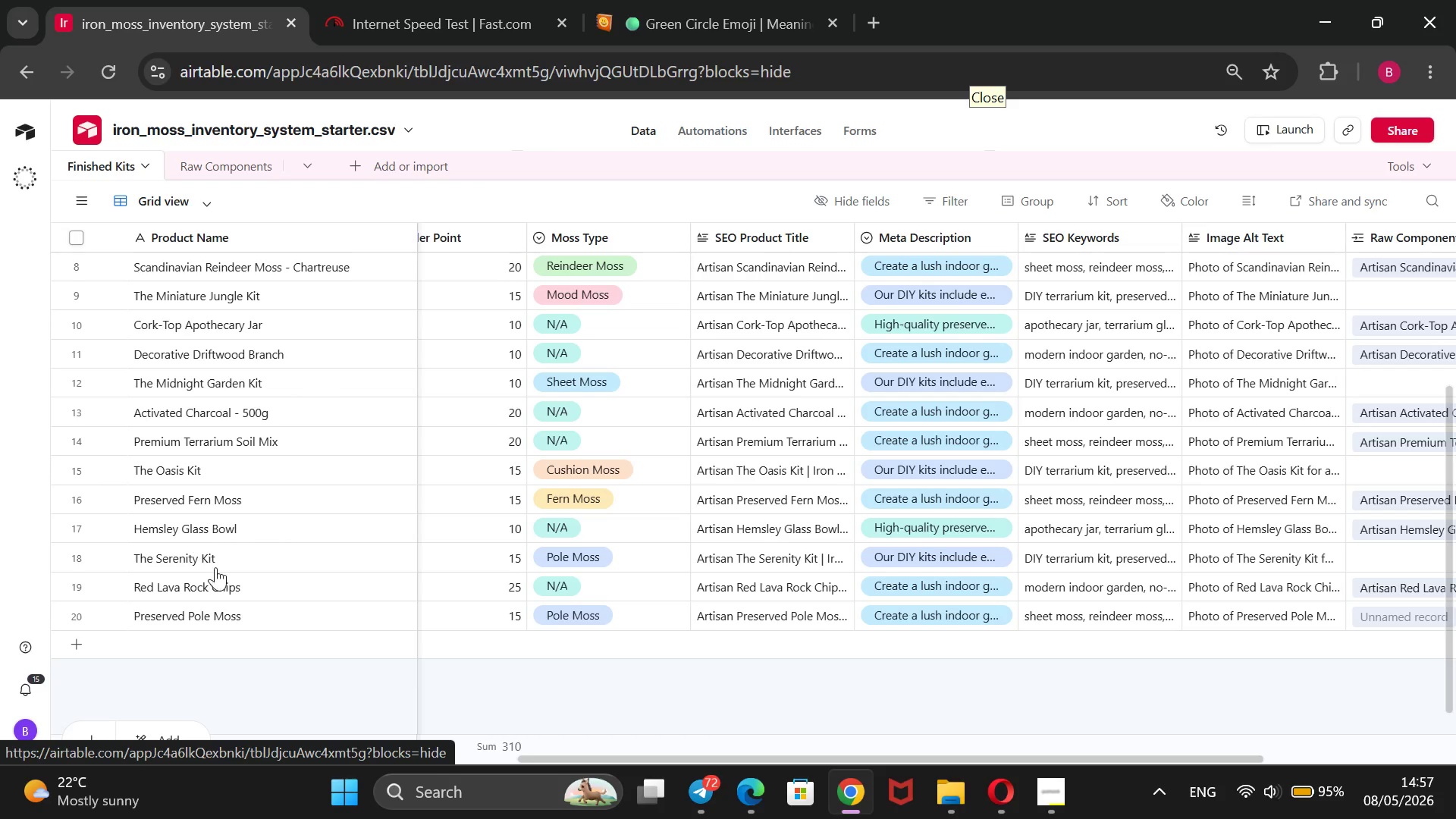 
left_click([763, 613])
 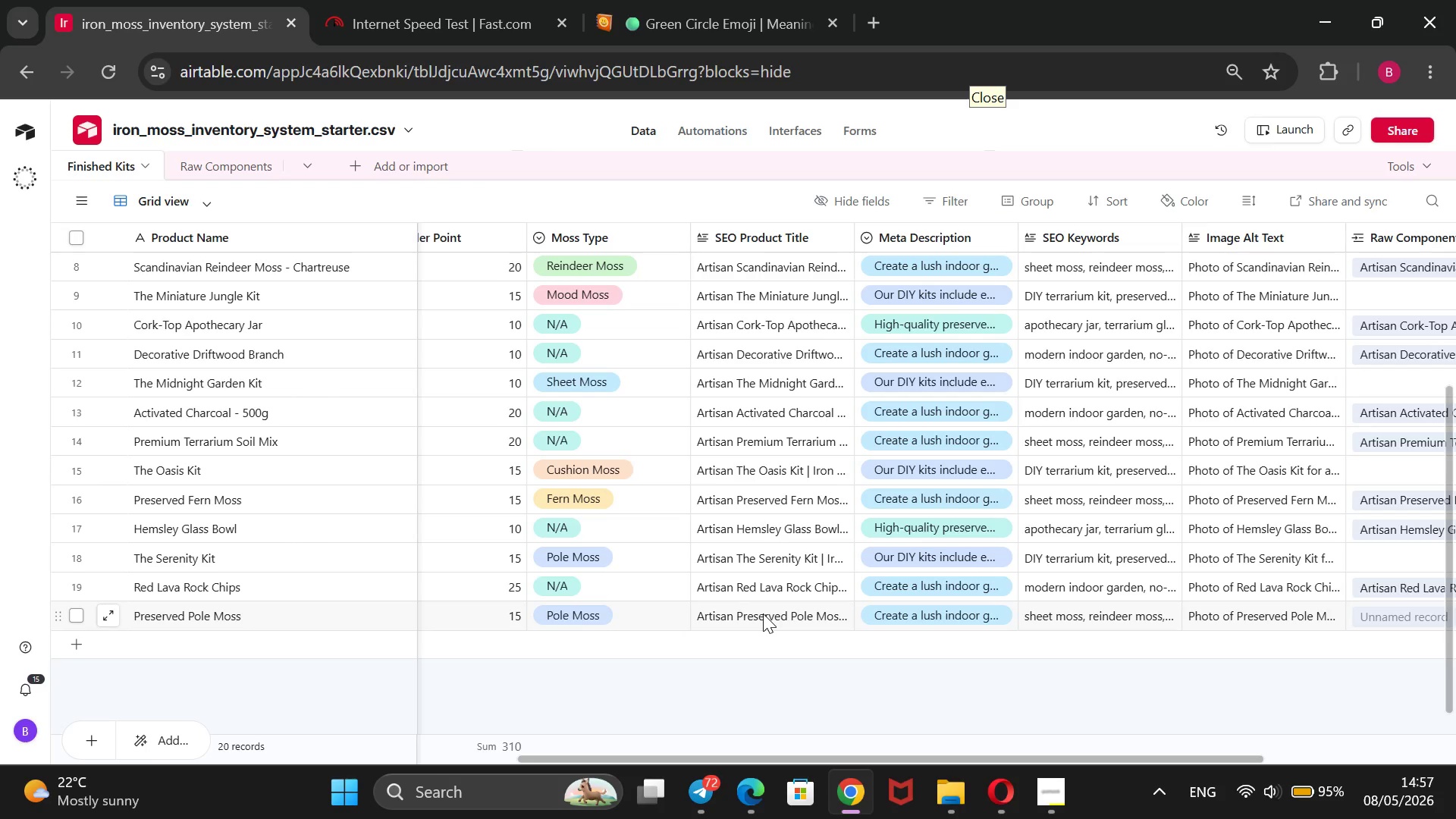 
double_click([763, 613])
 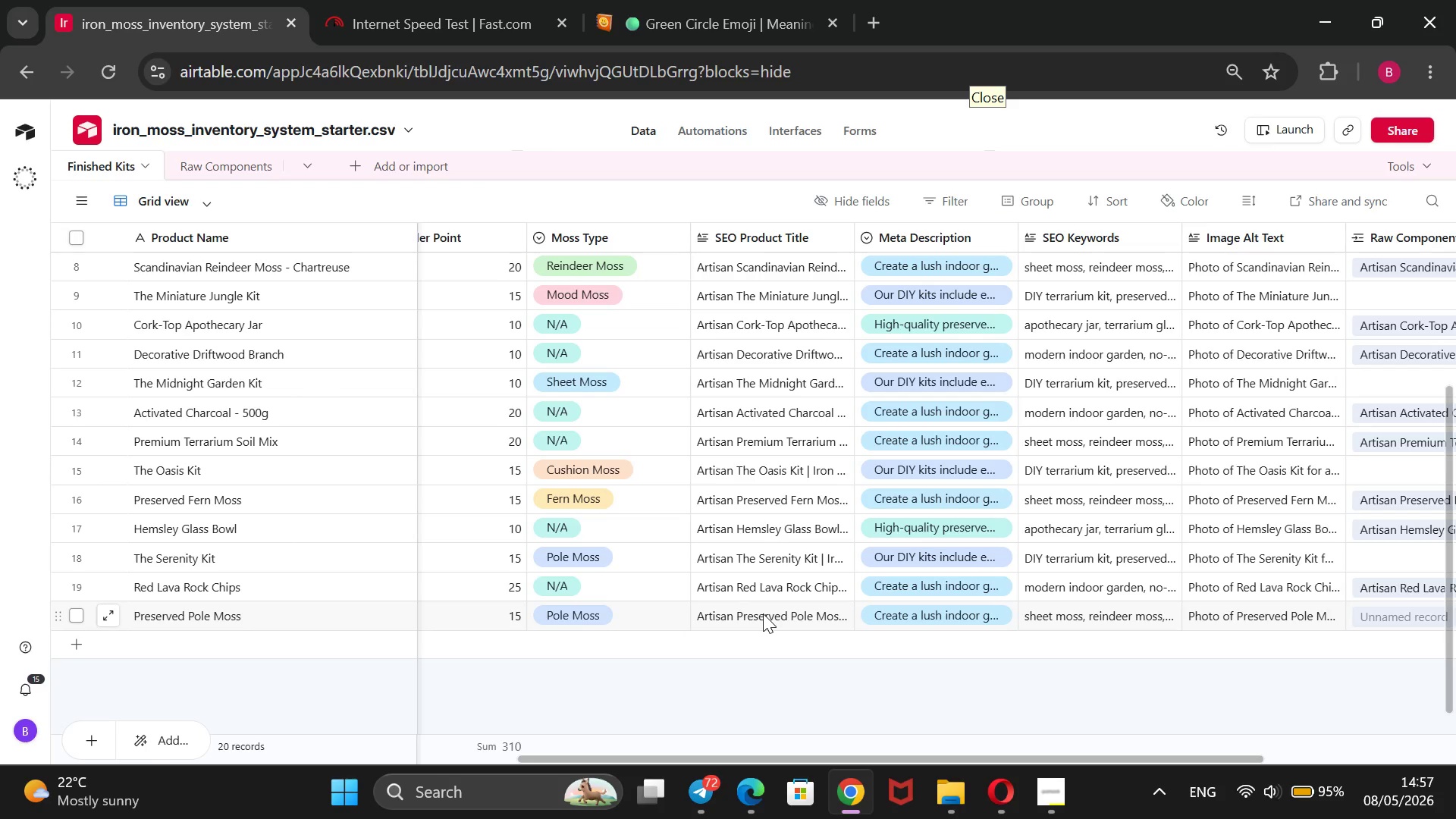 
triple_click([763, 613])
 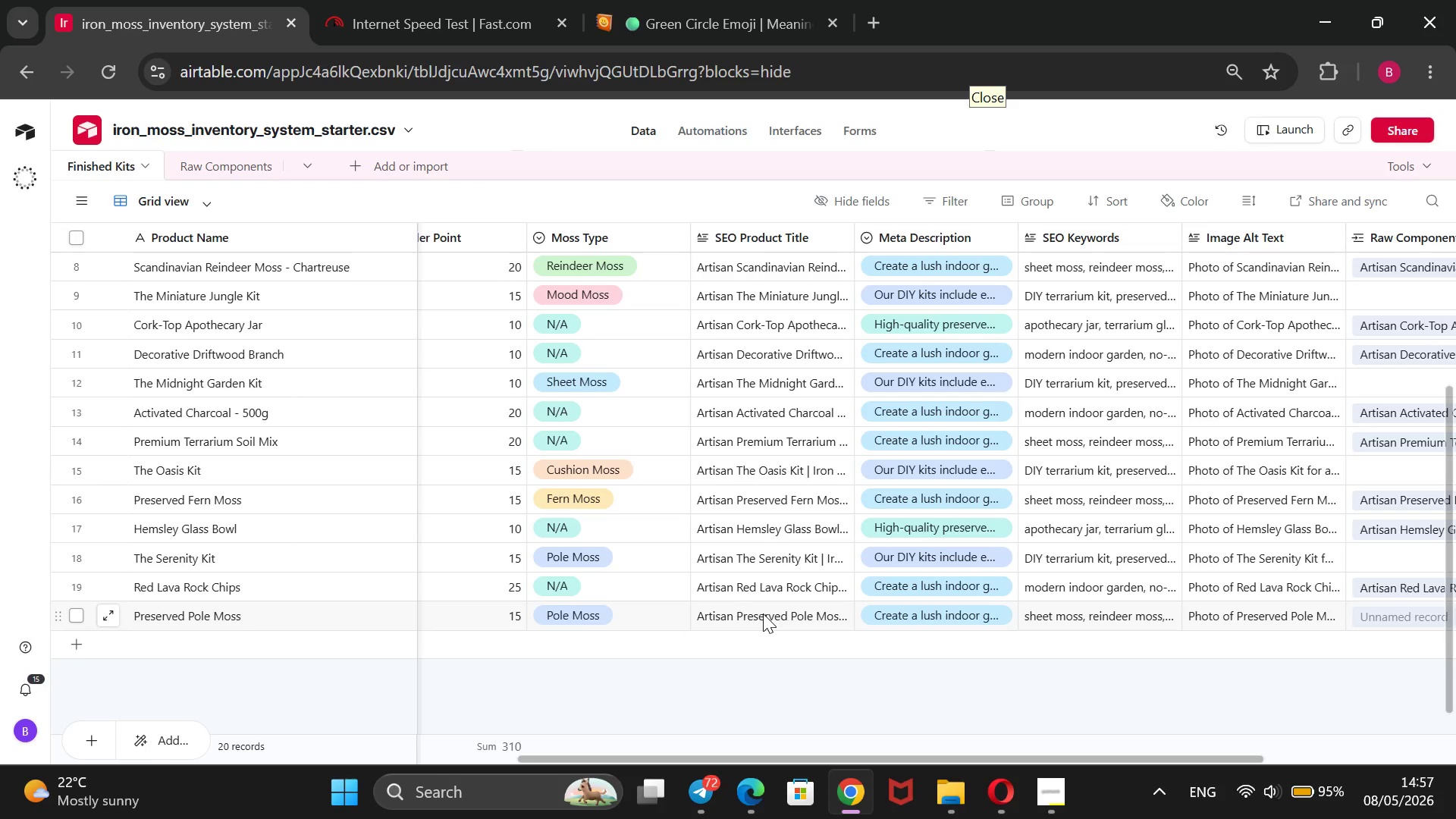 
triple_click([763, 613])
 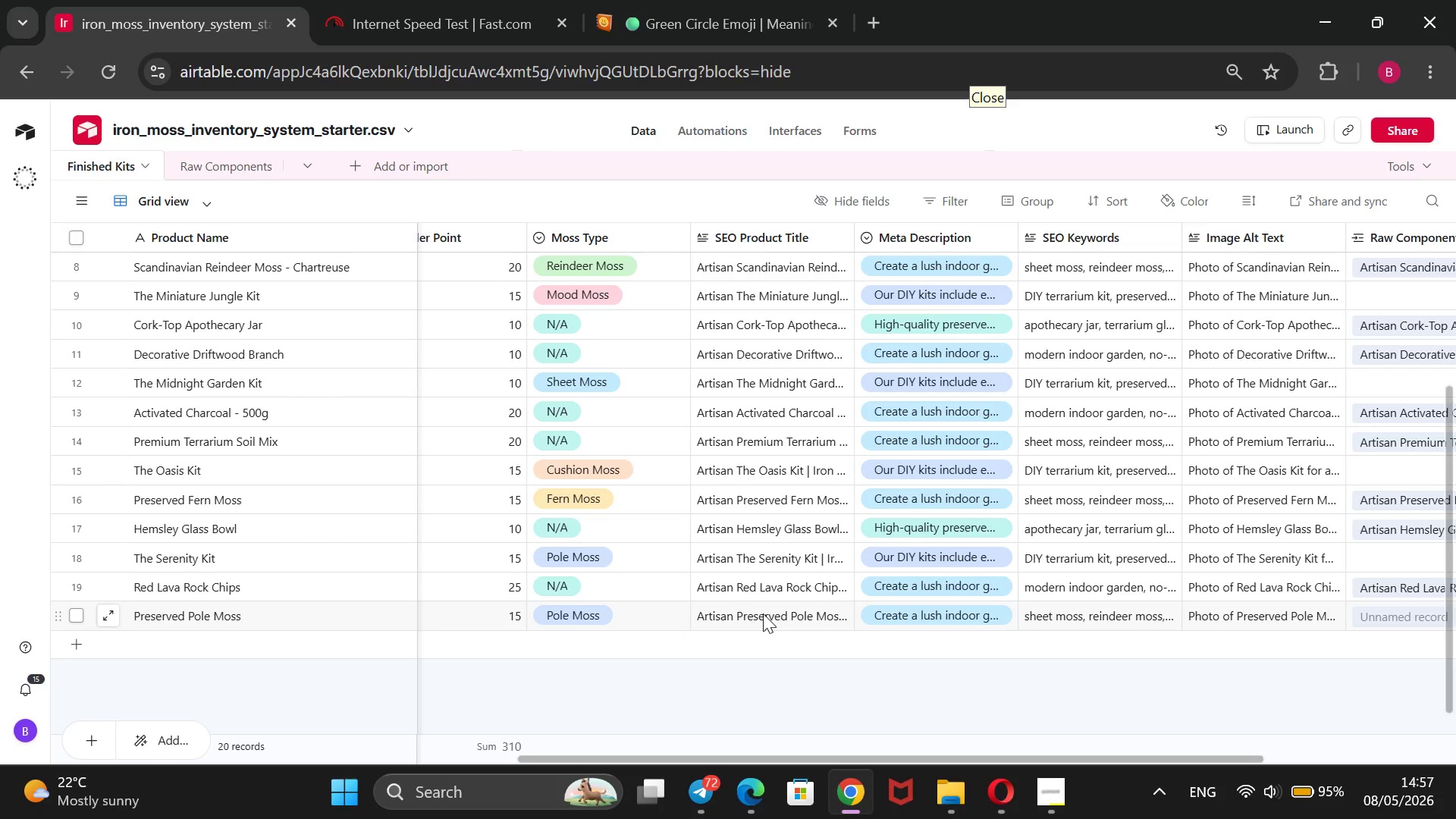 
triple_click([763, 613])
 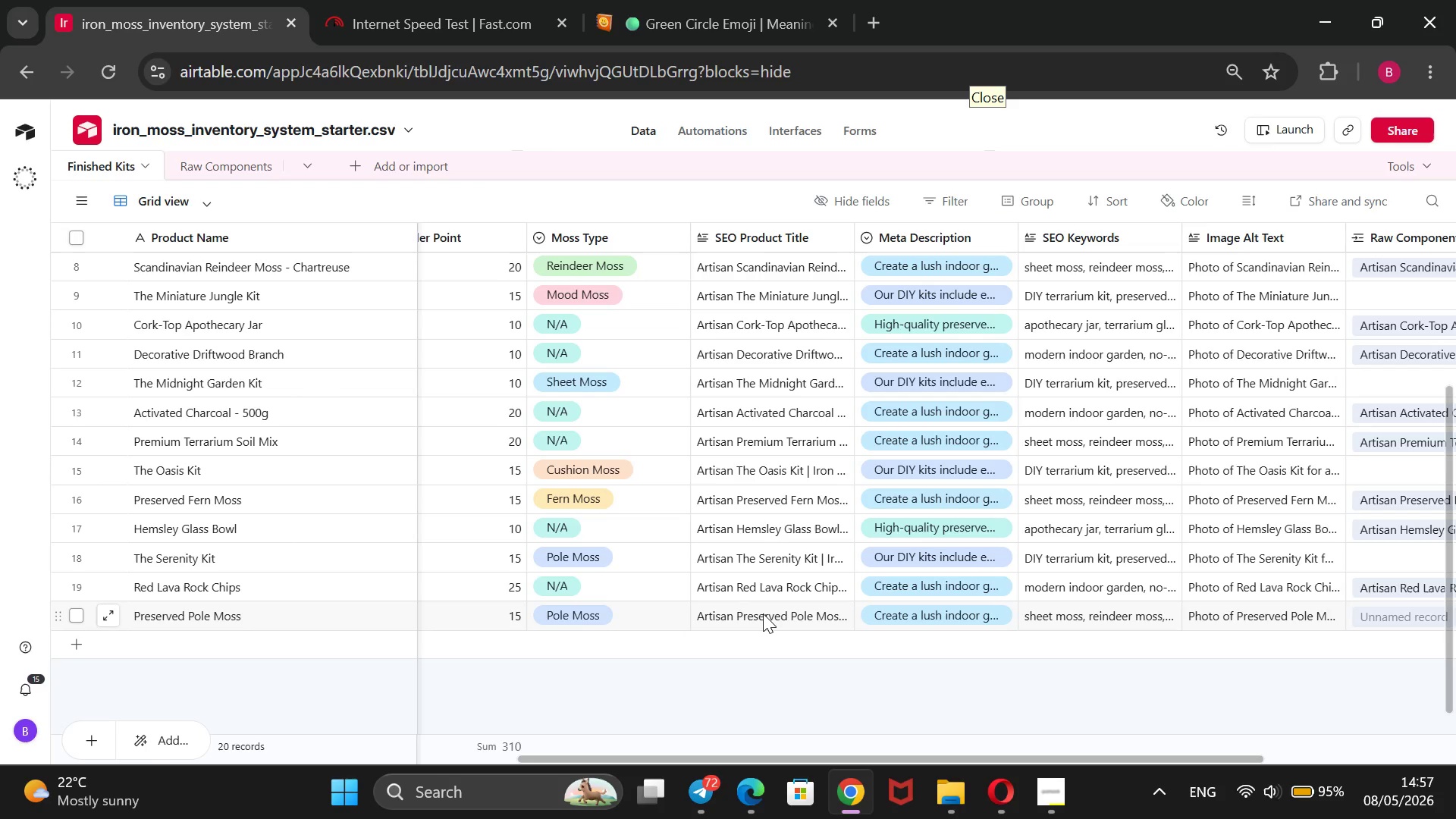 
triple_click([763, 613])
 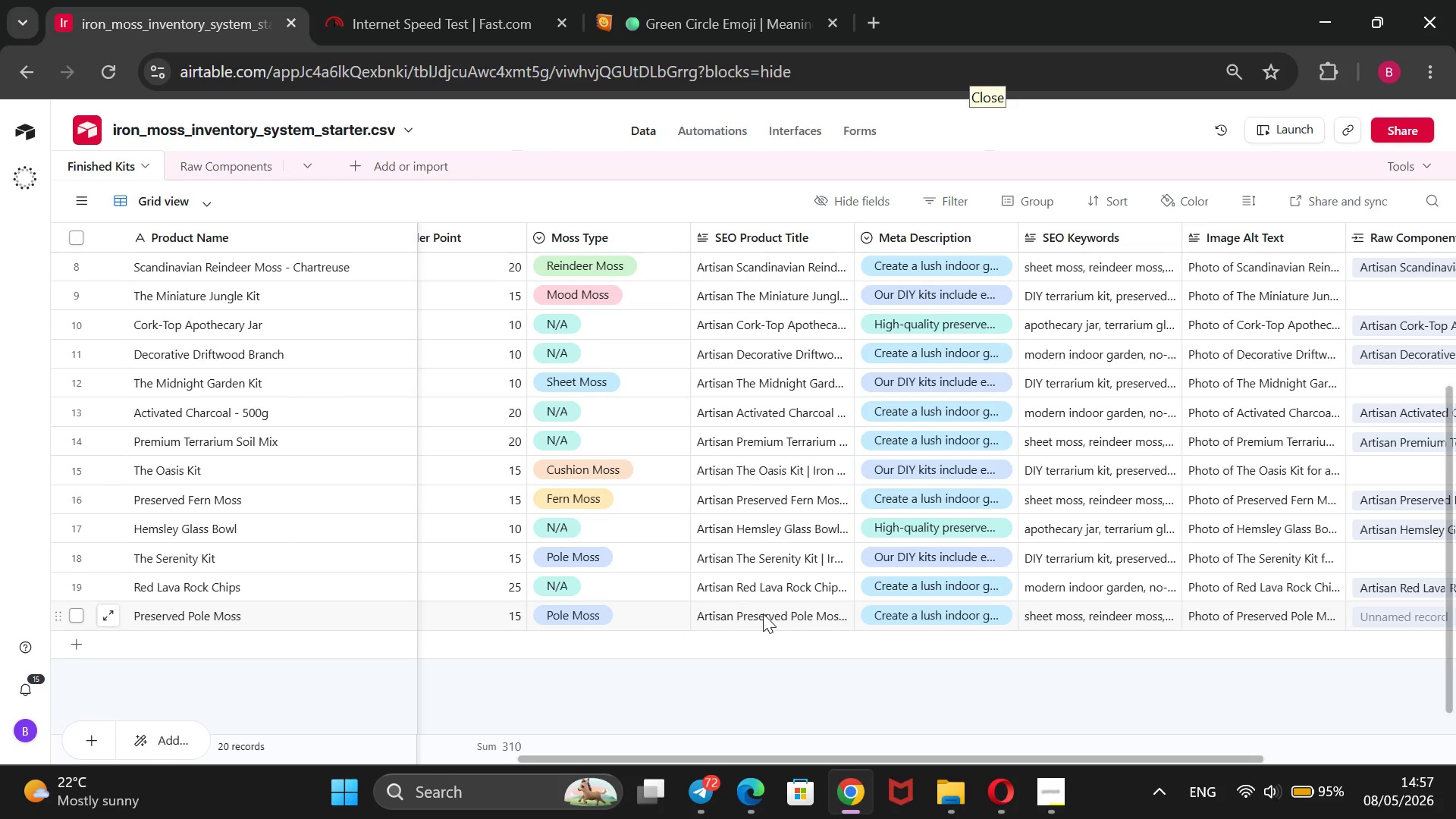 
triple_click([763, 613])
 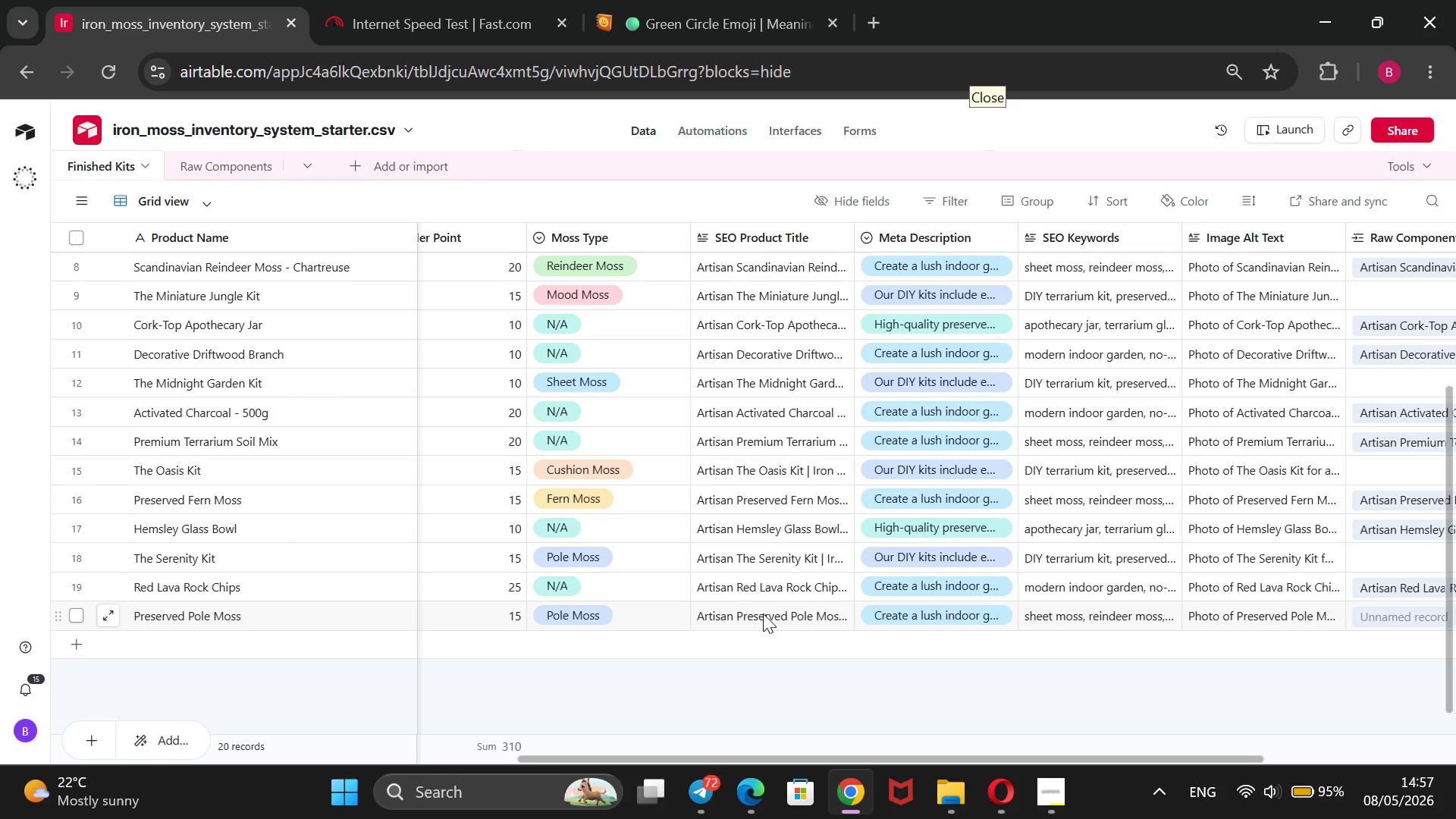 
triple_click([763, 613])
 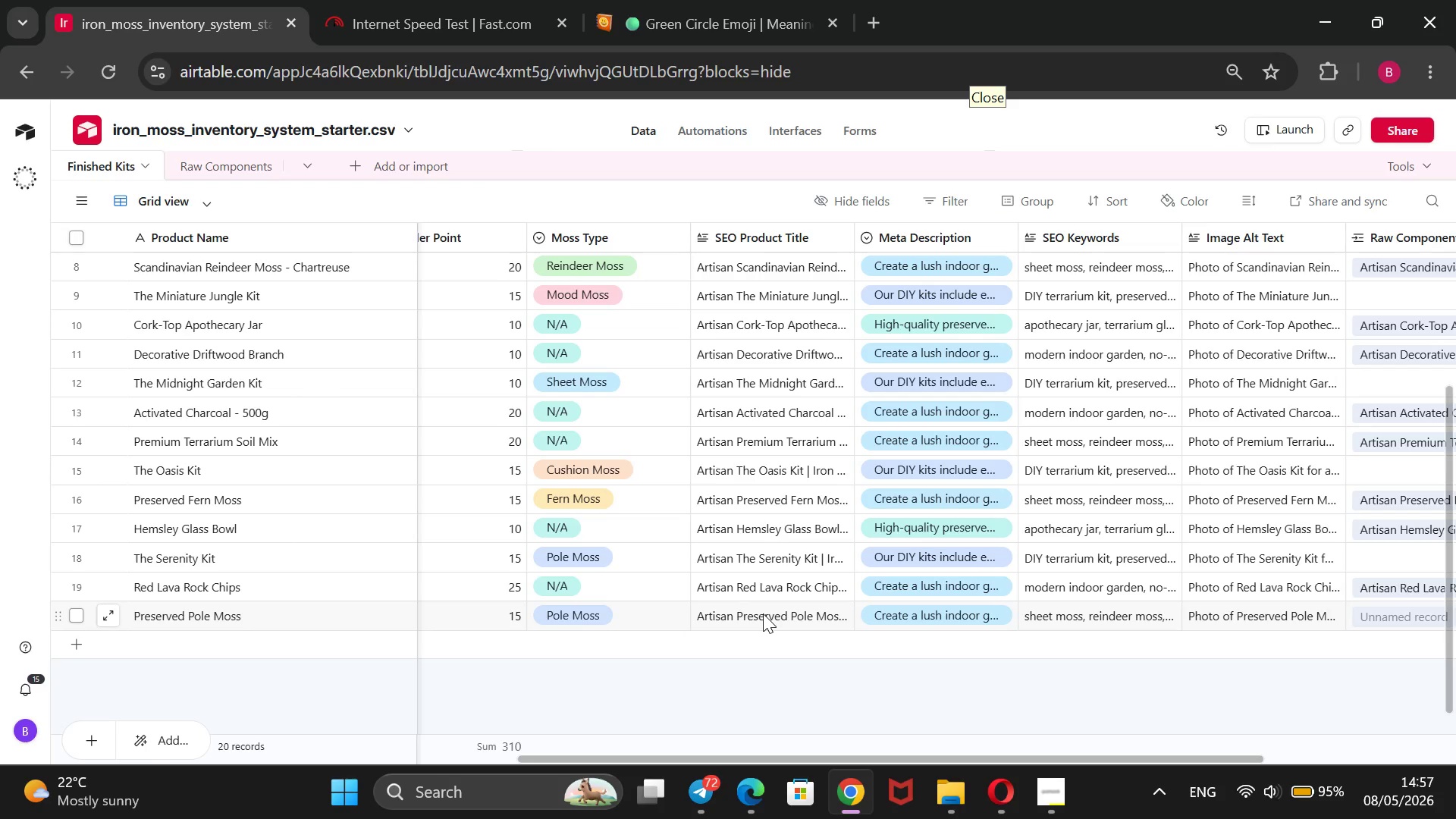 
triple_click([763, 613])
 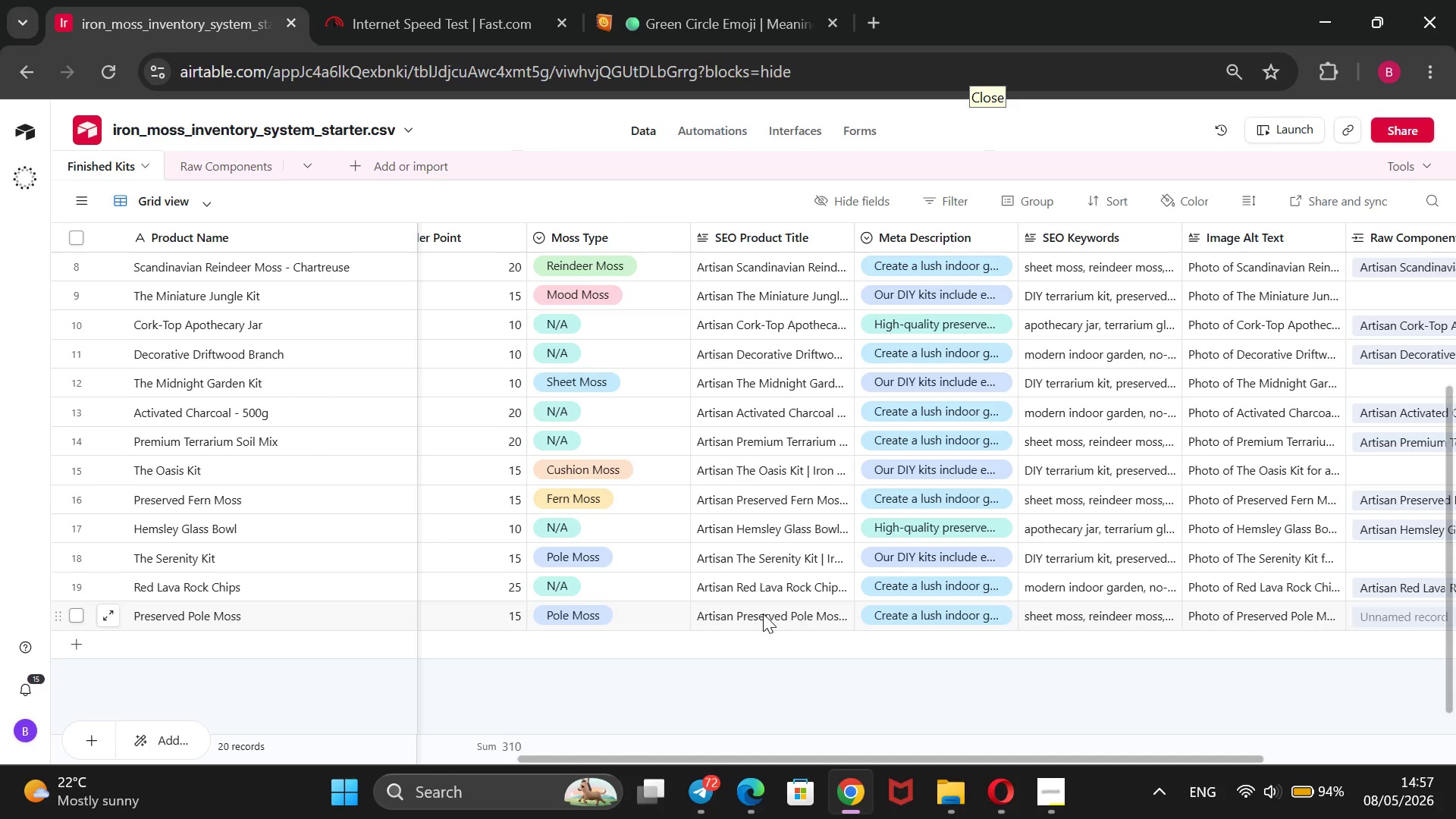 
wait(11.7)
 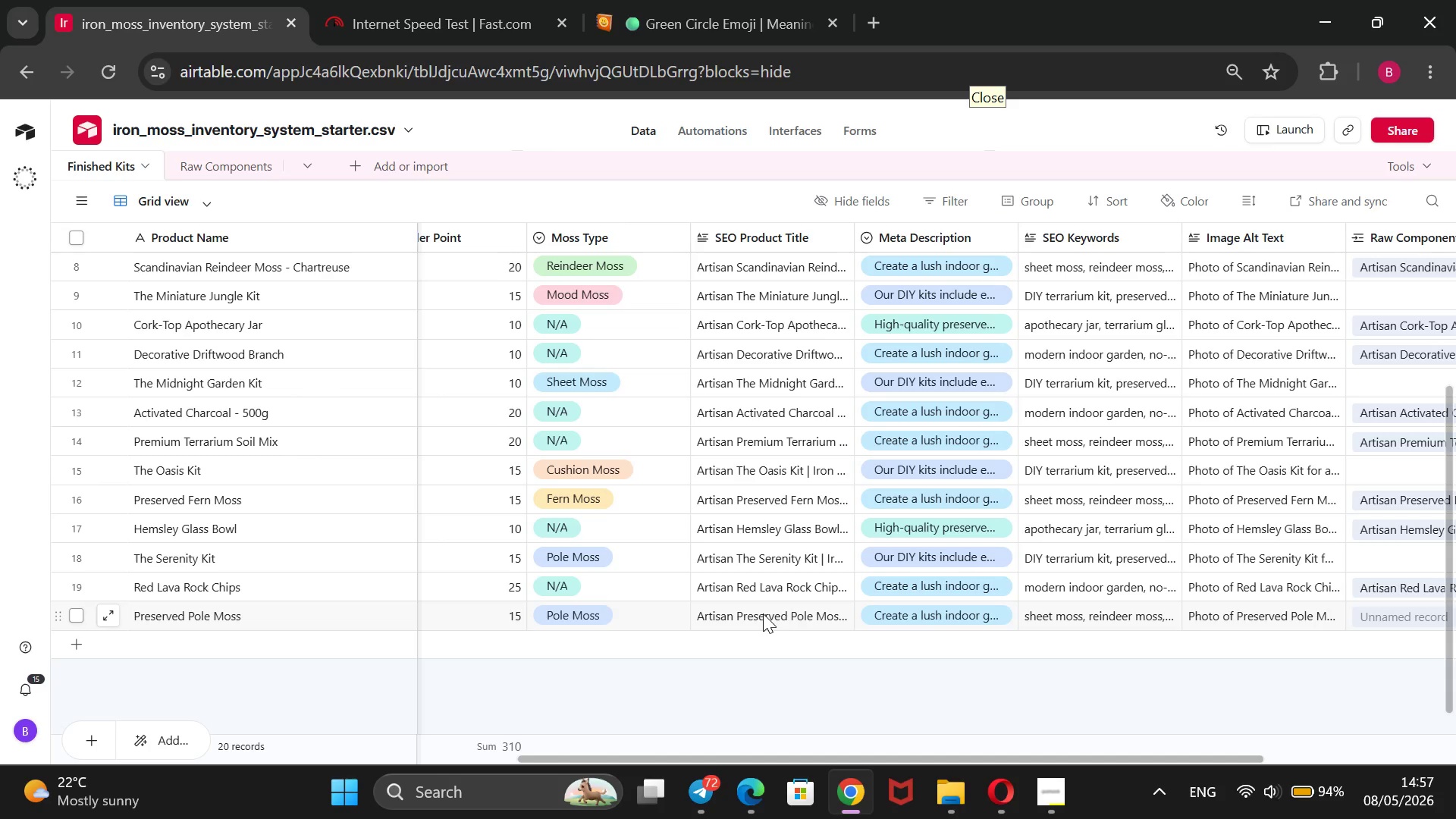 
double_click([763, 613])
 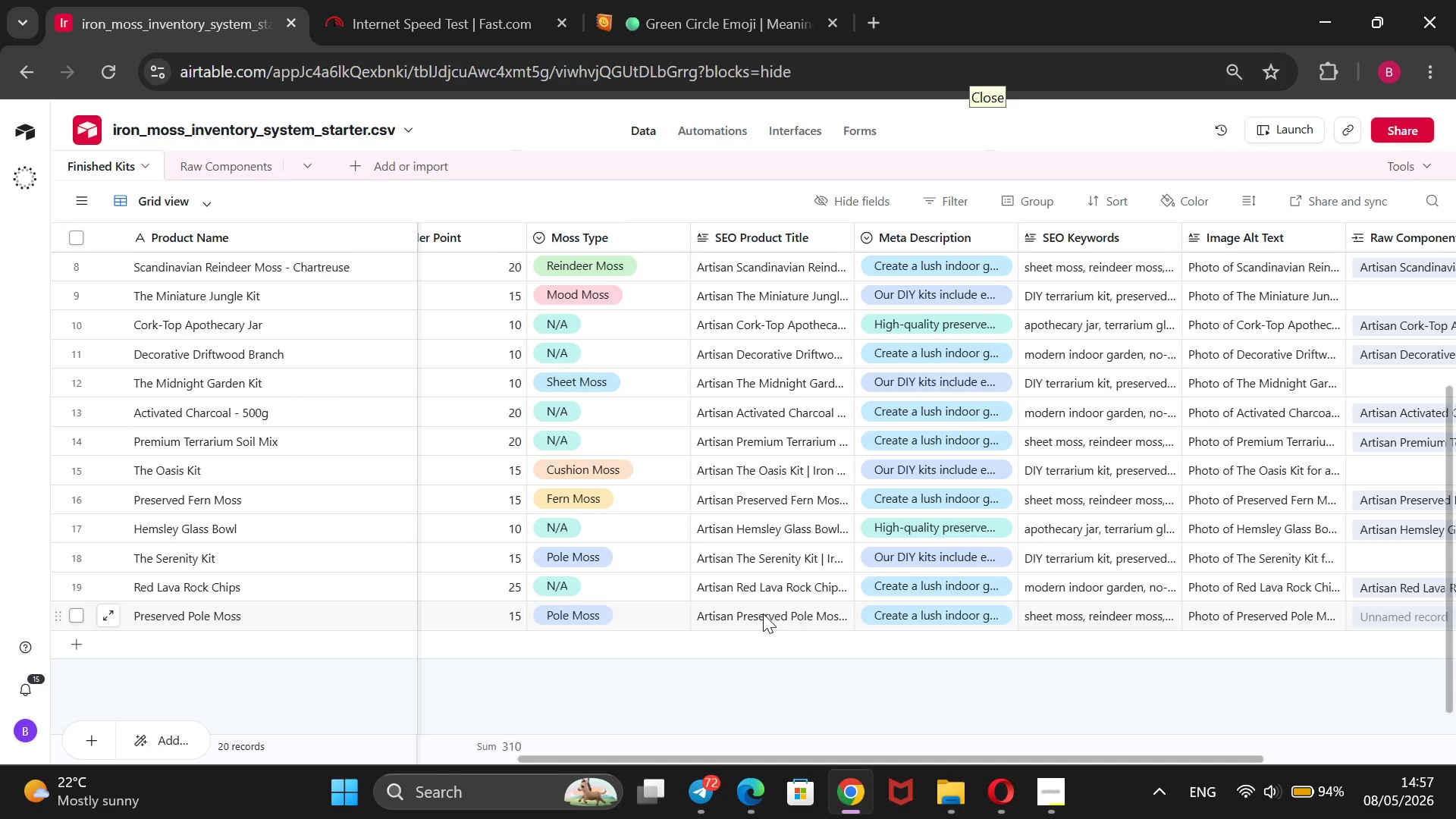 
triple_click([763, 613])
 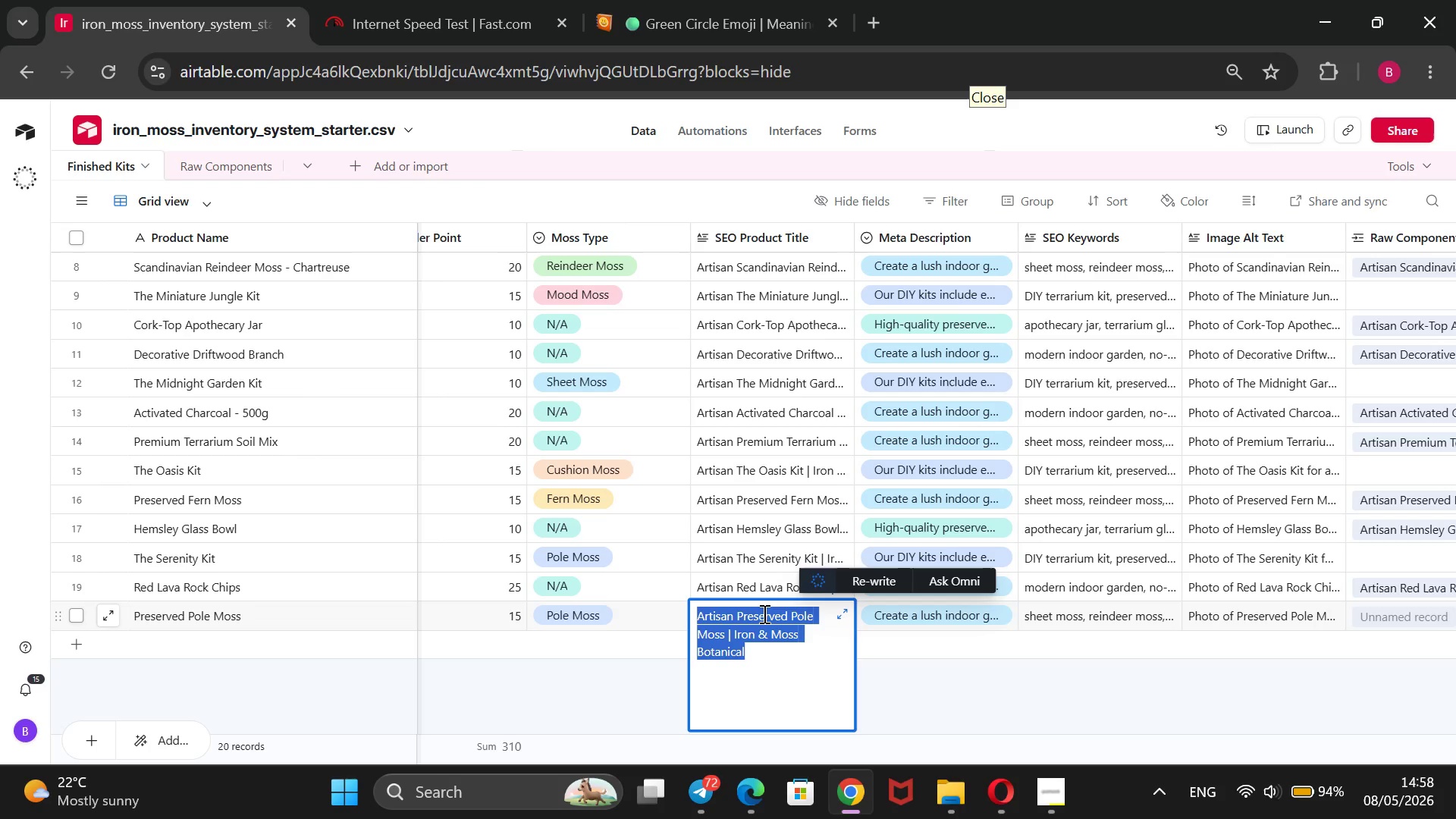 
wait(5.27)
 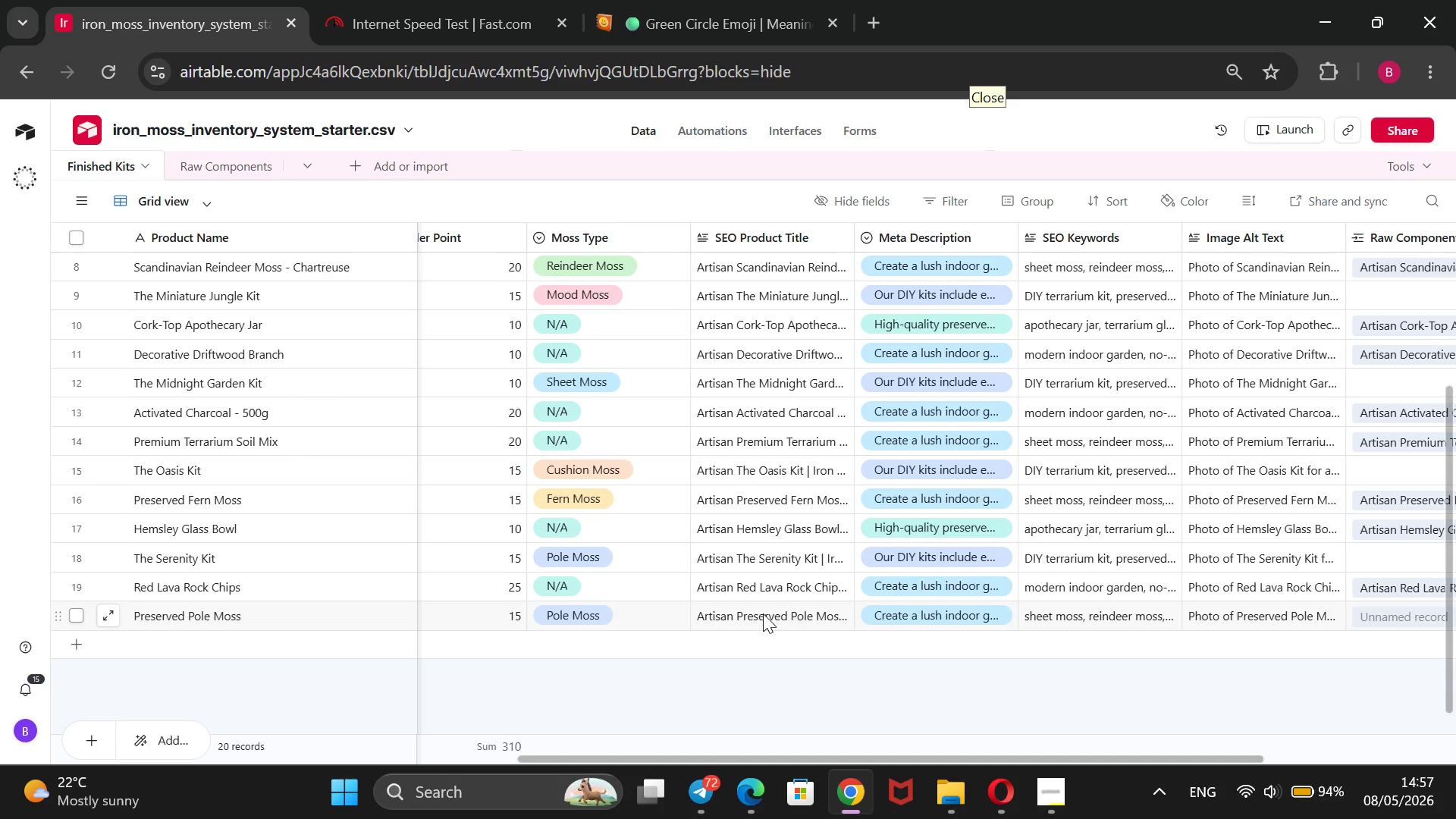 
key(Control+ControlLeft)
 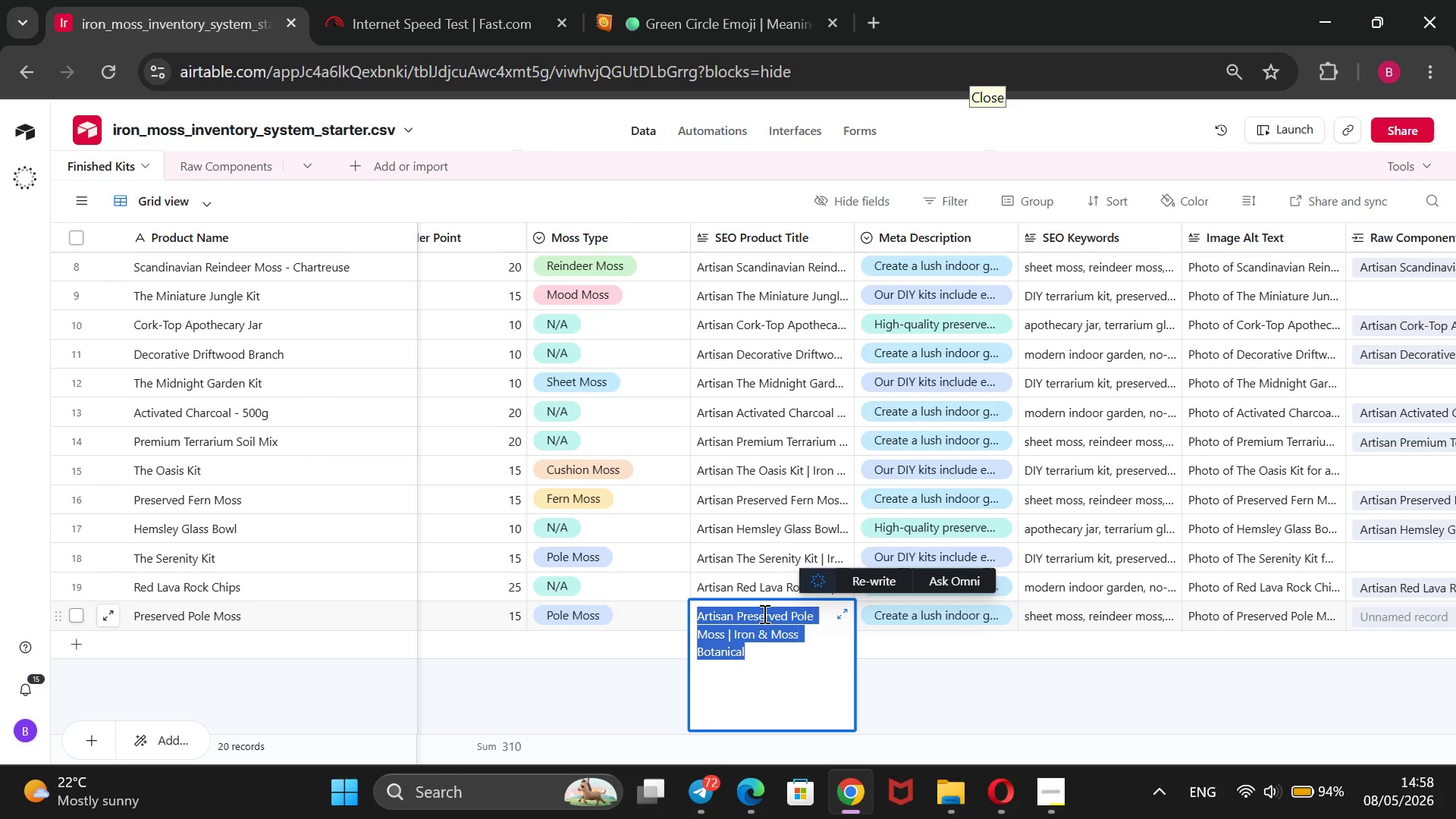 
key(Control+C)
 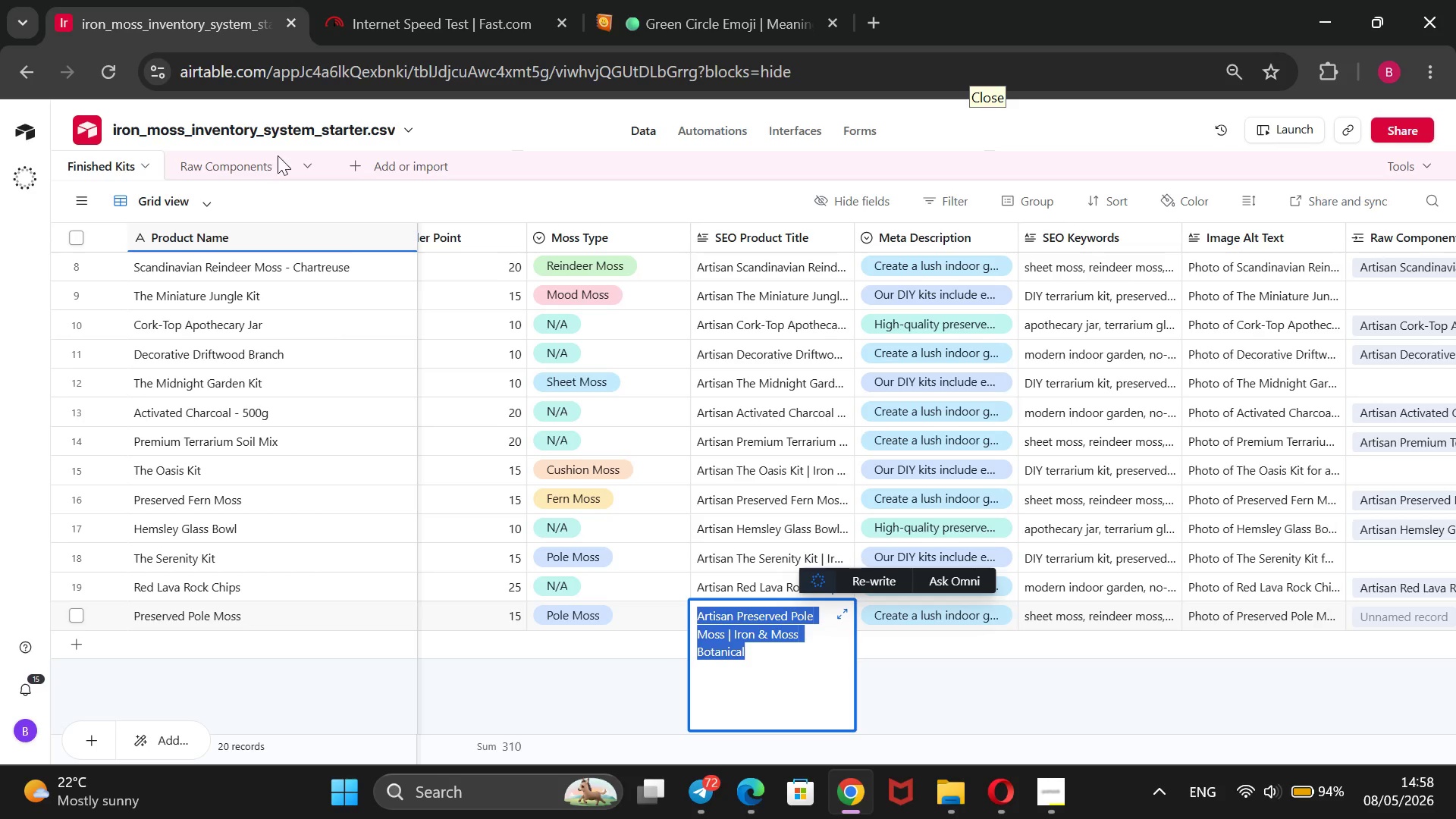 
left_click([249, 165])
 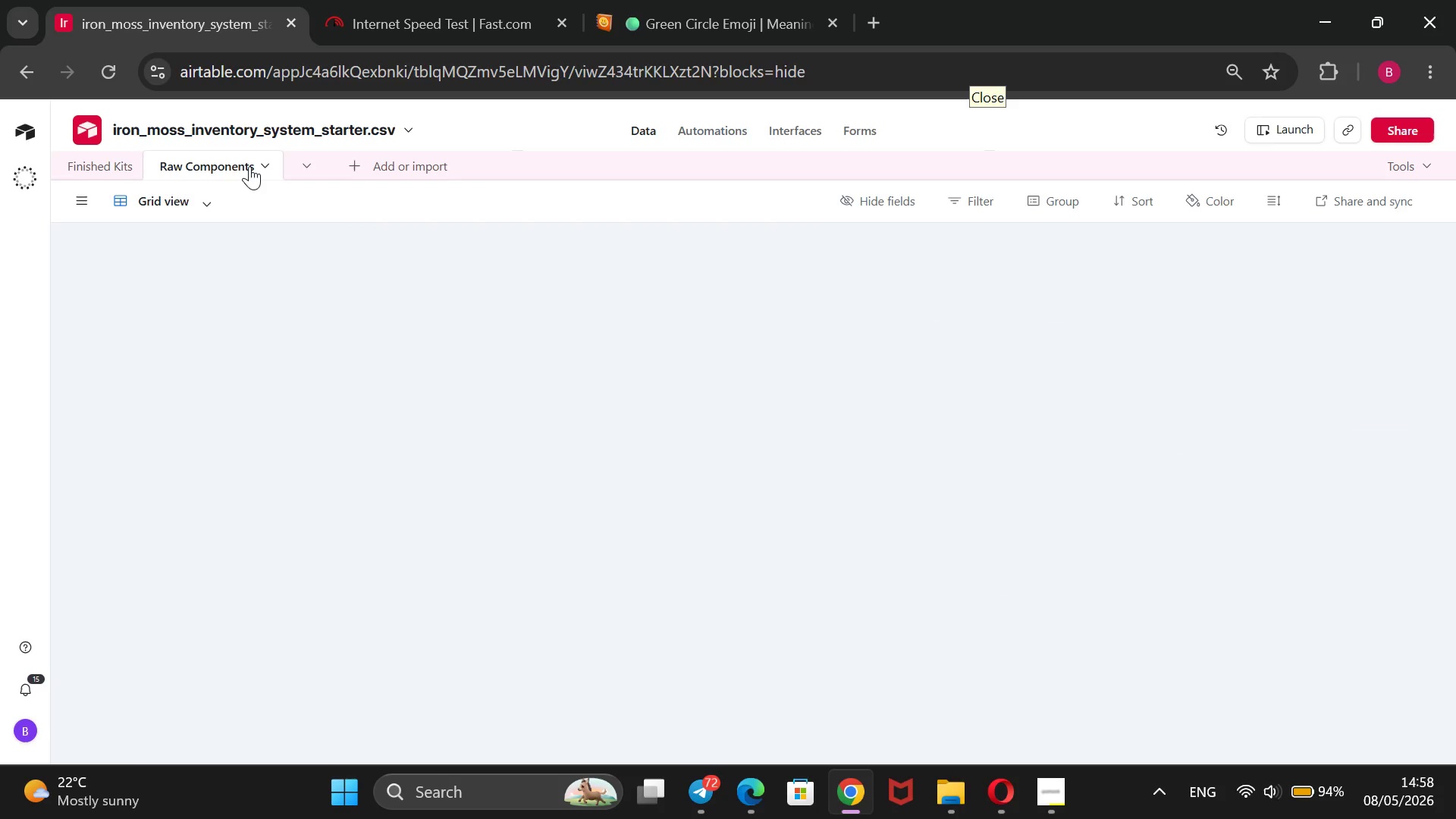 
wait(12.14)
 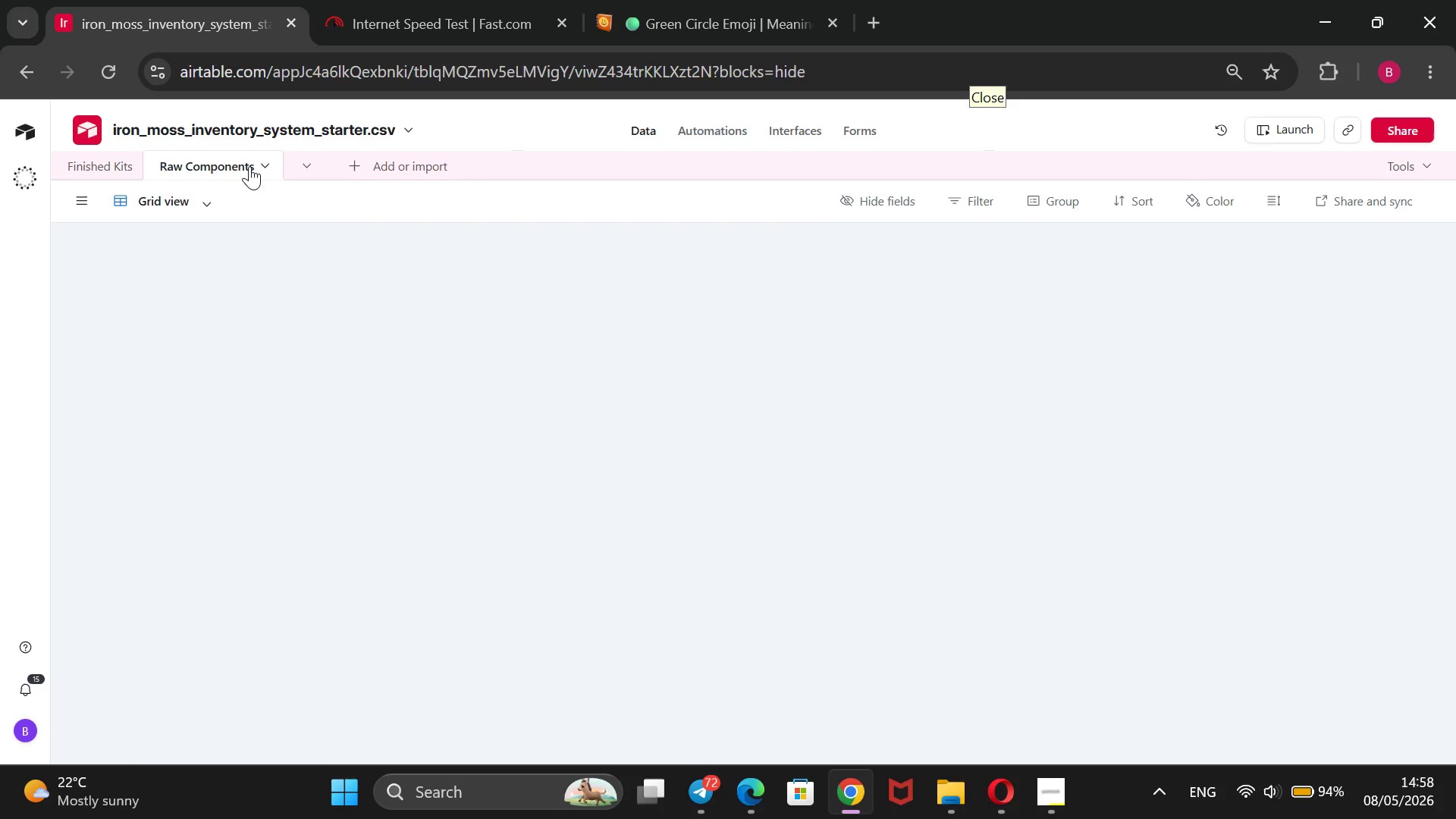 
left_click([226, 619])
 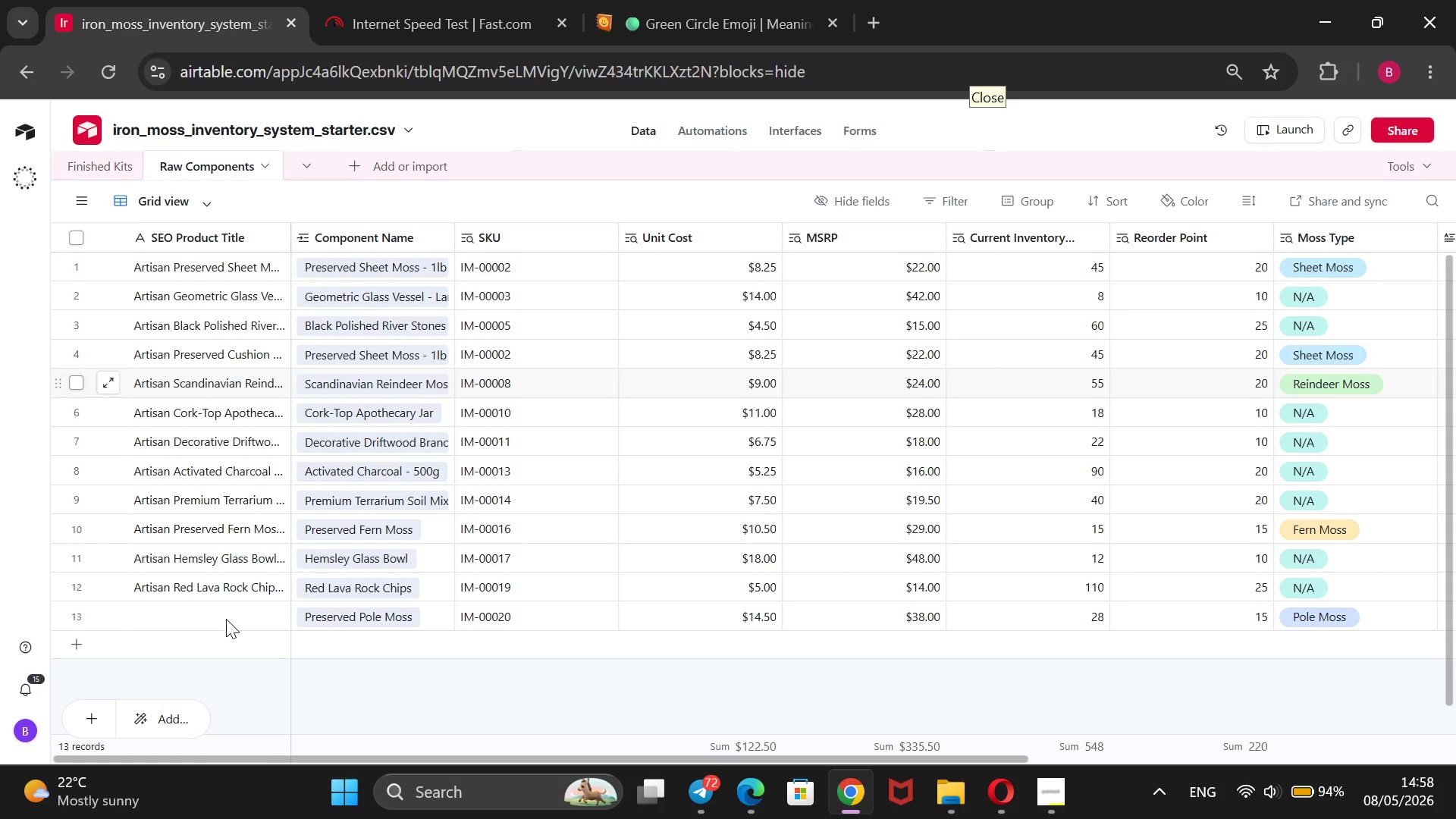 
double_click([226, 619])
 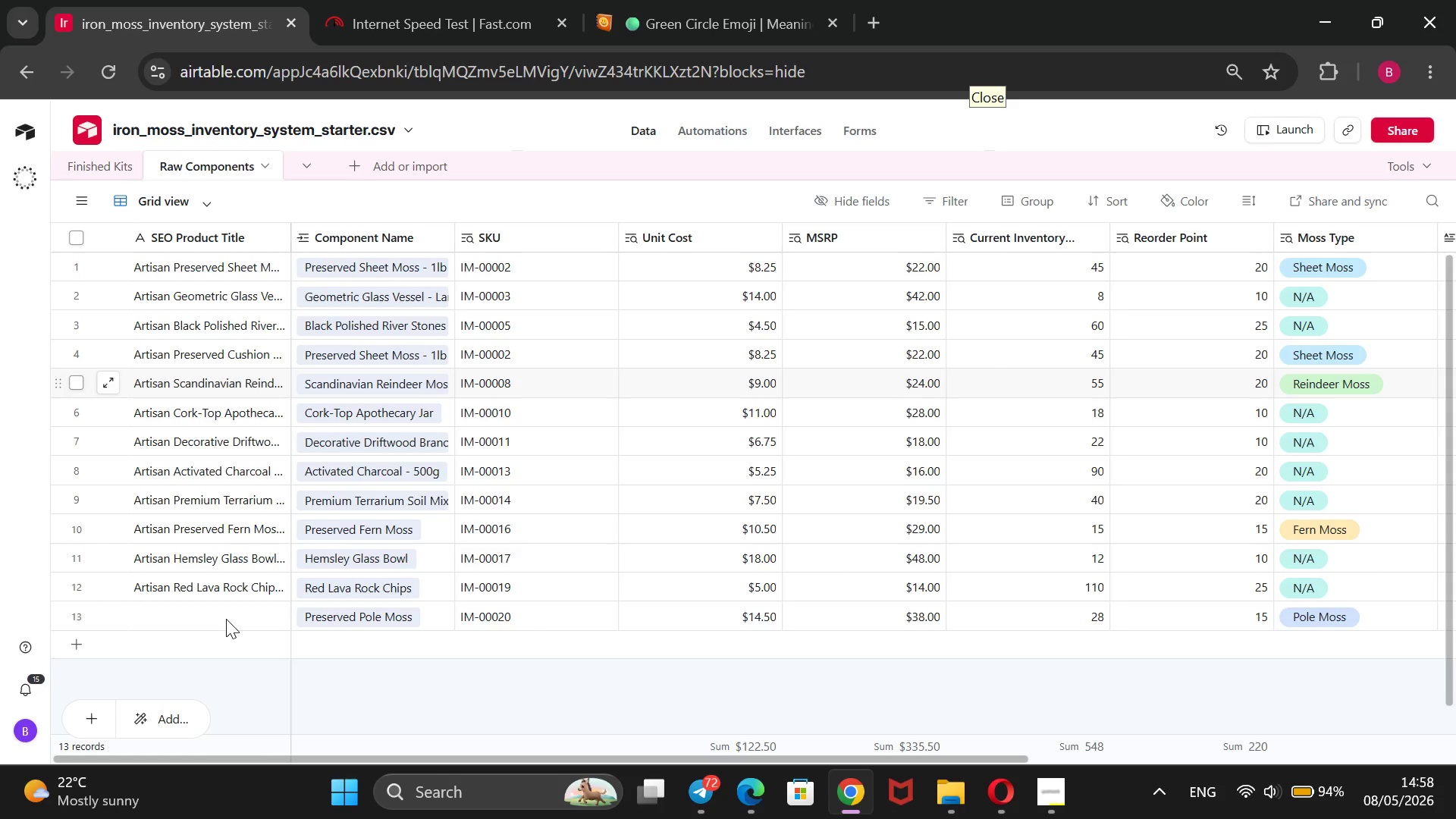 
triple_click([226, 619])
 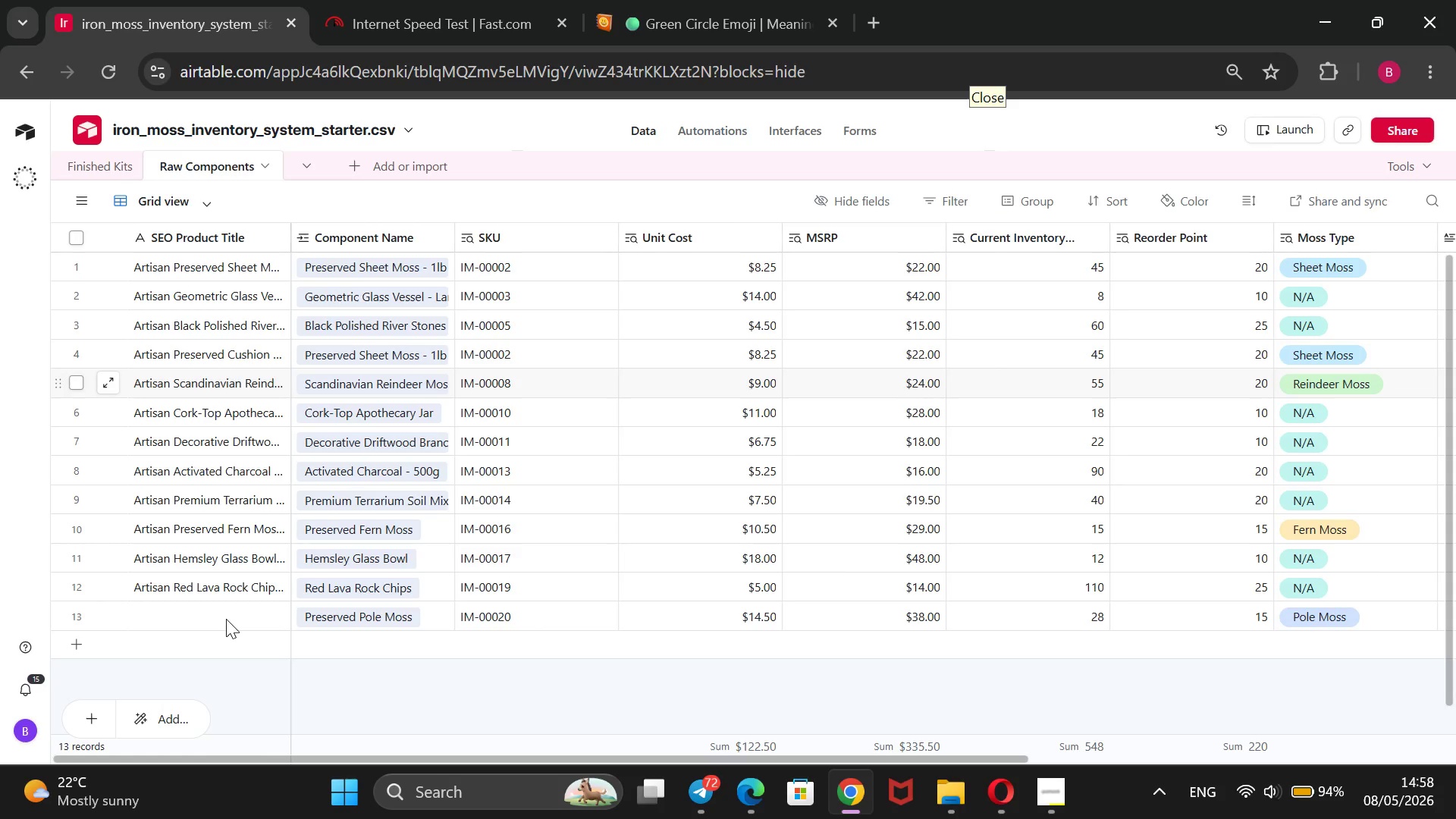 
triple_click([226, 619])
 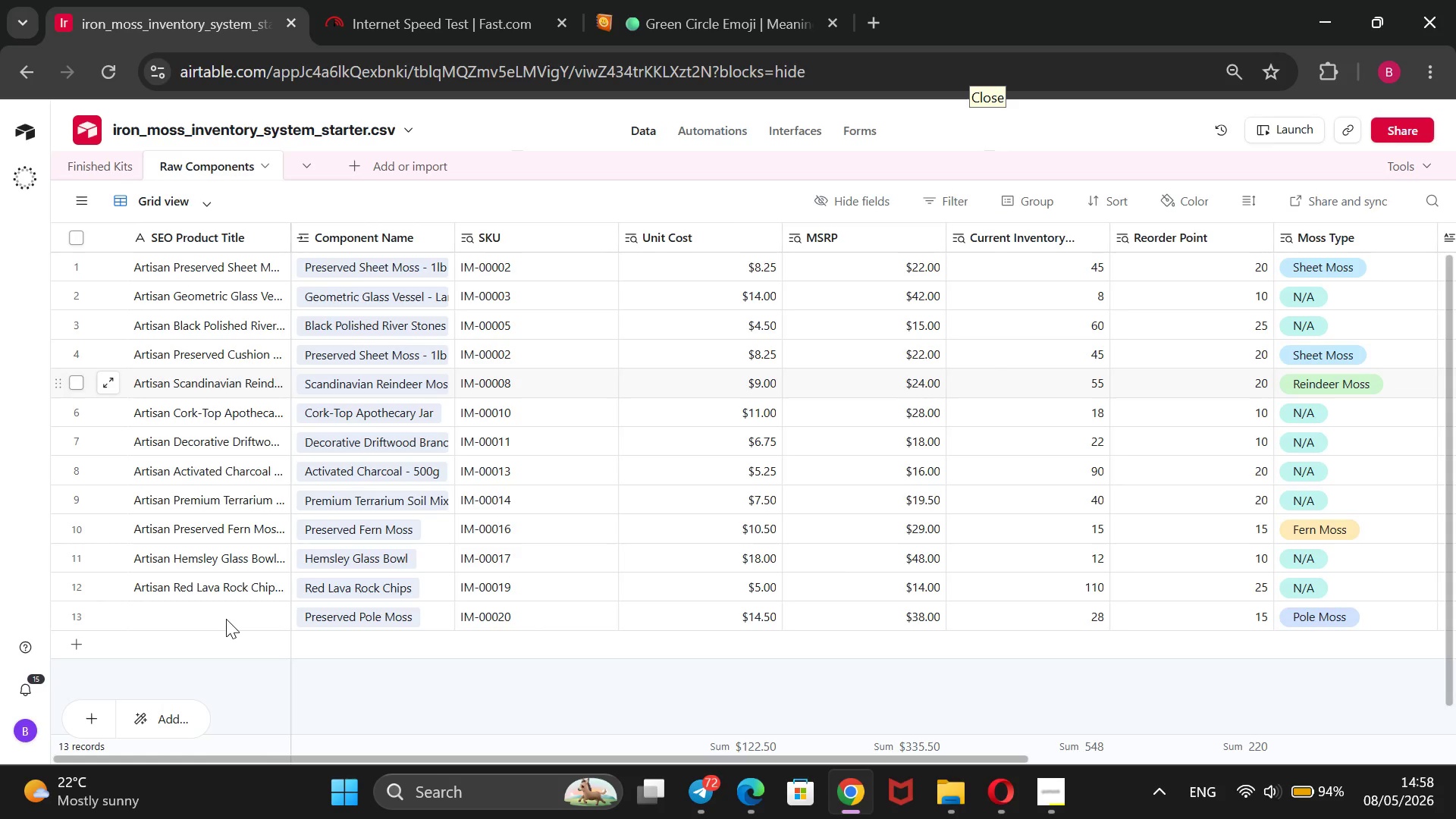 
double_click([226, 619])
 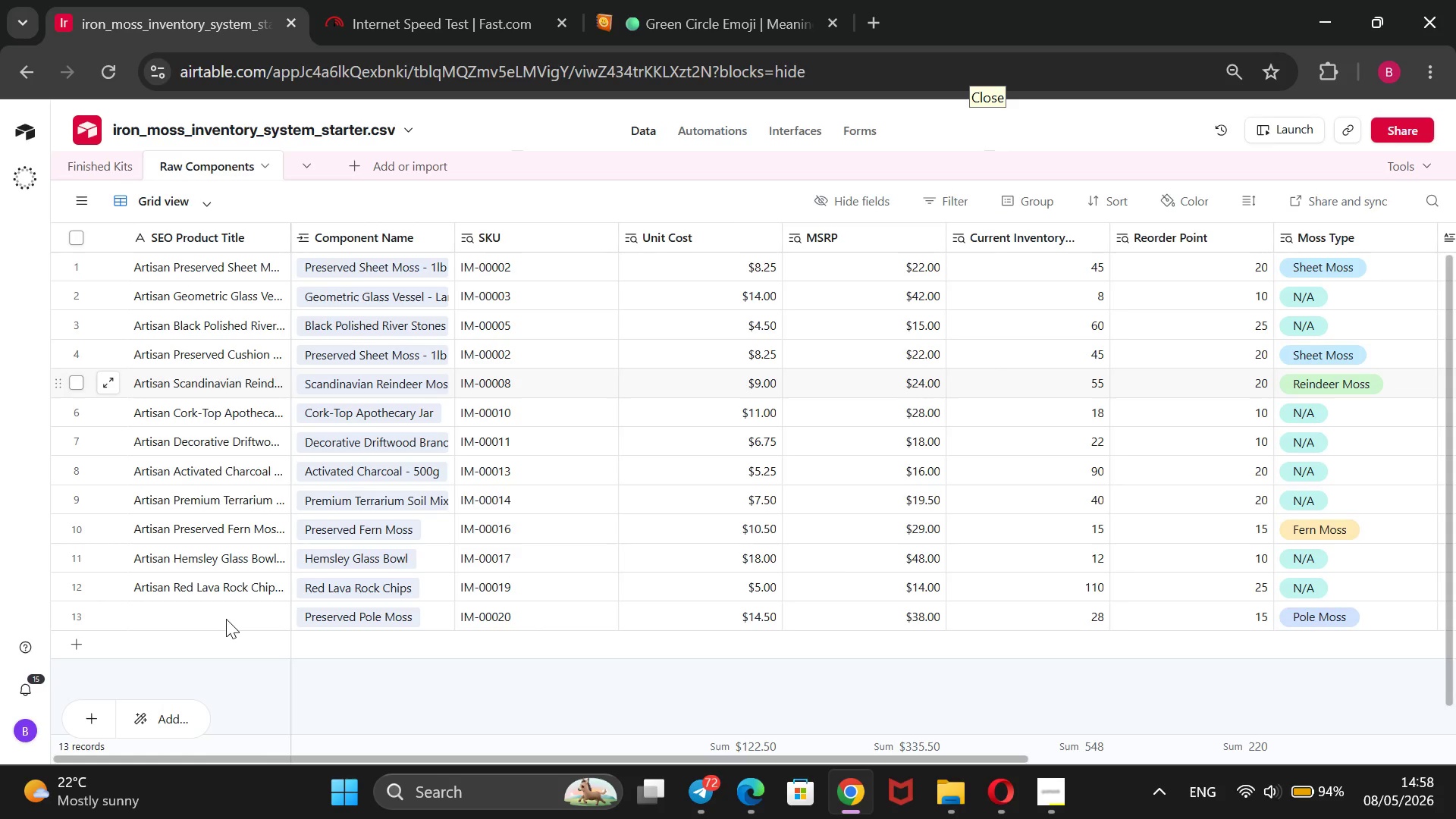 
triple_click([226, 619])
 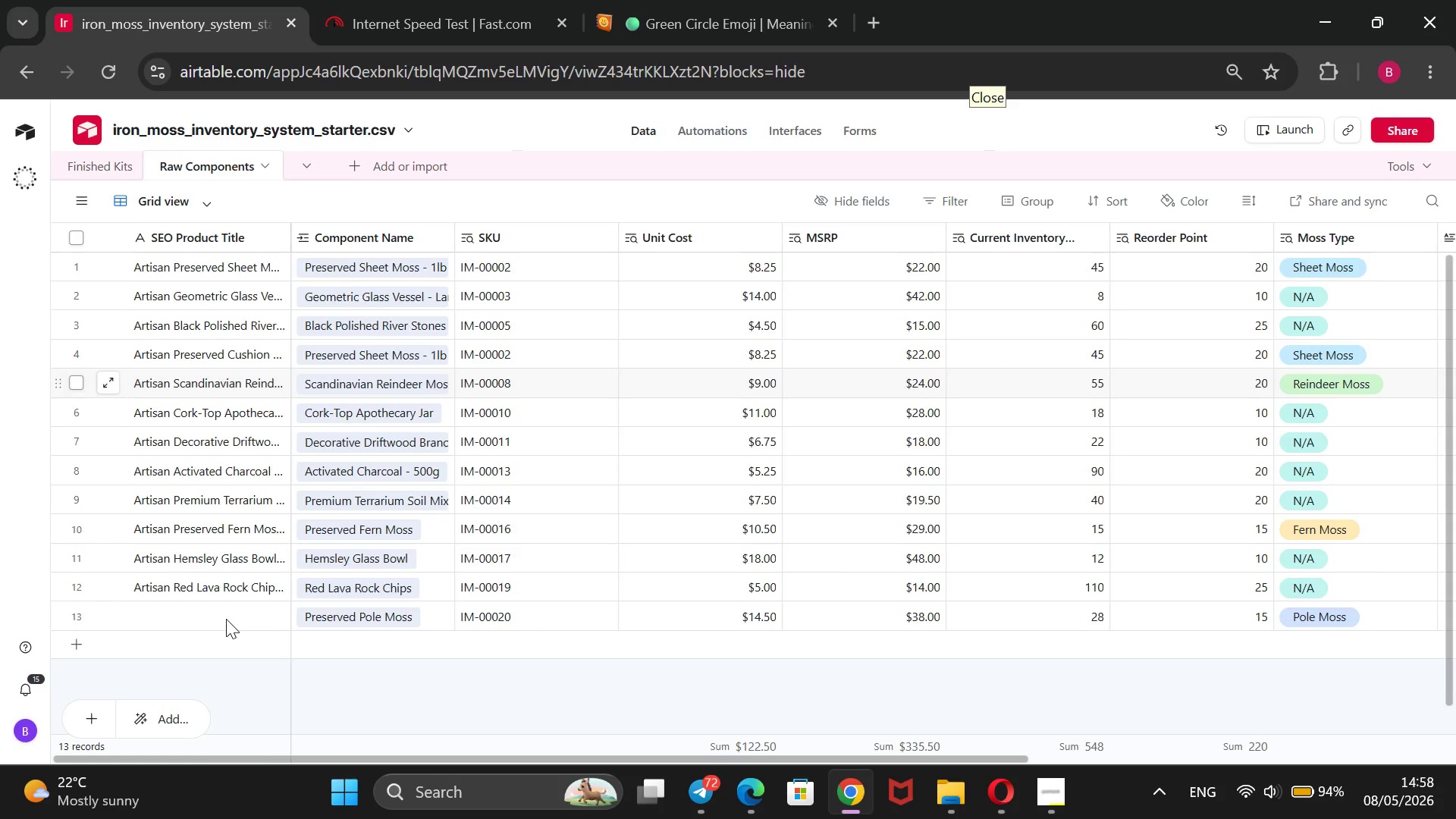 
triple_click([226, 619])
 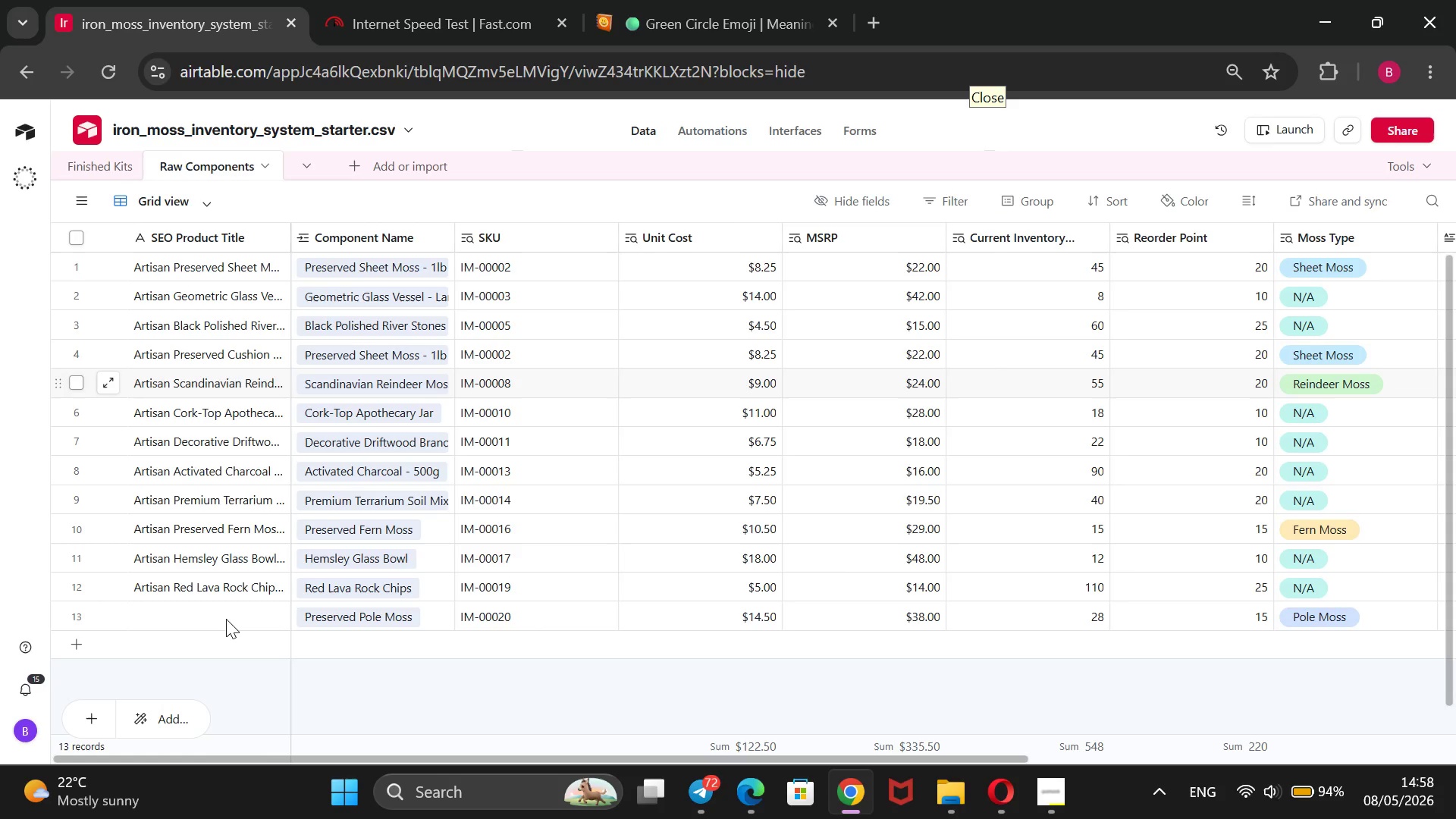 
triple_click([226, 619])
 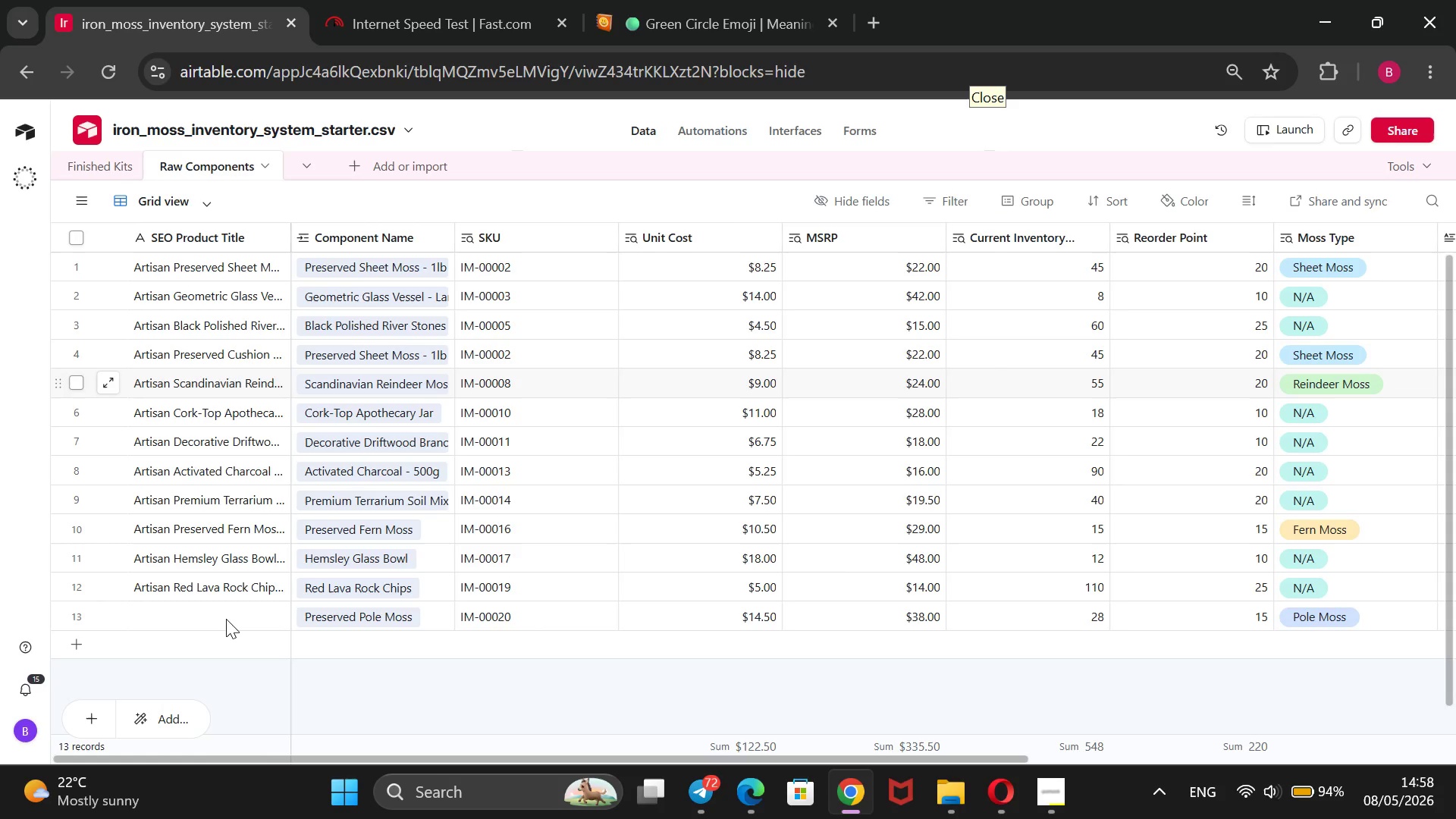 
triple_click([226, 619])
 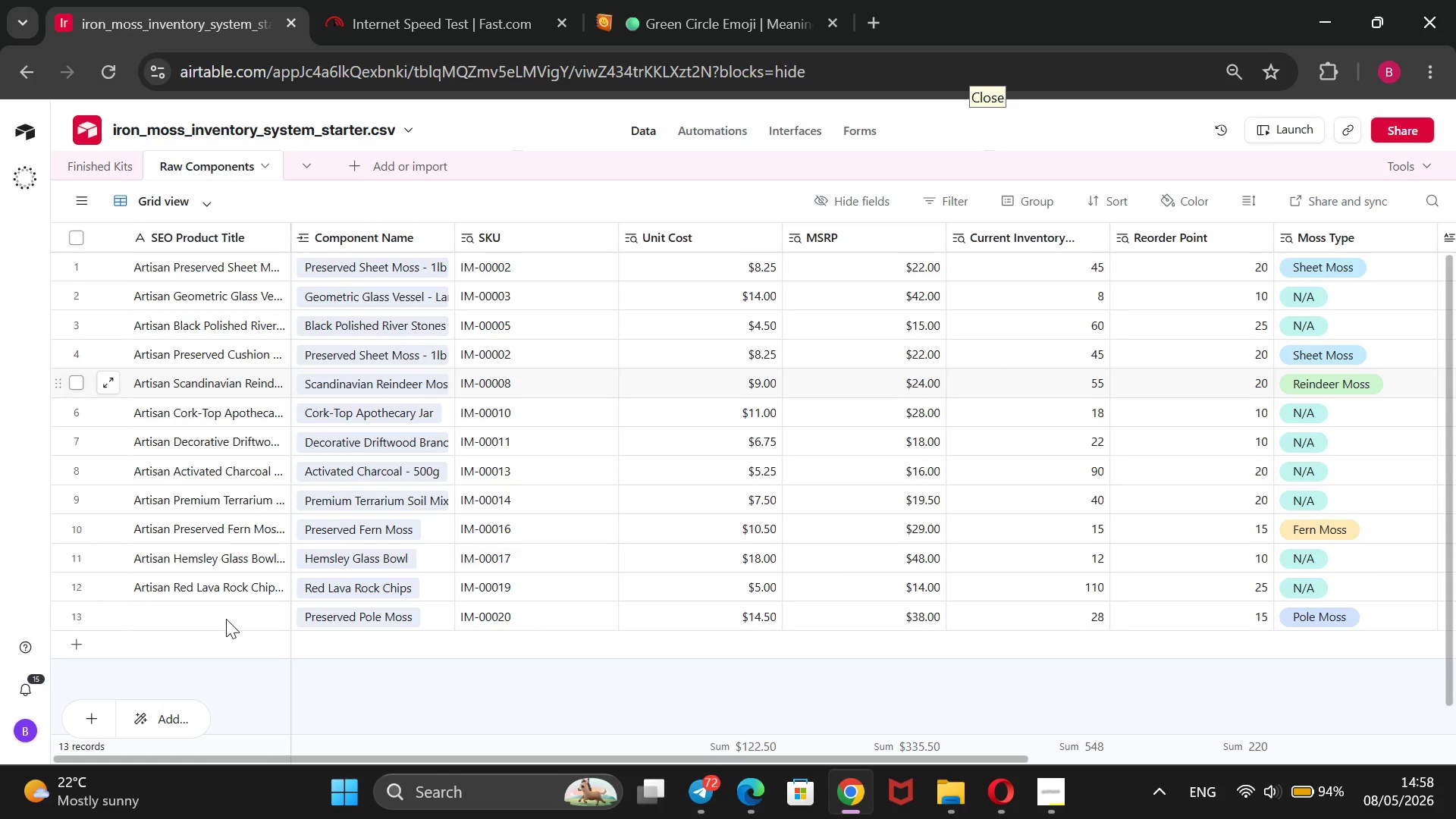 
triple_click([226, 619])
 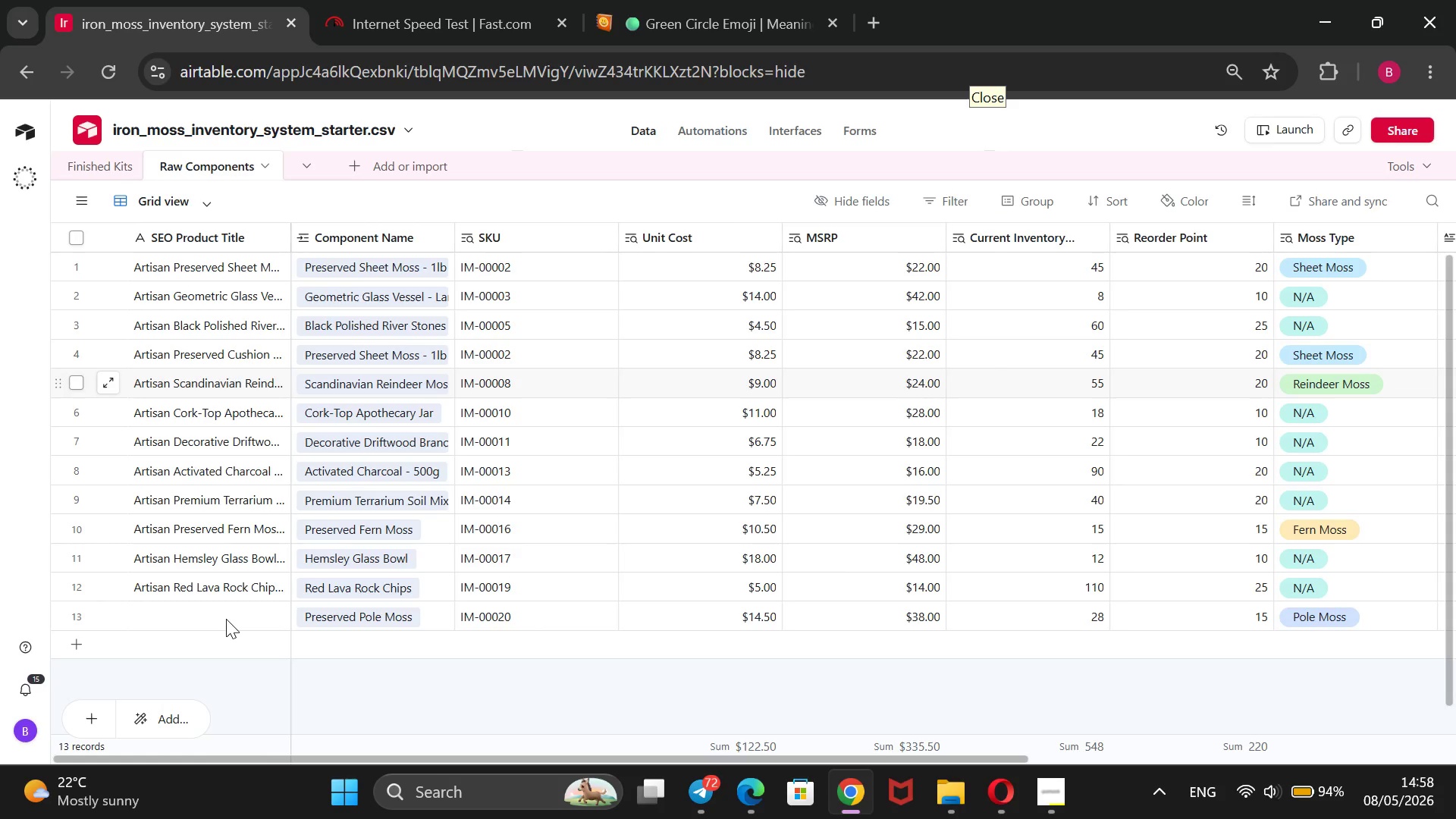 
triple_click([226, 619])
 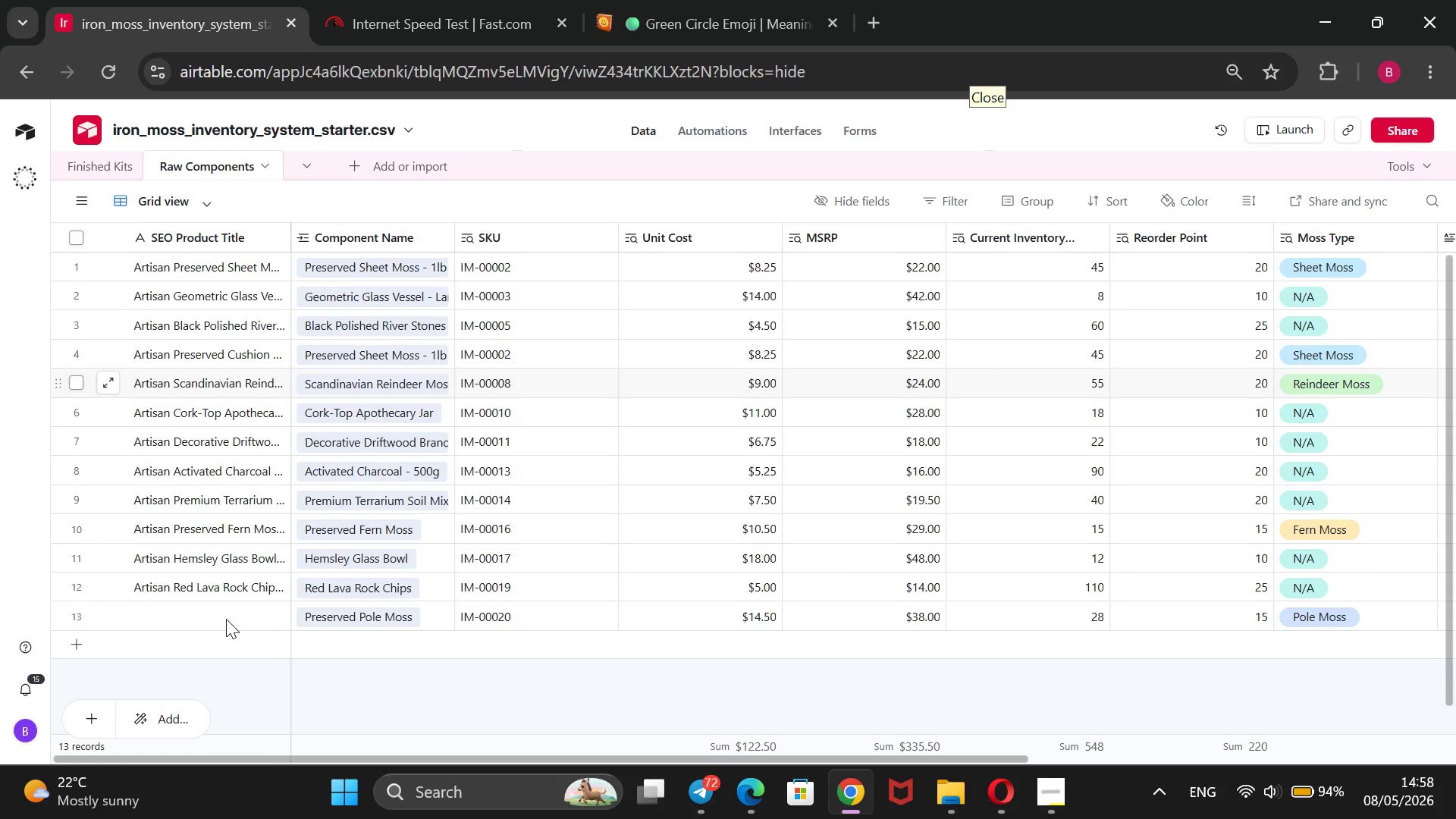 
triple_click([226, 619])
 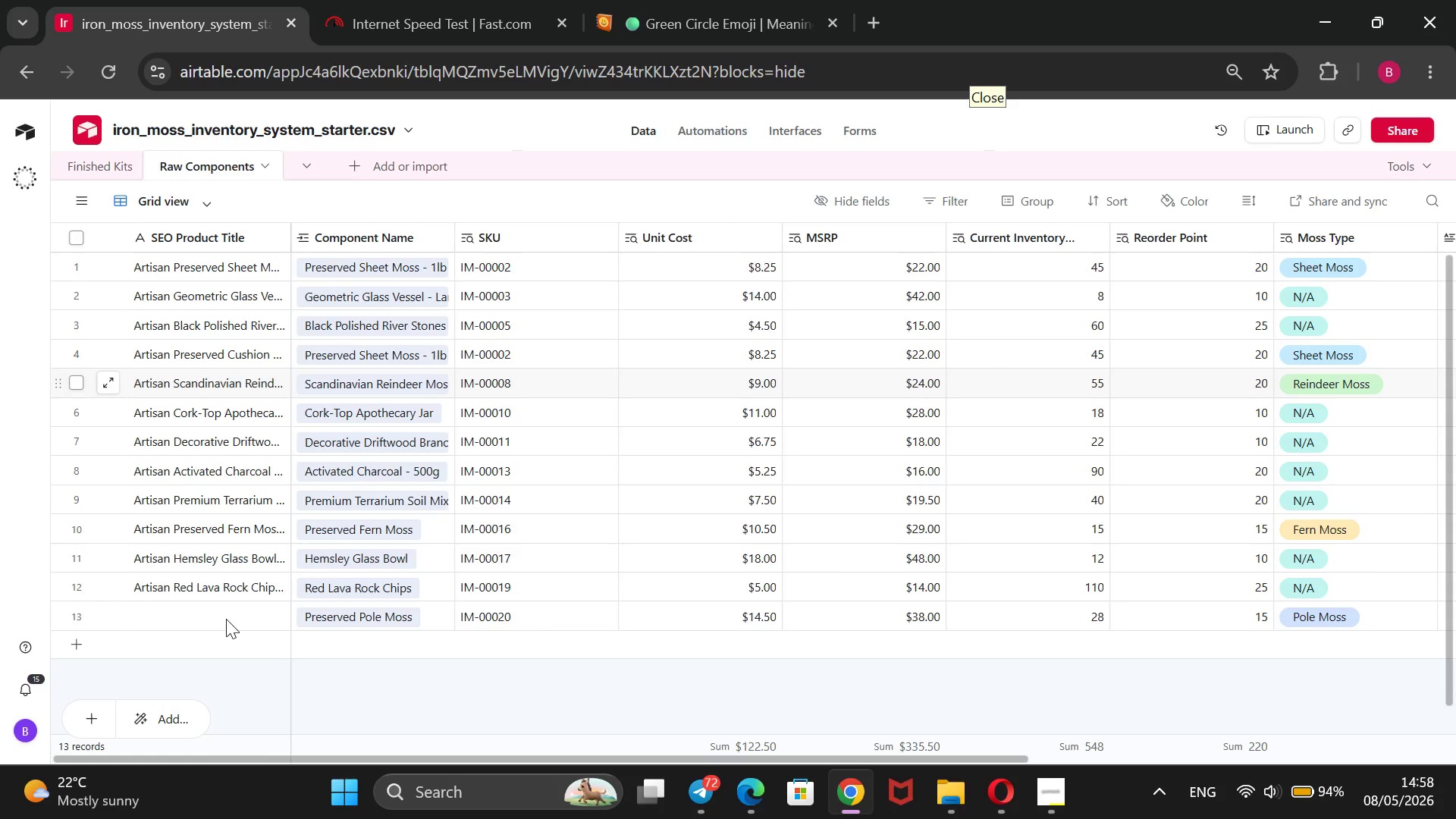 
triple_click([226, 619])
 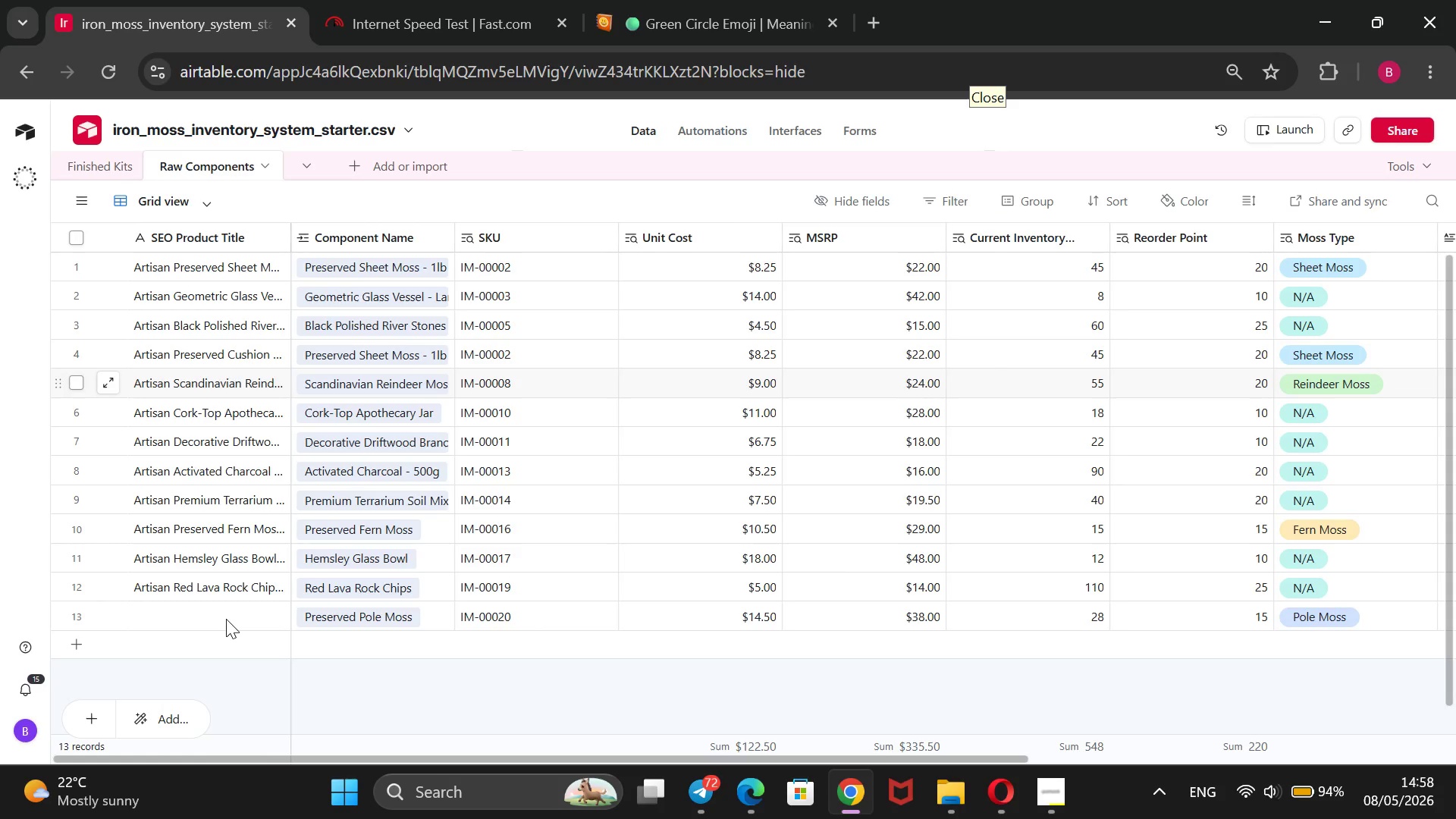 
triple_click([226, 619])
 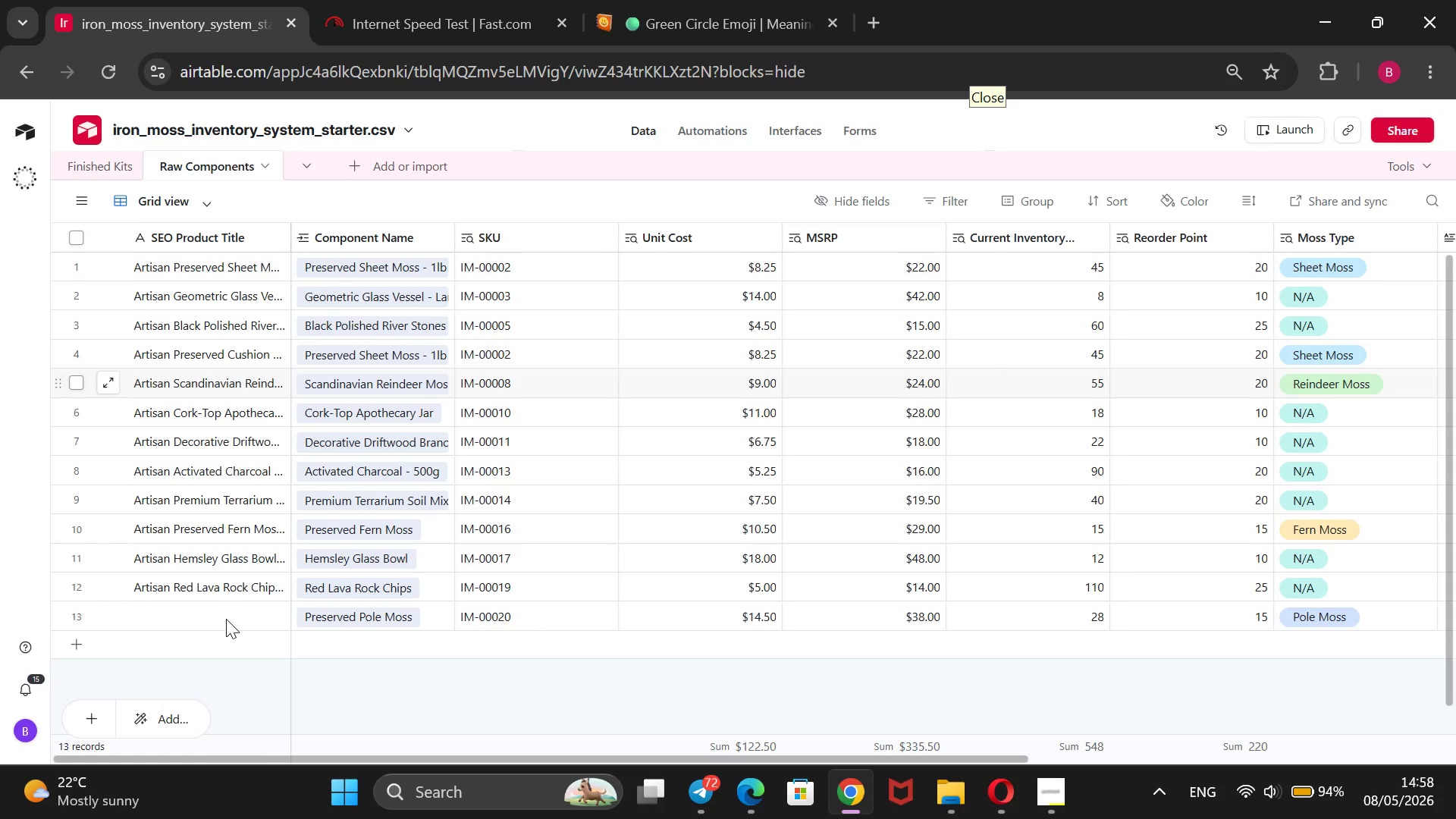 
triple_click([226, 619])
 